 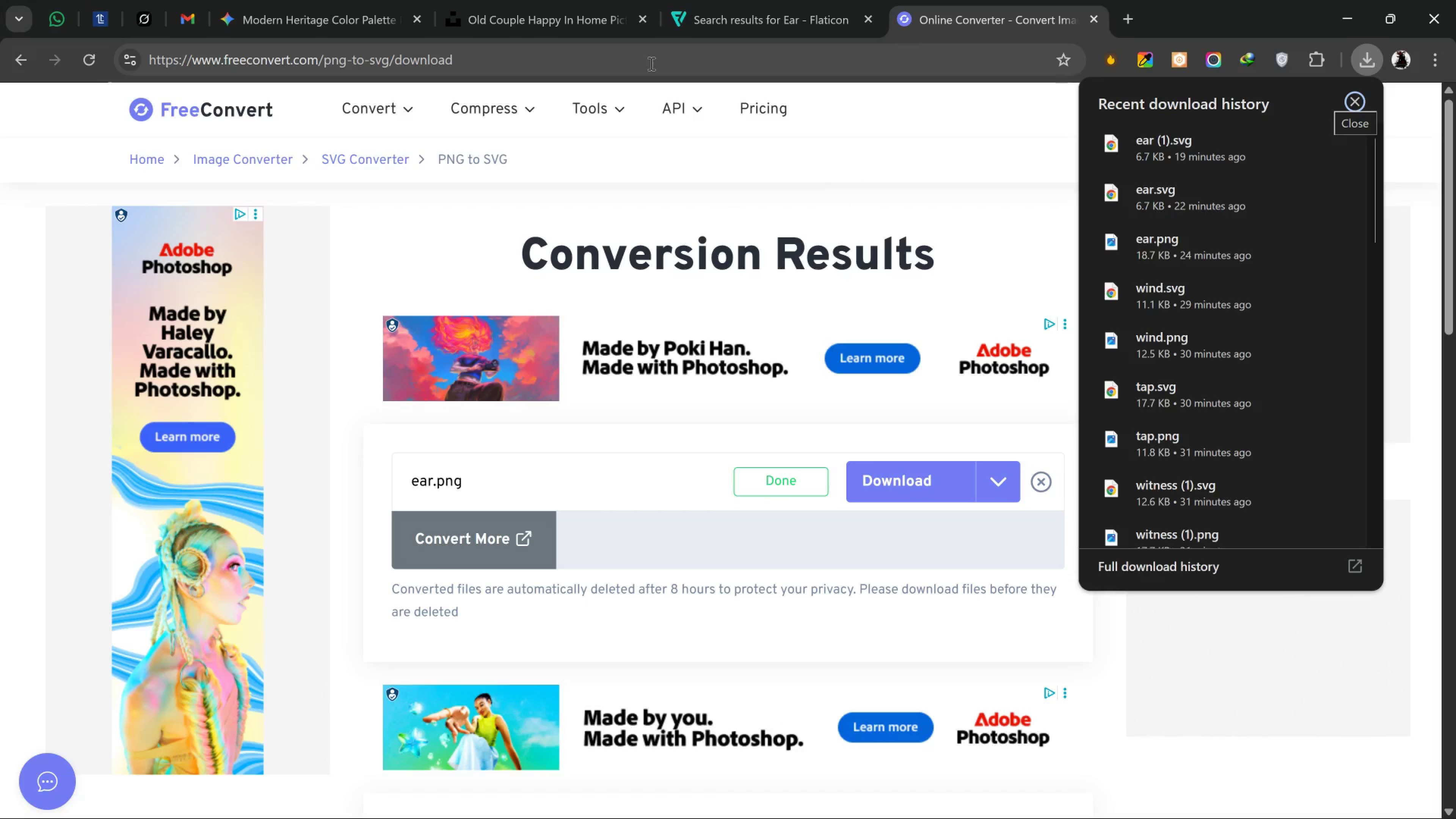 
scroll: coordinate [813, 331], scroll_direction: up, amount: 3.0
 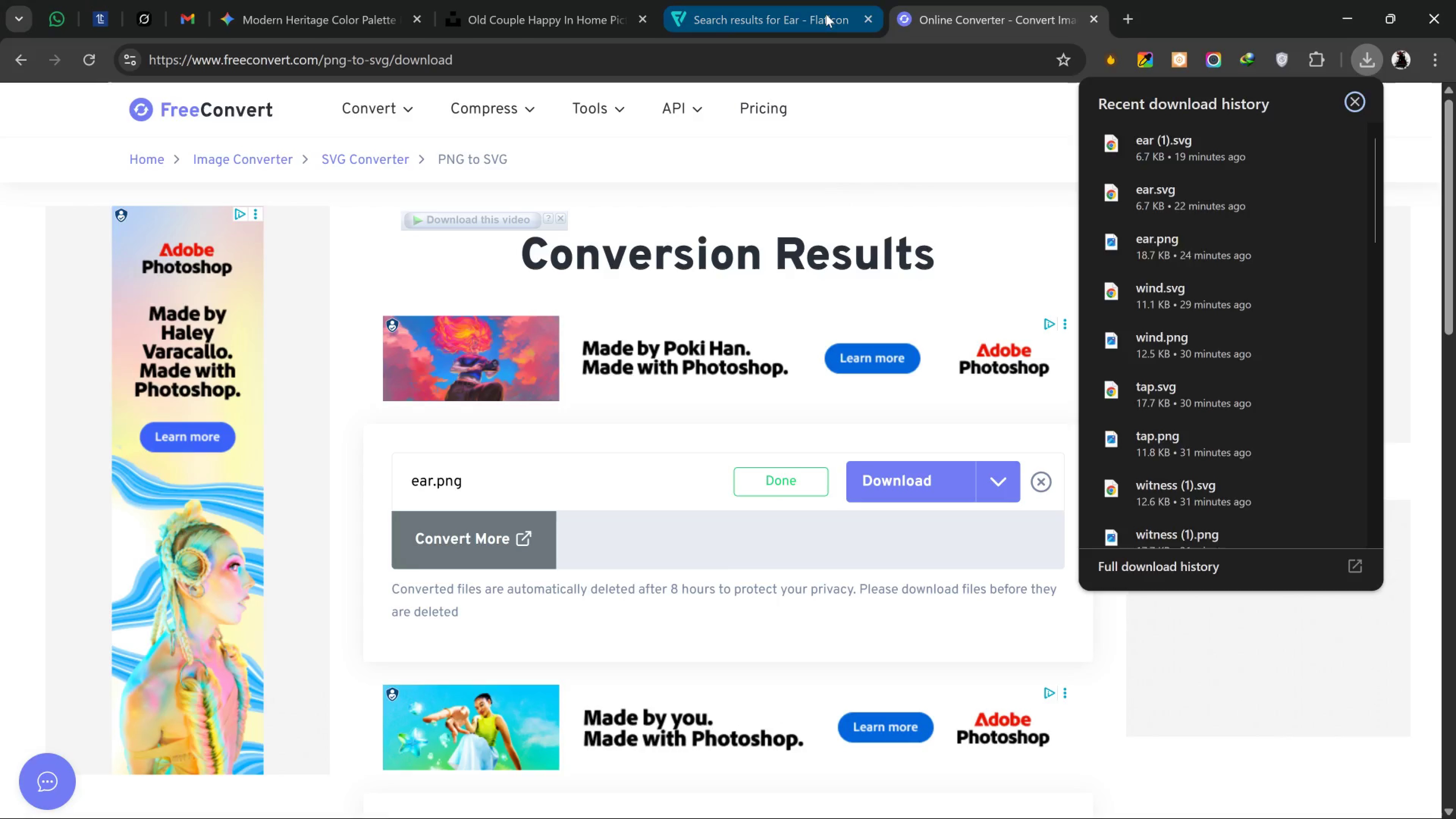 
left_click([828, 14])
 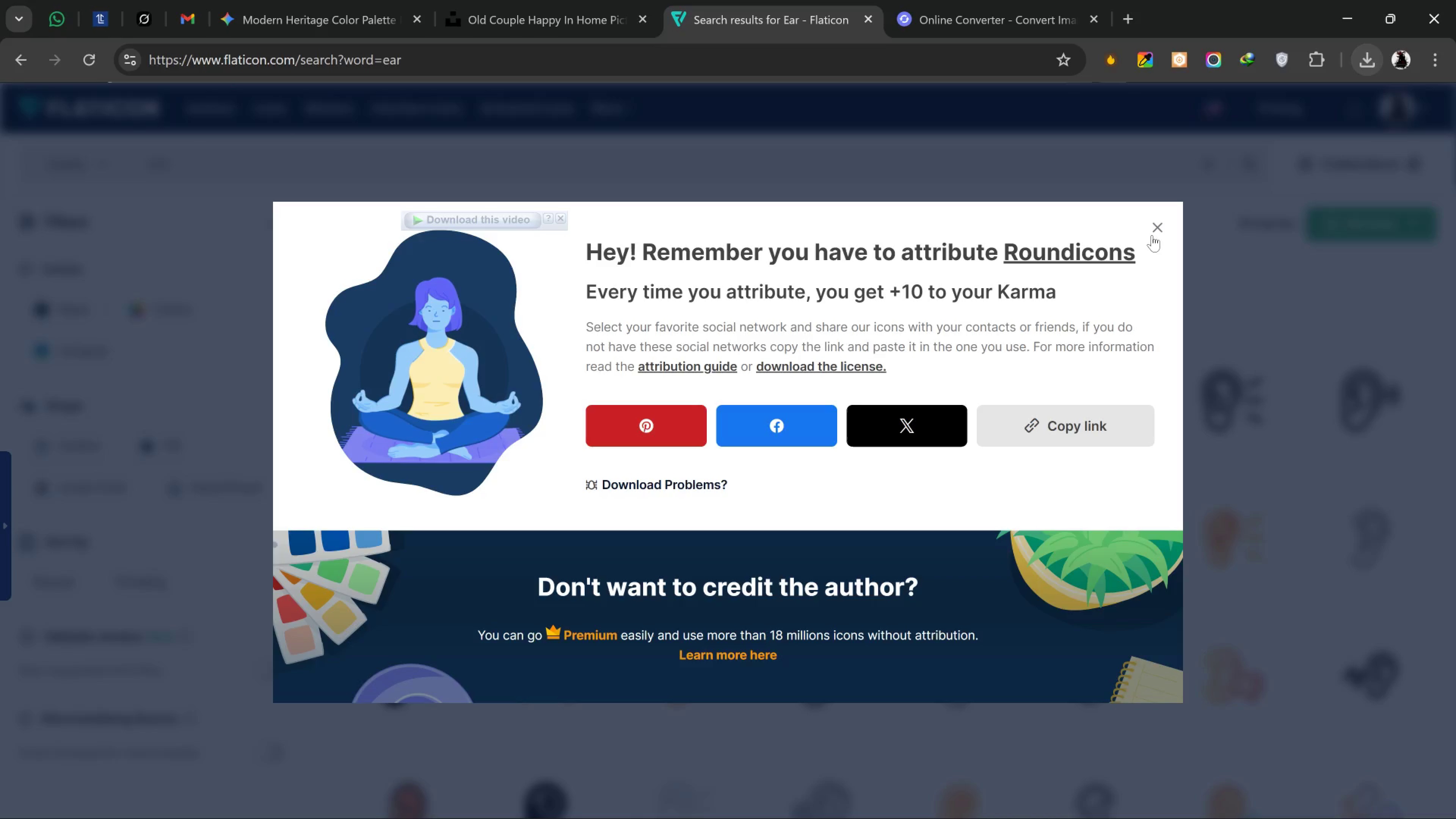 
left_click([1152, 235])
 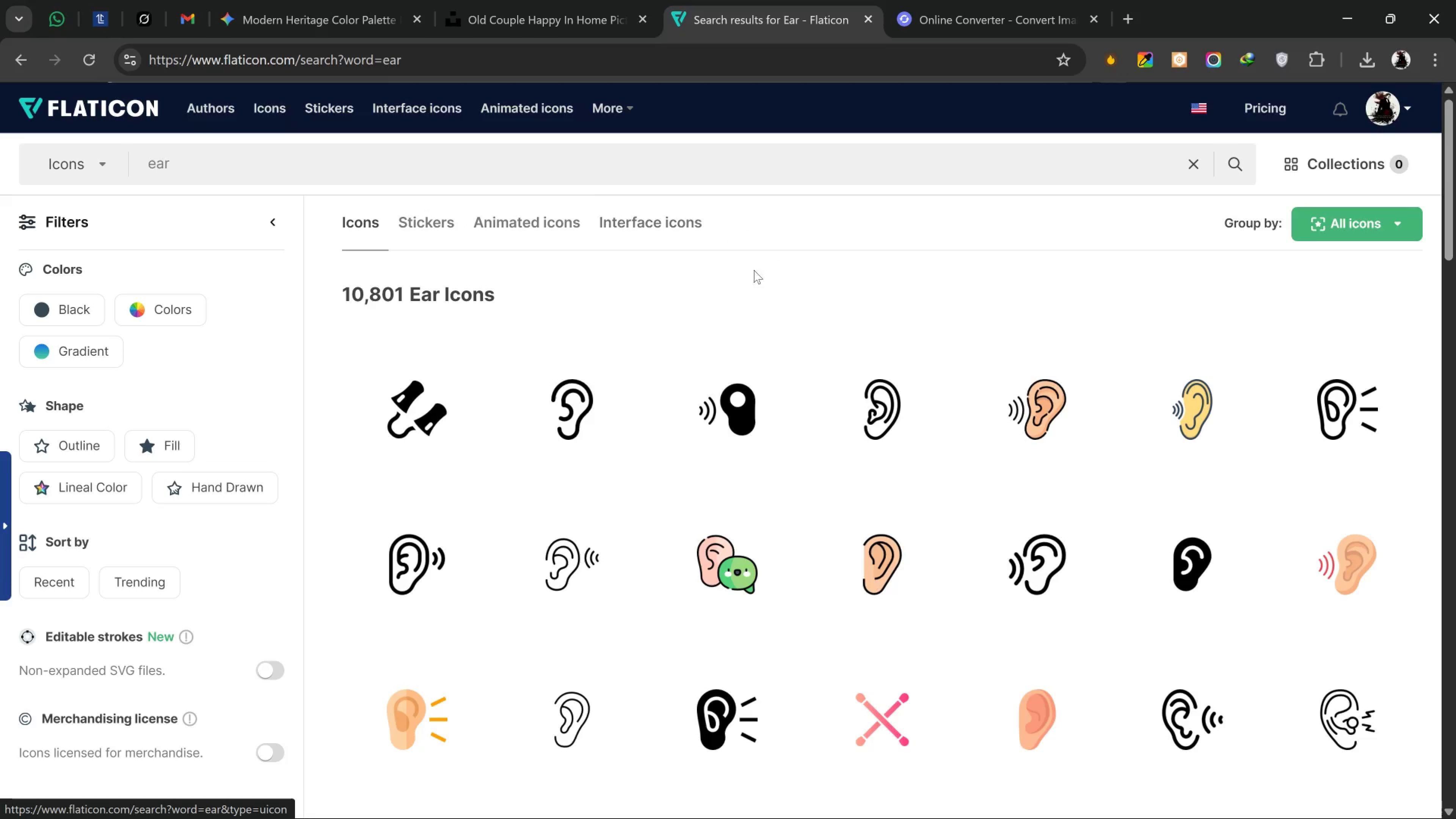 
scroll: coordinate [744, 251], scroll_direction: up, amount: 4.0
 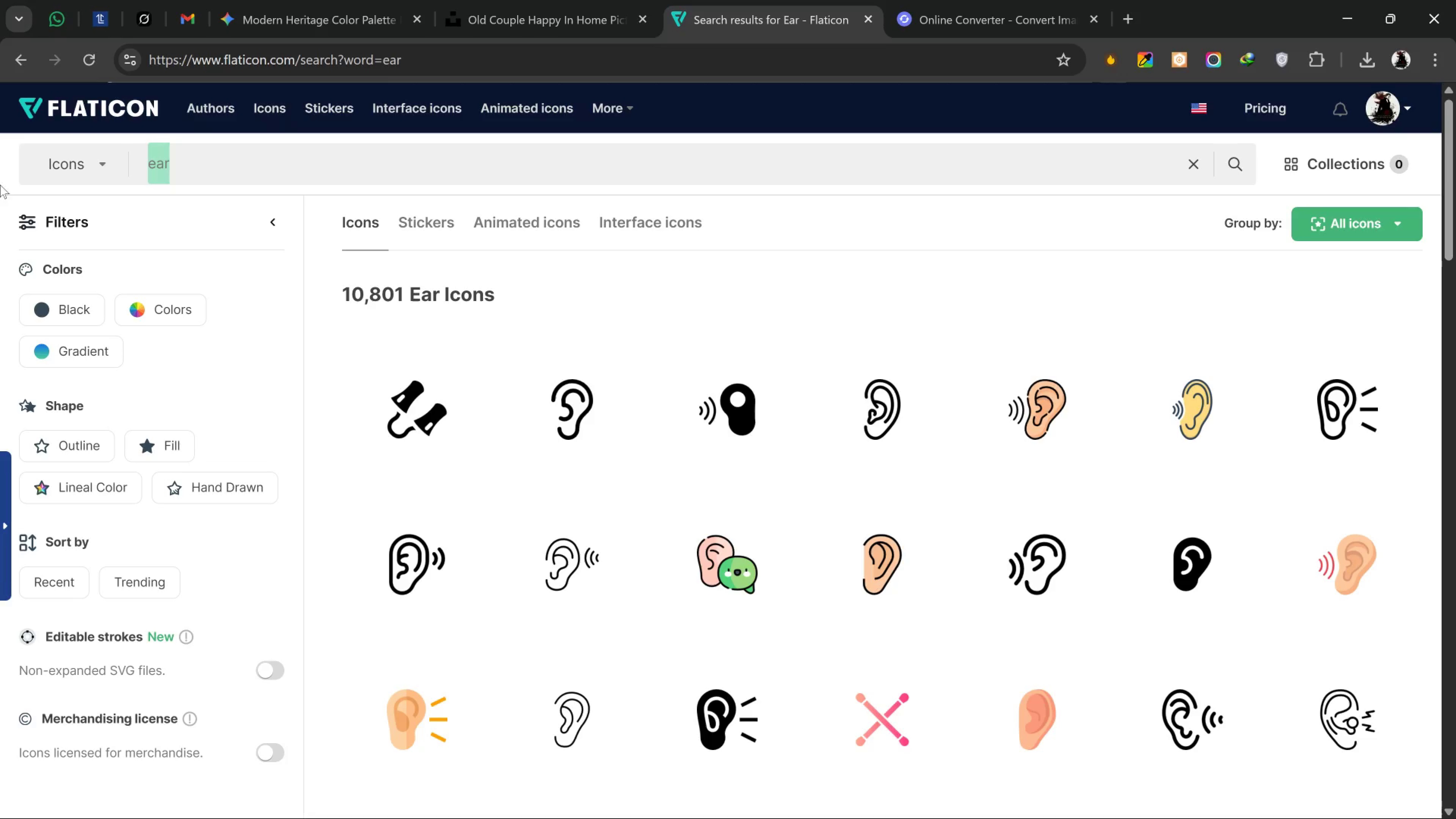 
left_click_drag(start_coordinate=[540, 159], to_coordinate=[0, 187])
 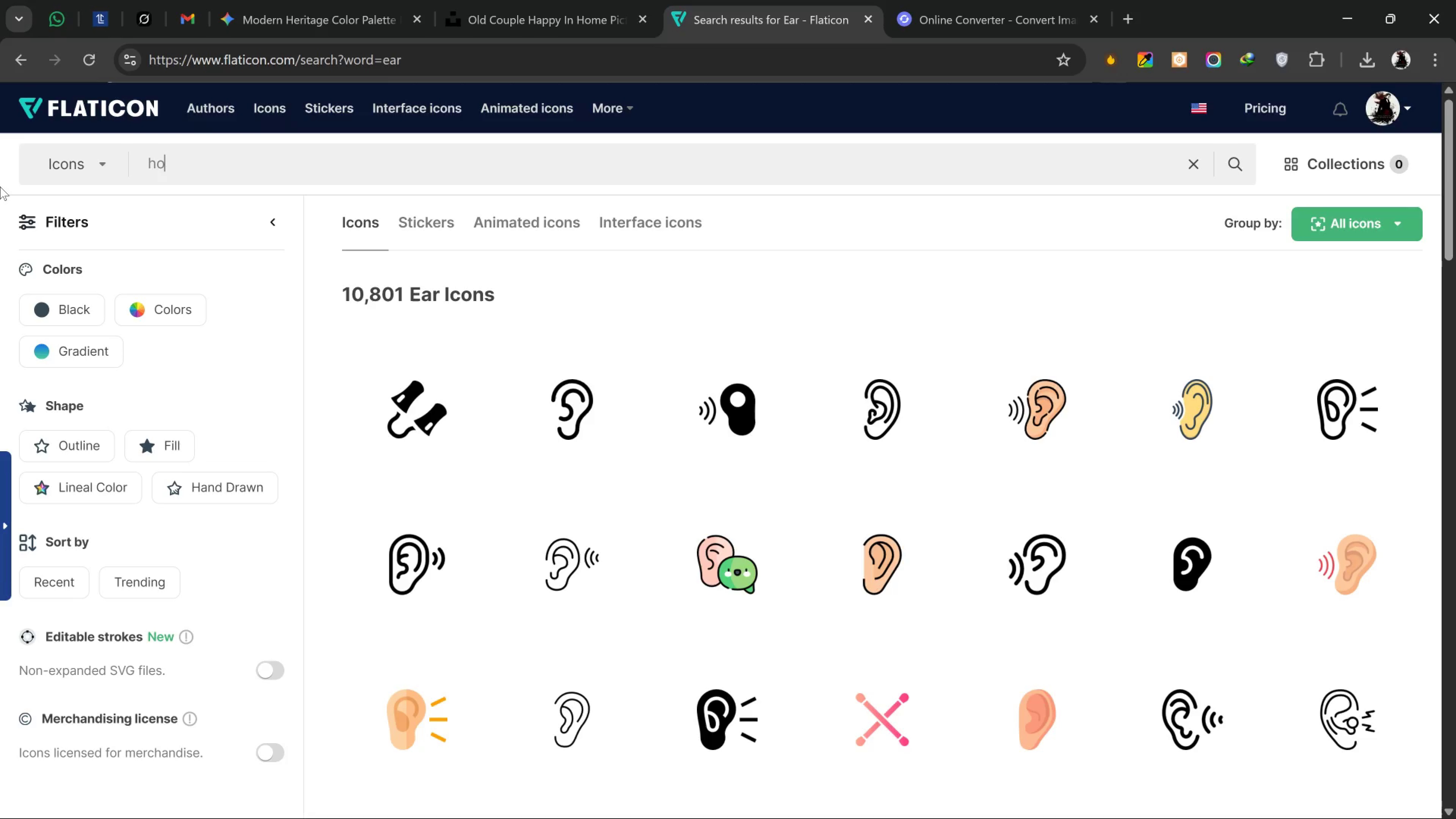 
type(house)
 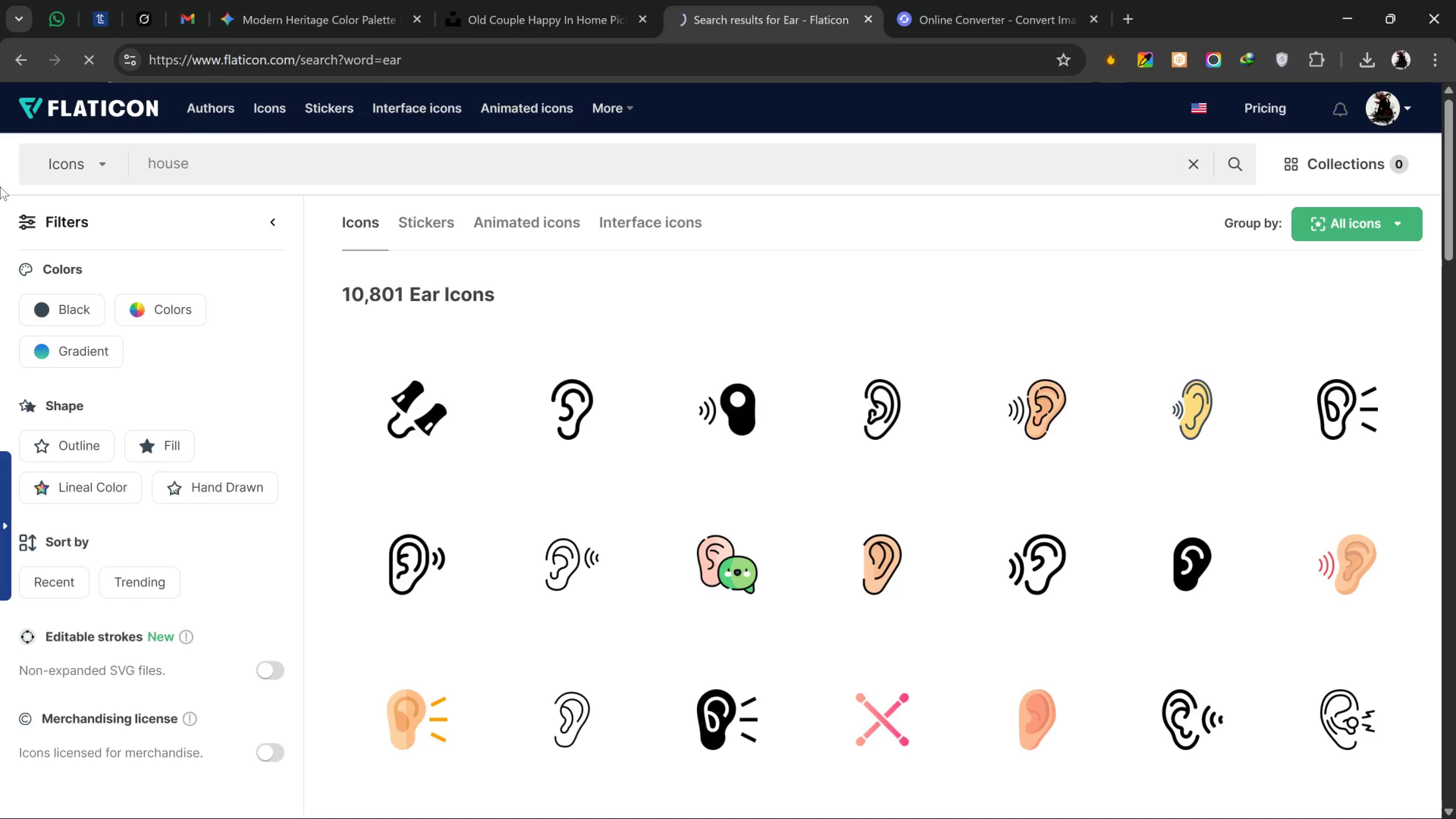 
key(Enter)
 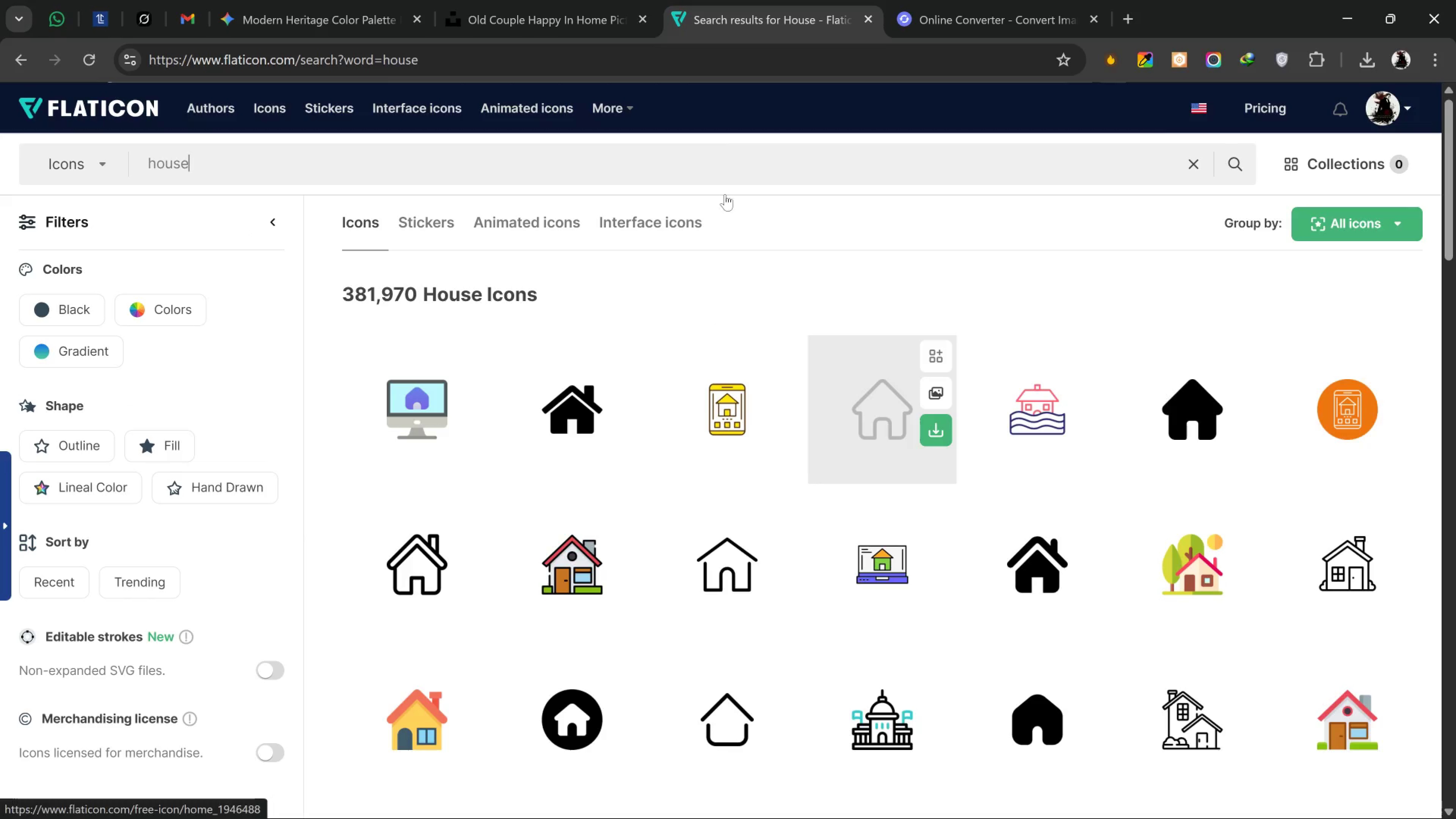 
wait(5.67)
 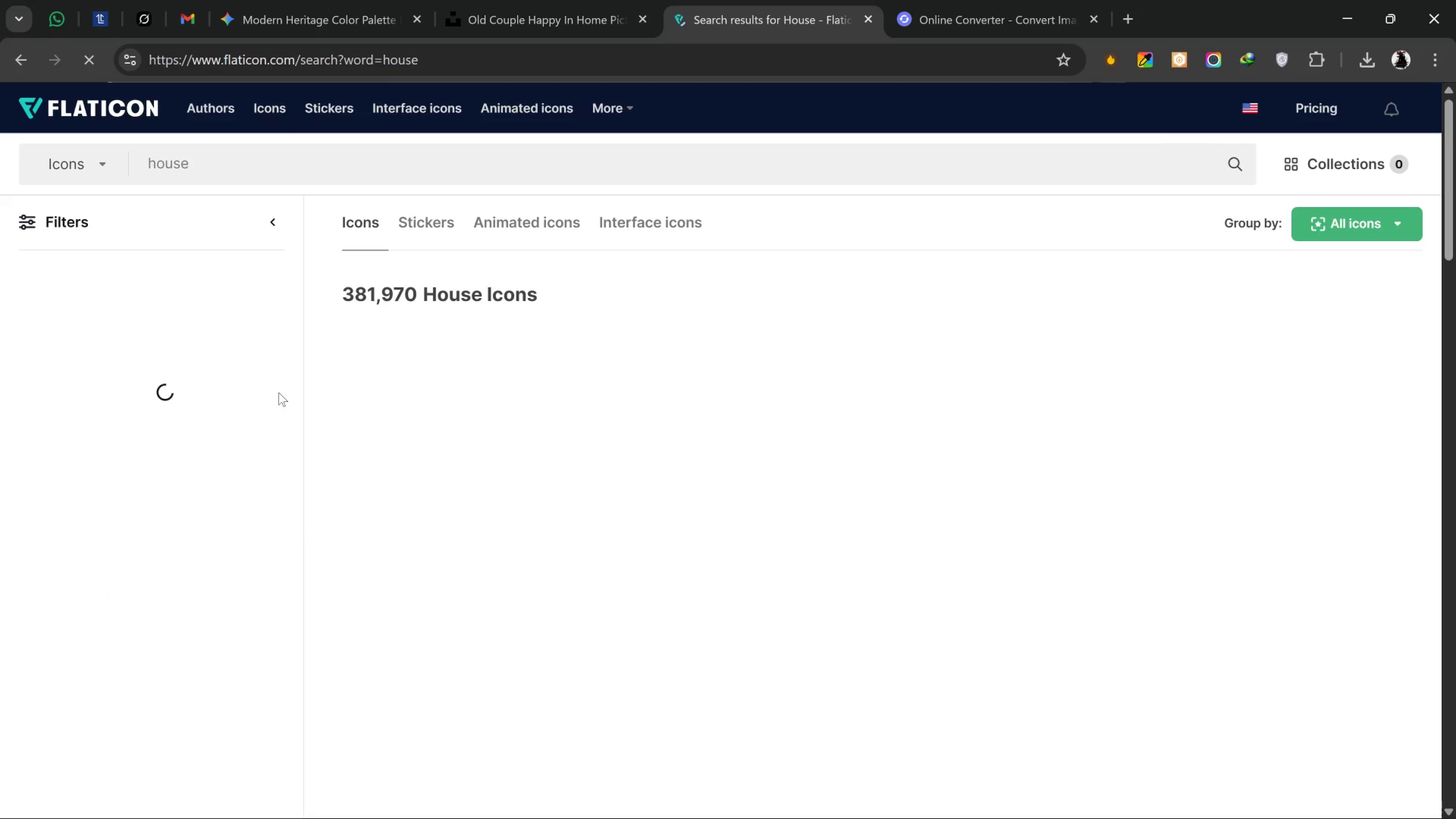 
right_click([785, 28])
 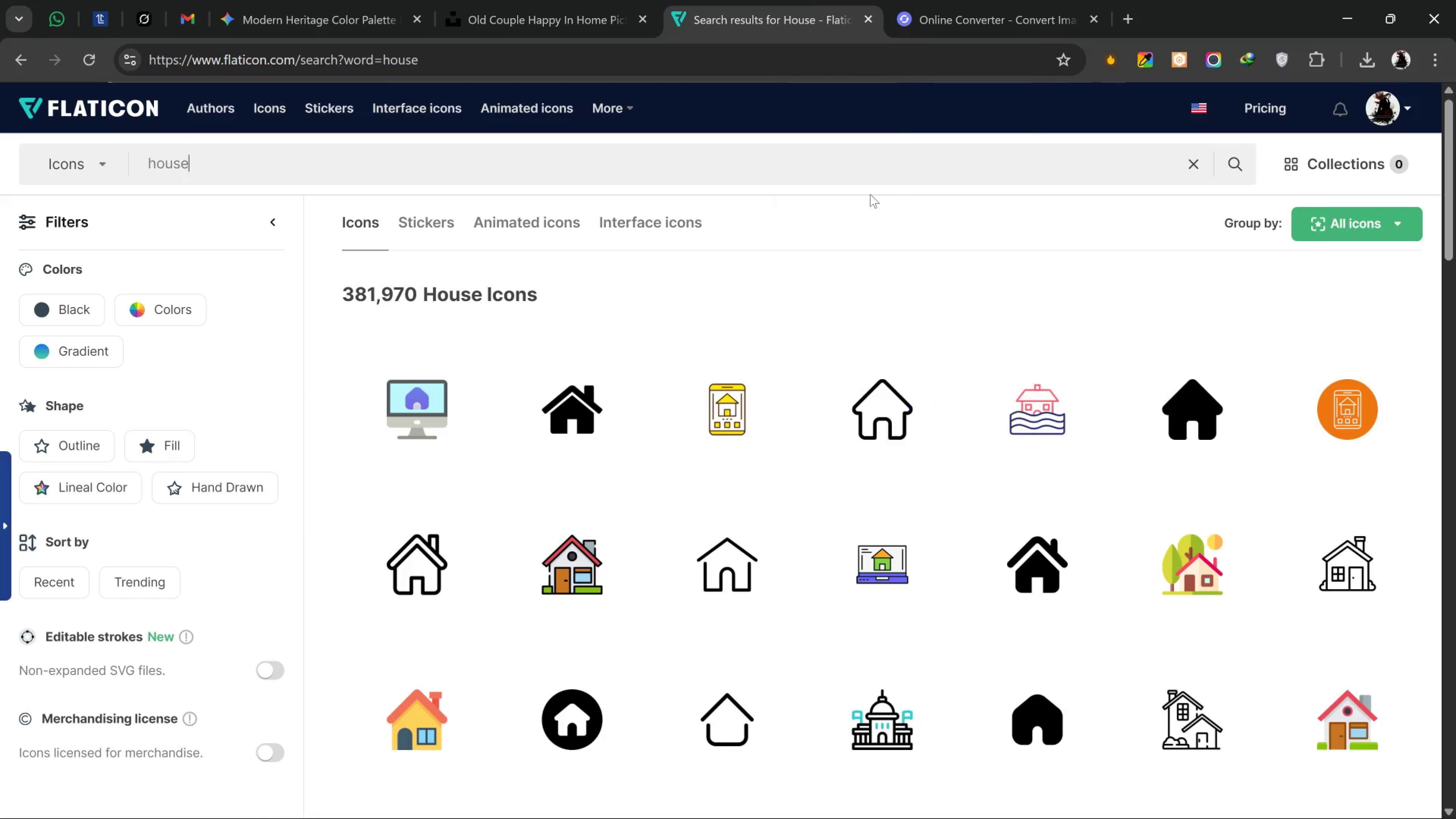 
left_click([870, 194])
 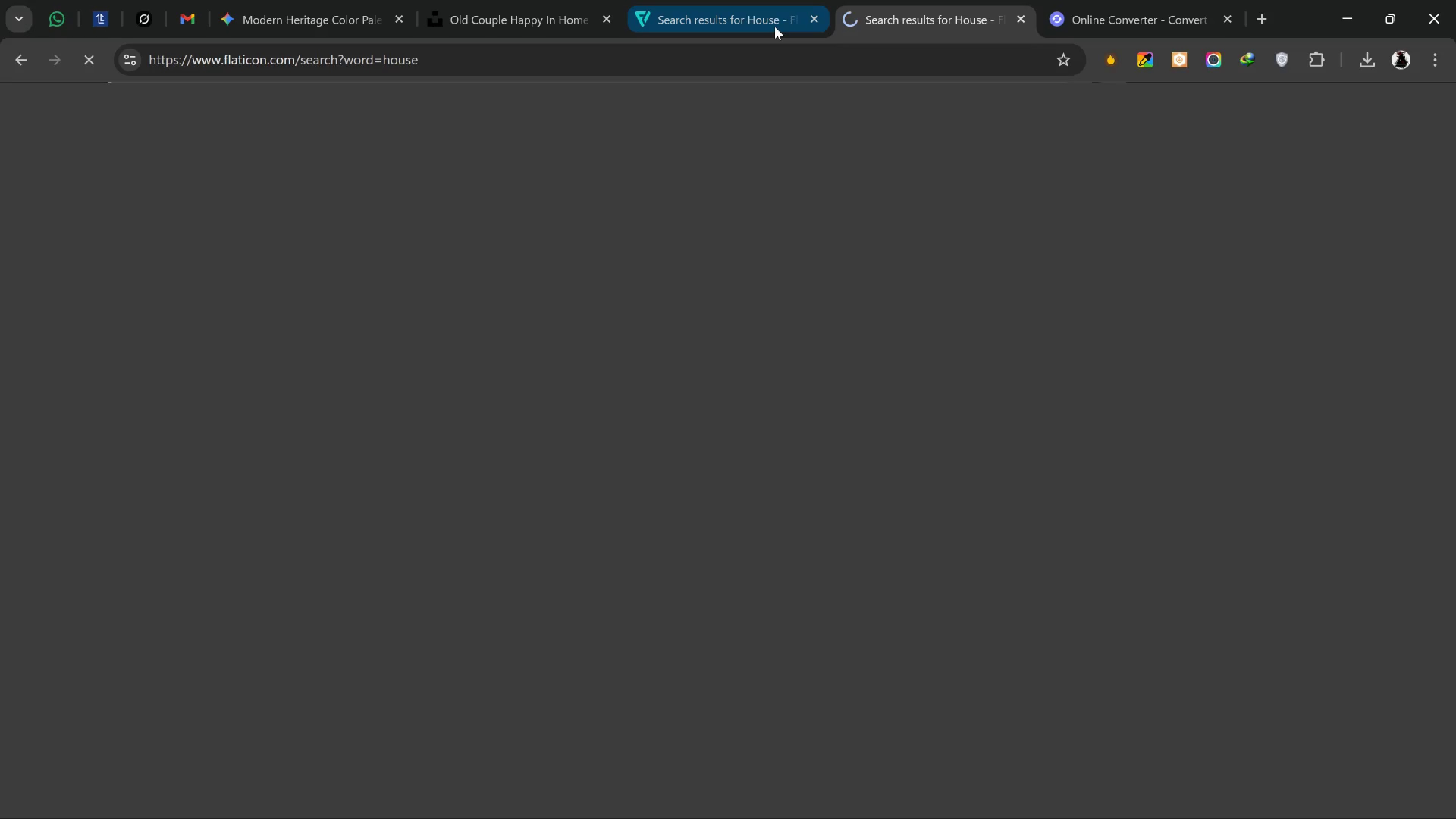 
left_click([775, 27])
 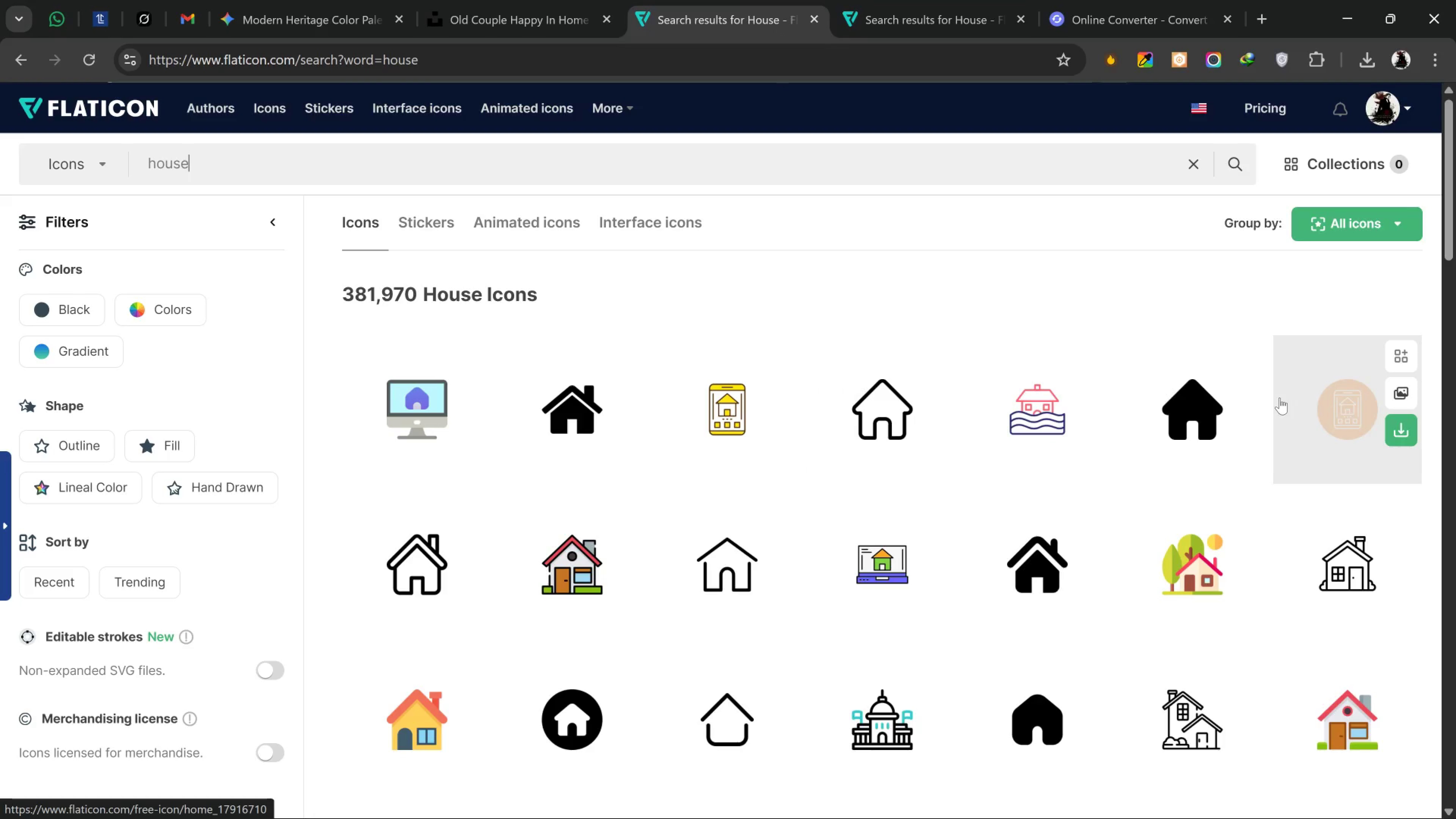 
scroll: coordinate [1327, 488], scroll_direction: down, amount: 3.0
 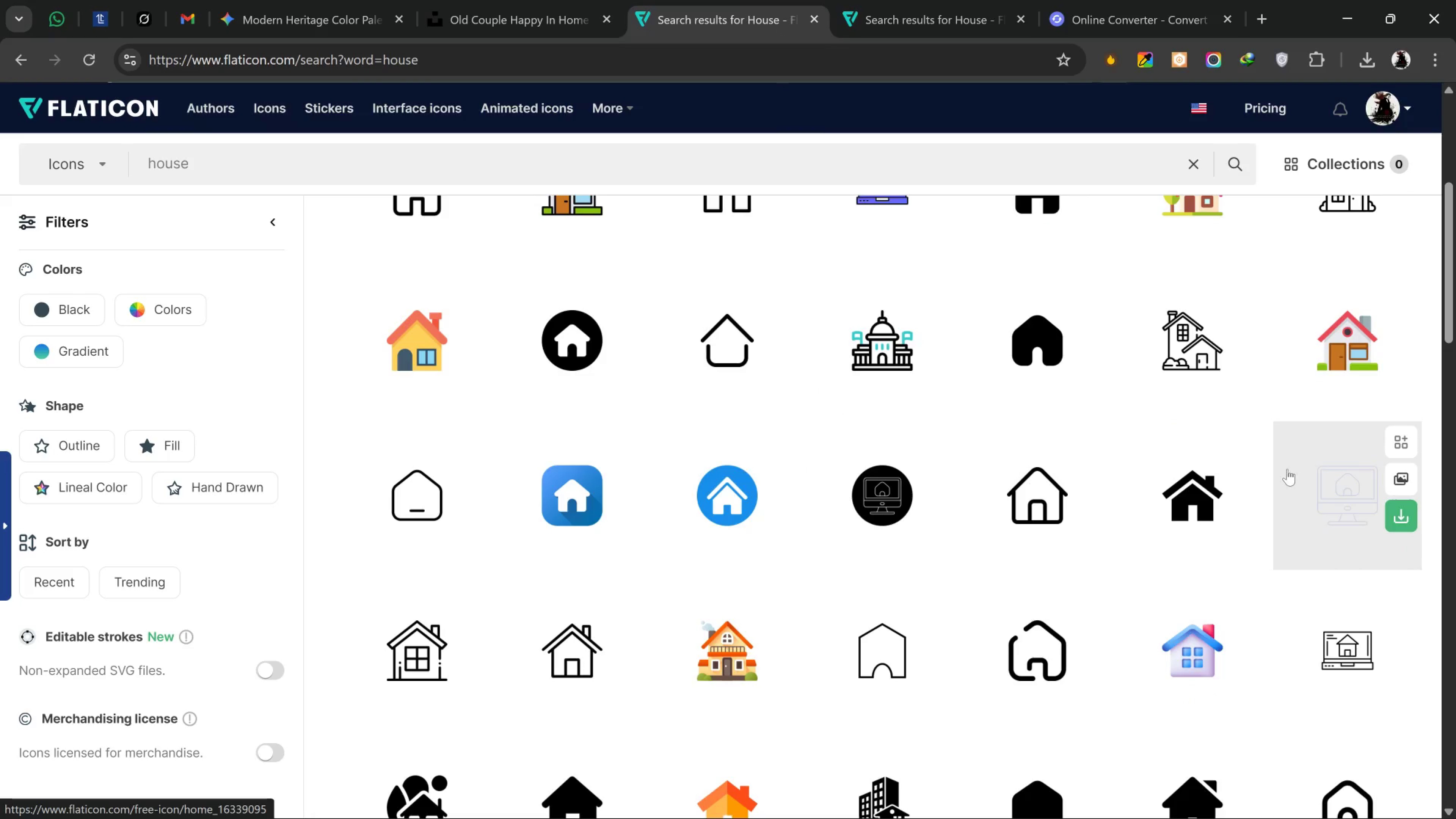 
scroll: coordinate [1235, 383], scroll_direction: up, amount: 2.0
 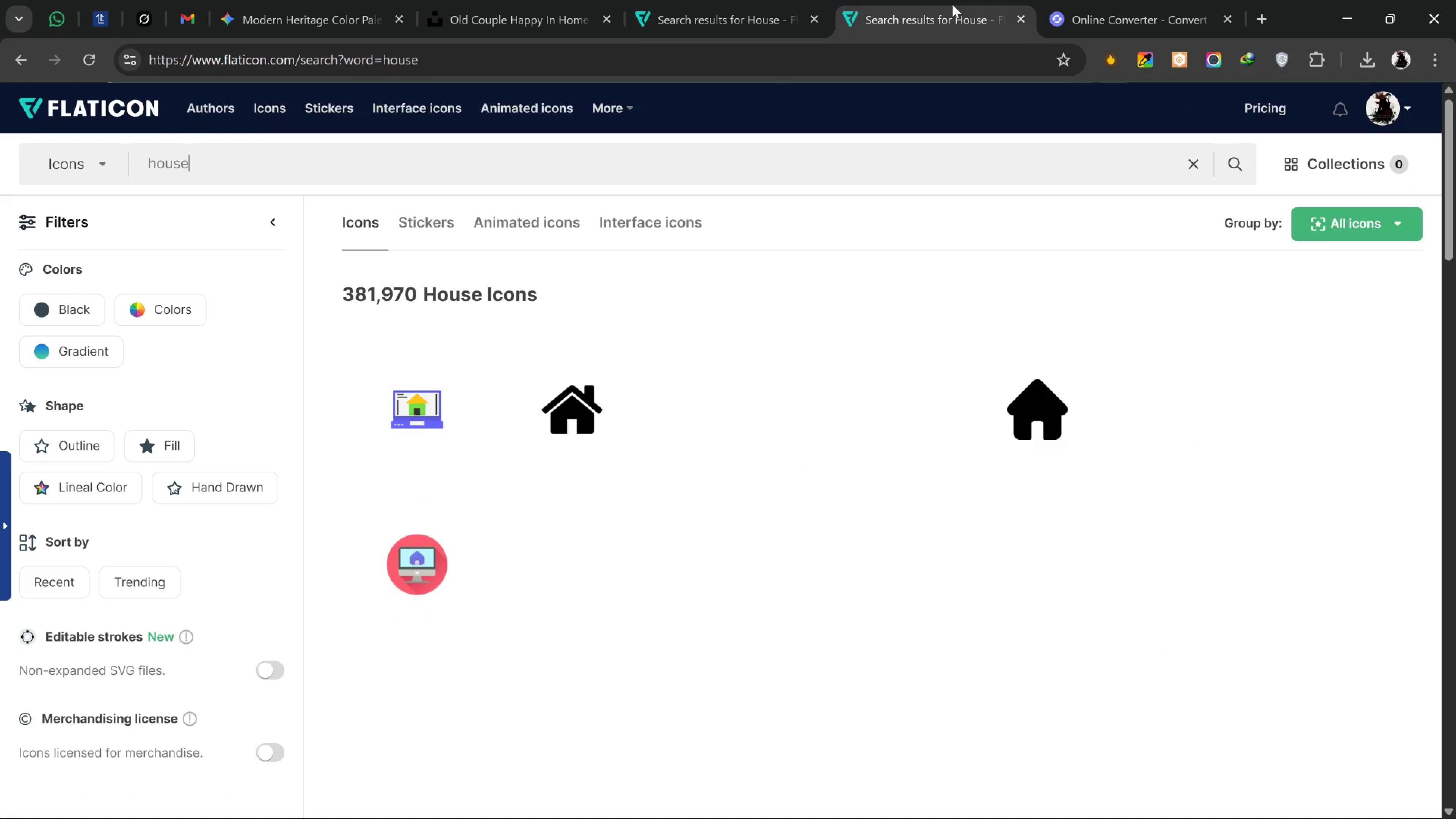 
left_click_drag(start_coordinate=[948, 5], to_coordinate=[952, 5])
 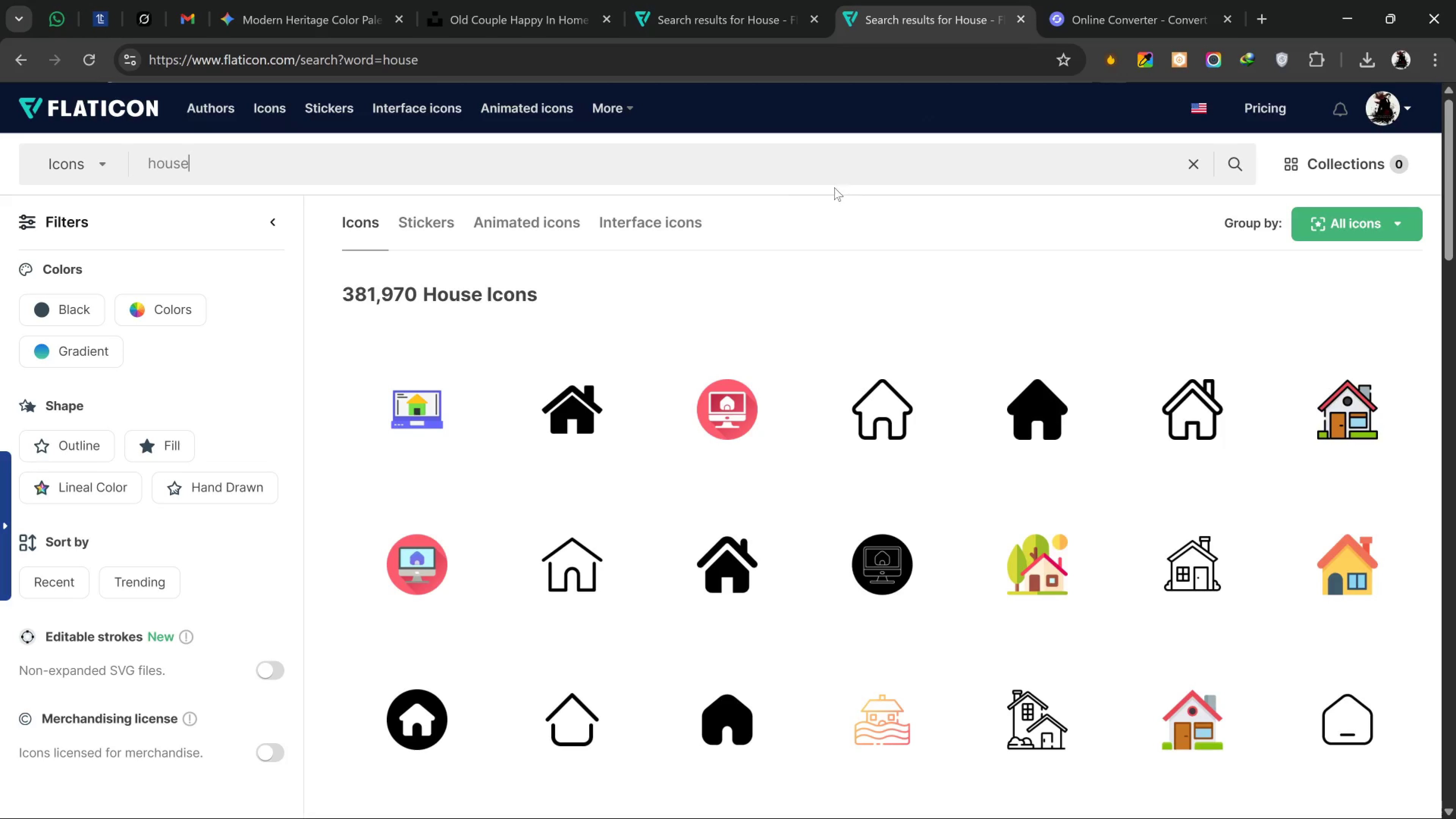 
left_click([621, 181])
 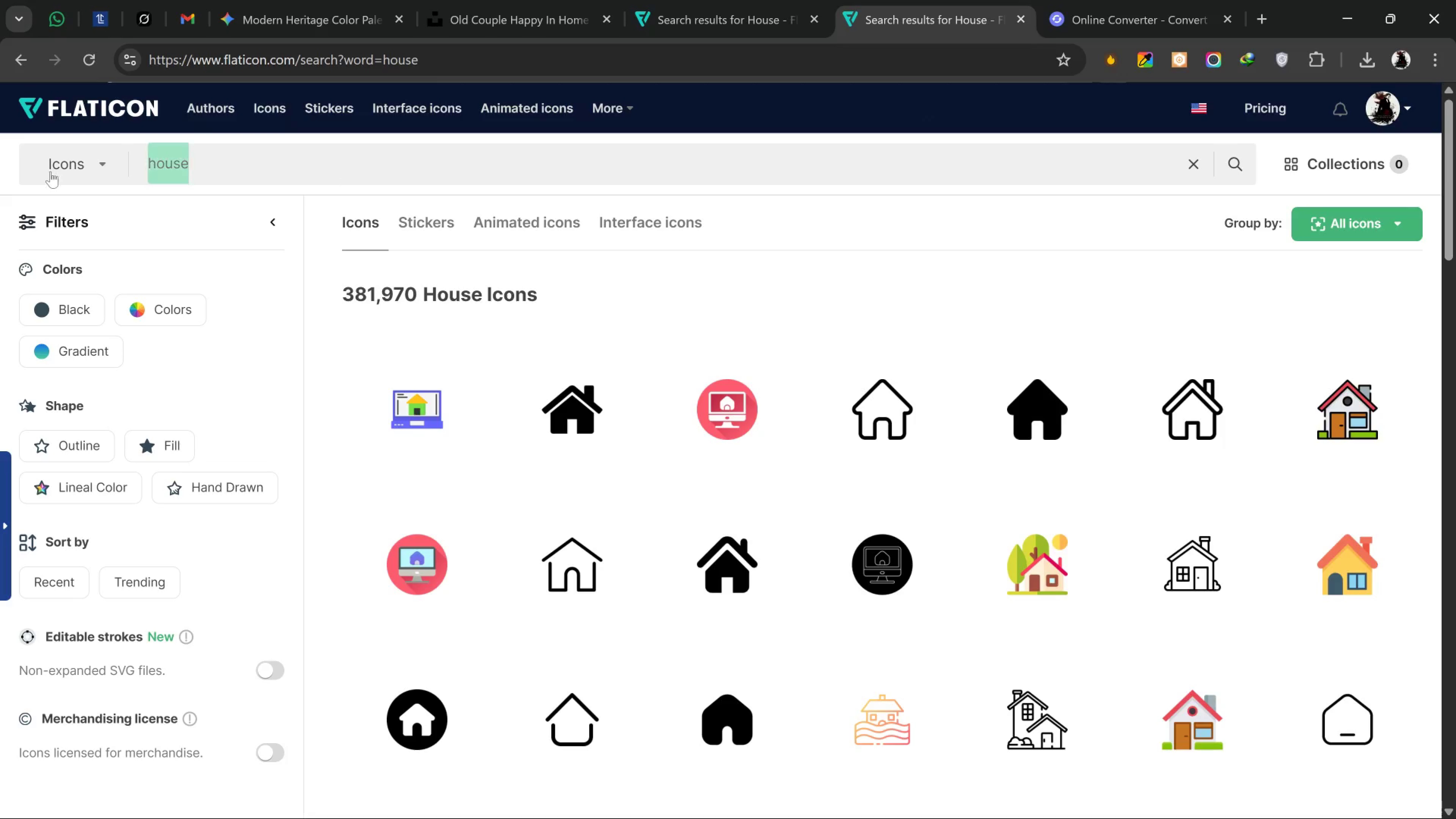 
left_click_drag(start_coordinate=[396, 180], to_coordinate=[0, 171])
 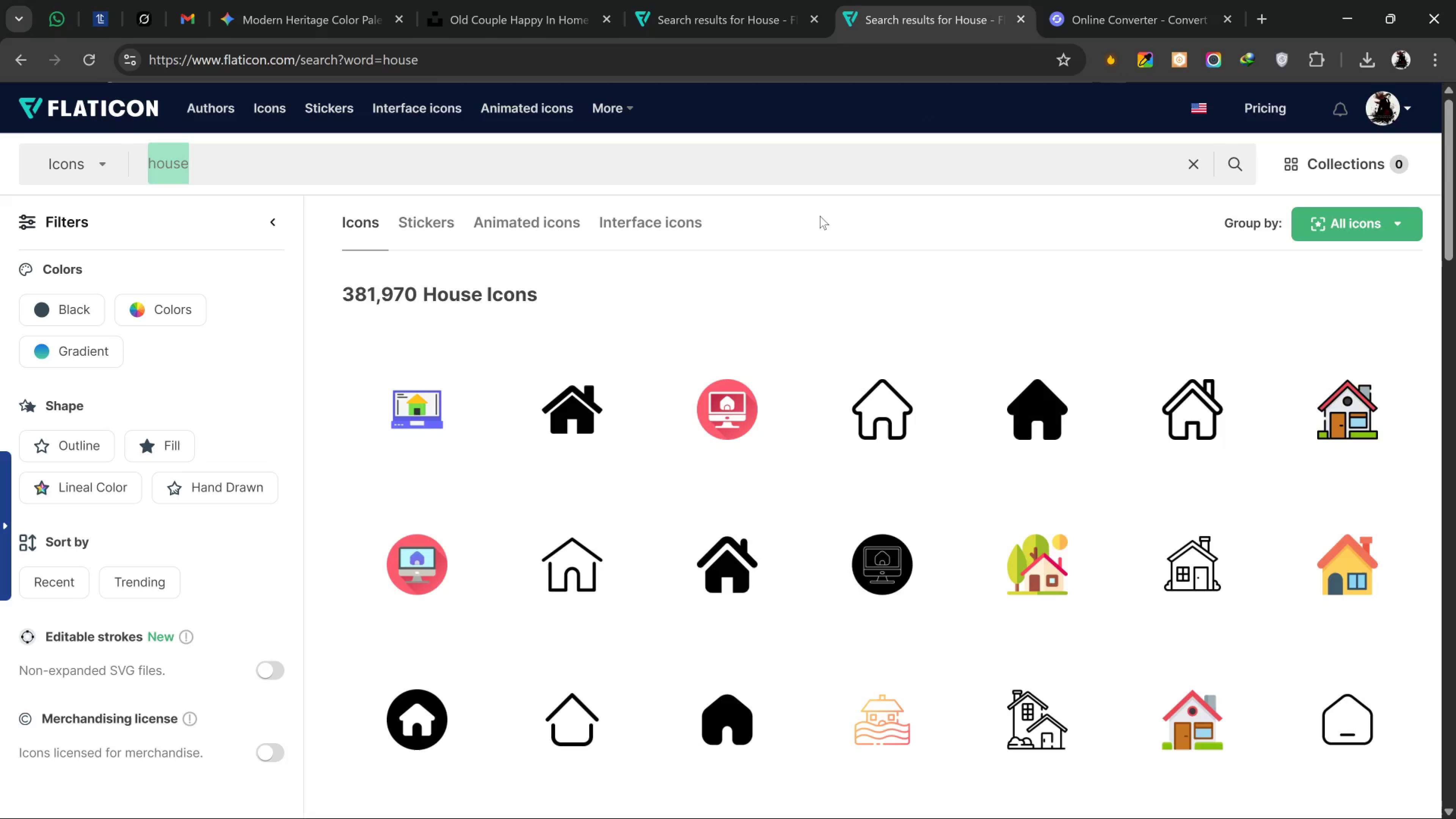 
type(cube)
 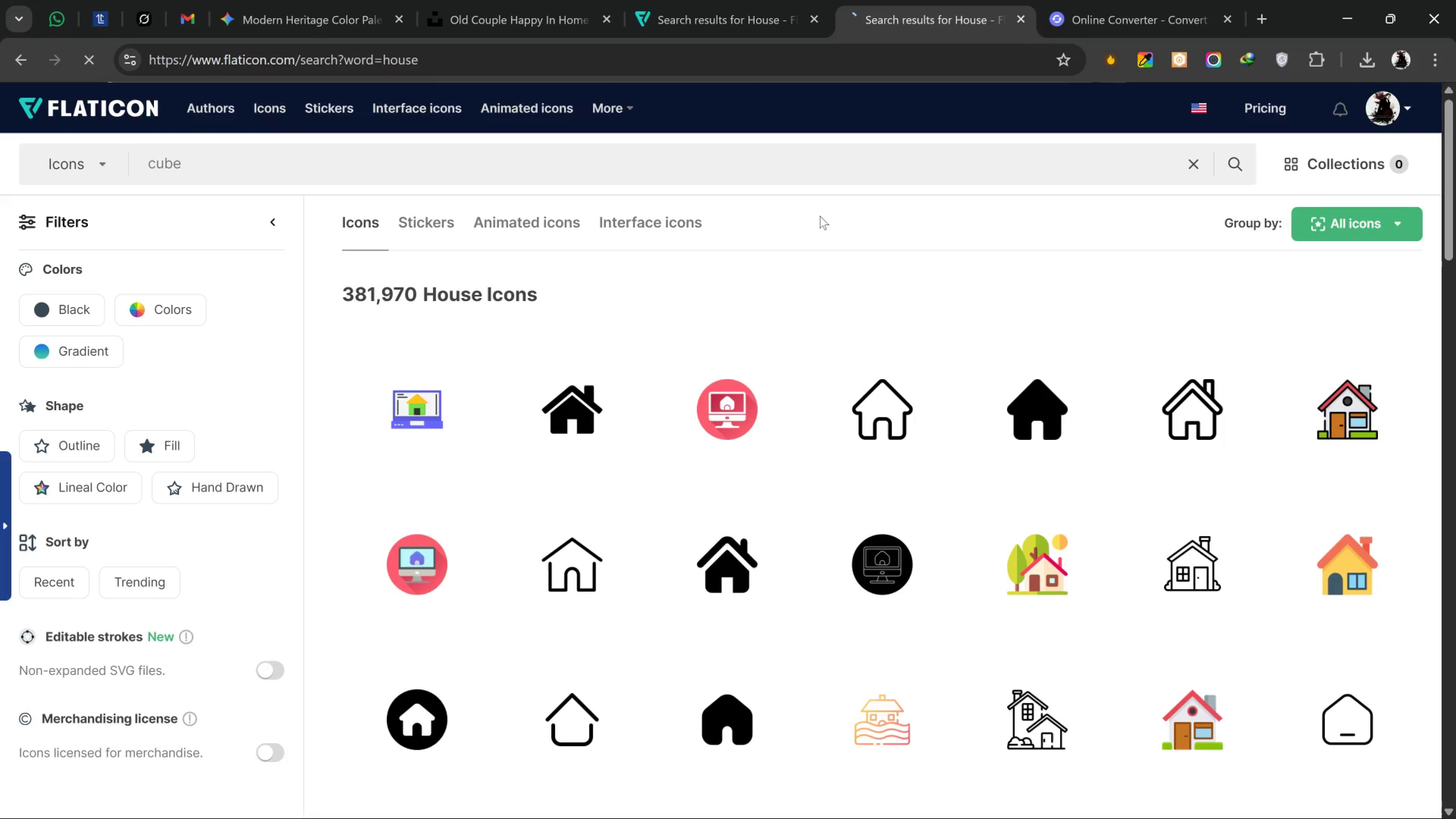 
key(Enter)
 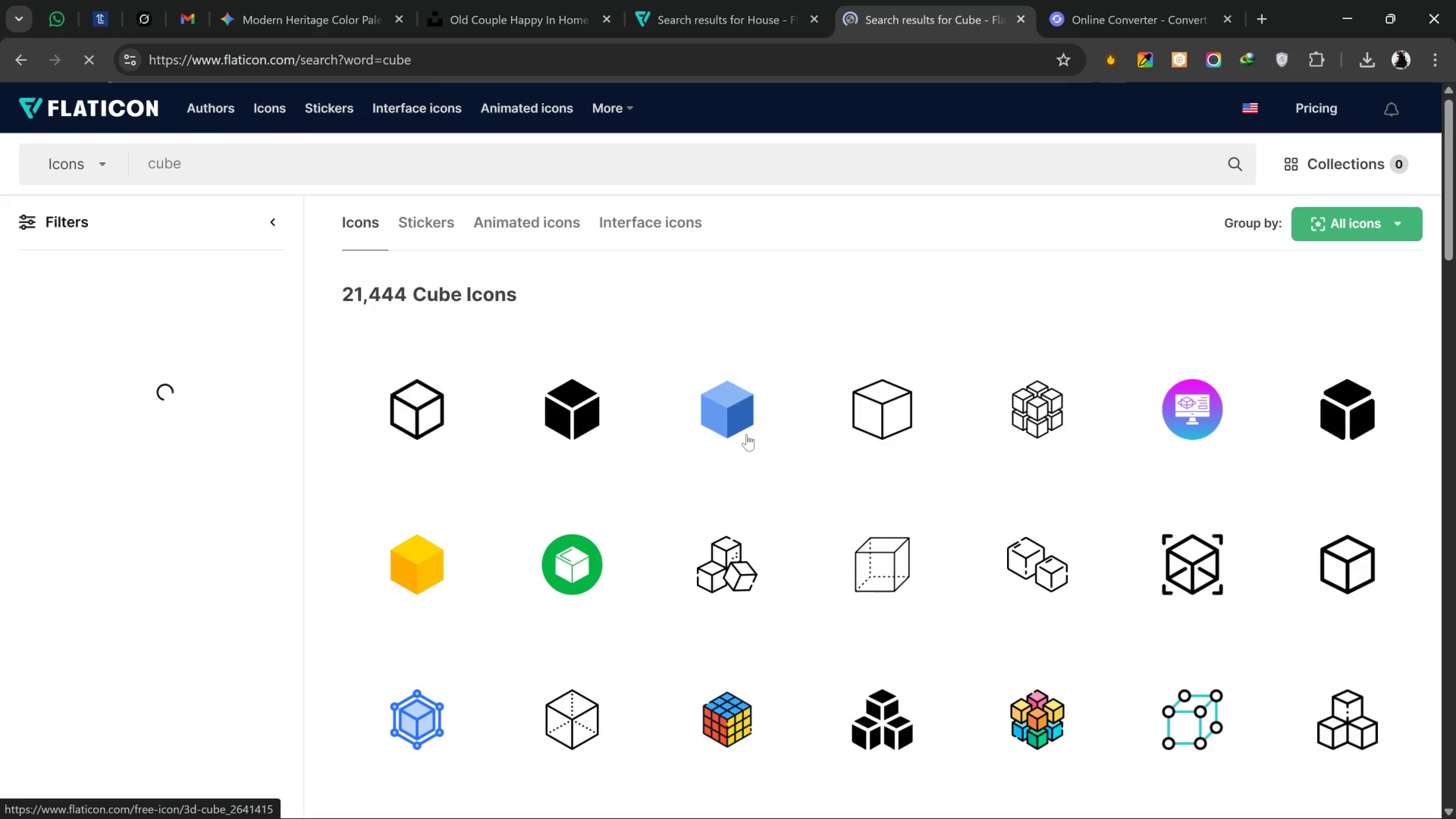 
mouse_move([727, 442])
 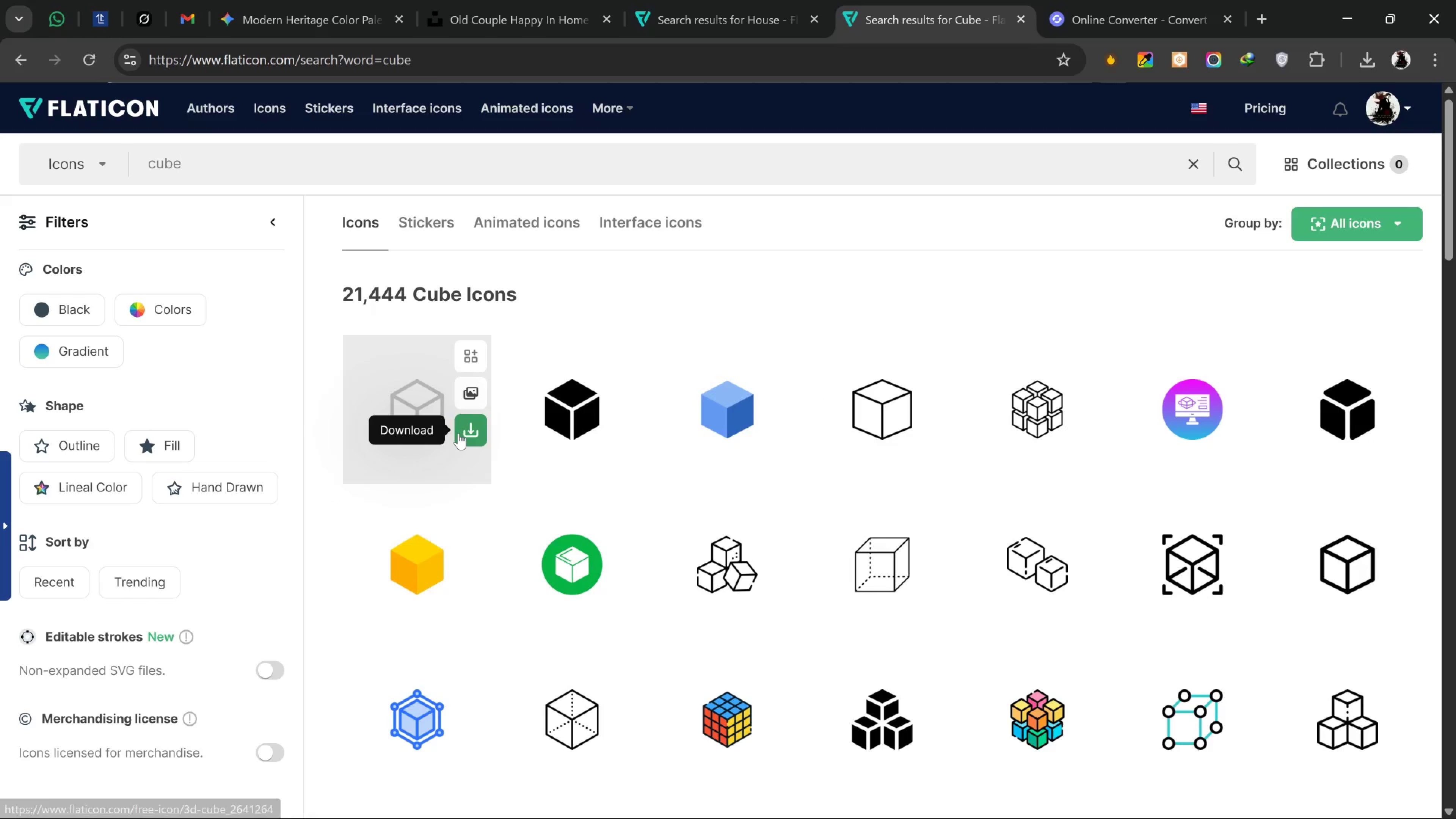 
left_click([458, 433])
 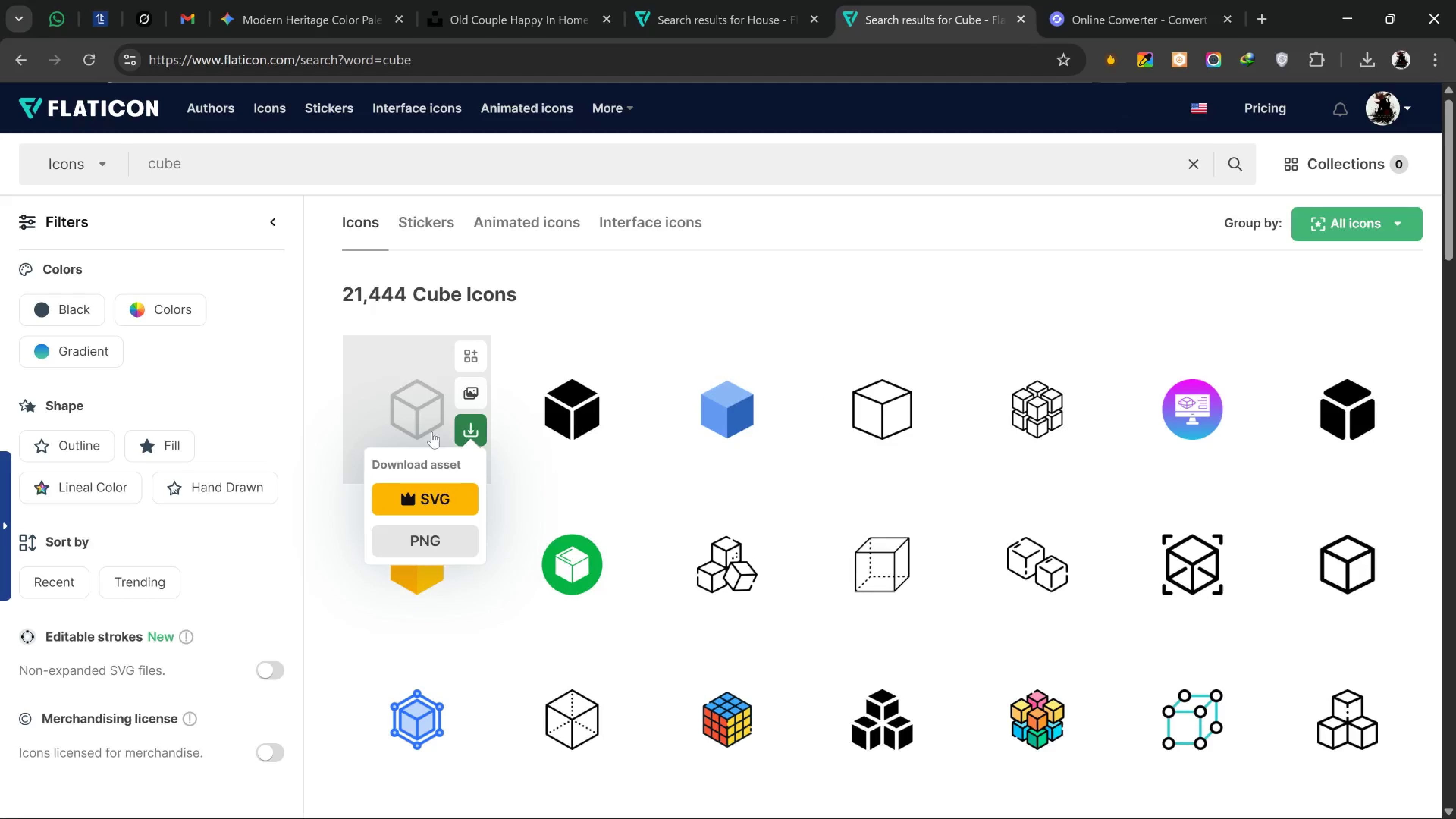 
left_click_drag(start_coordinate=[443, 532], to_coordinate=[449, 533])
 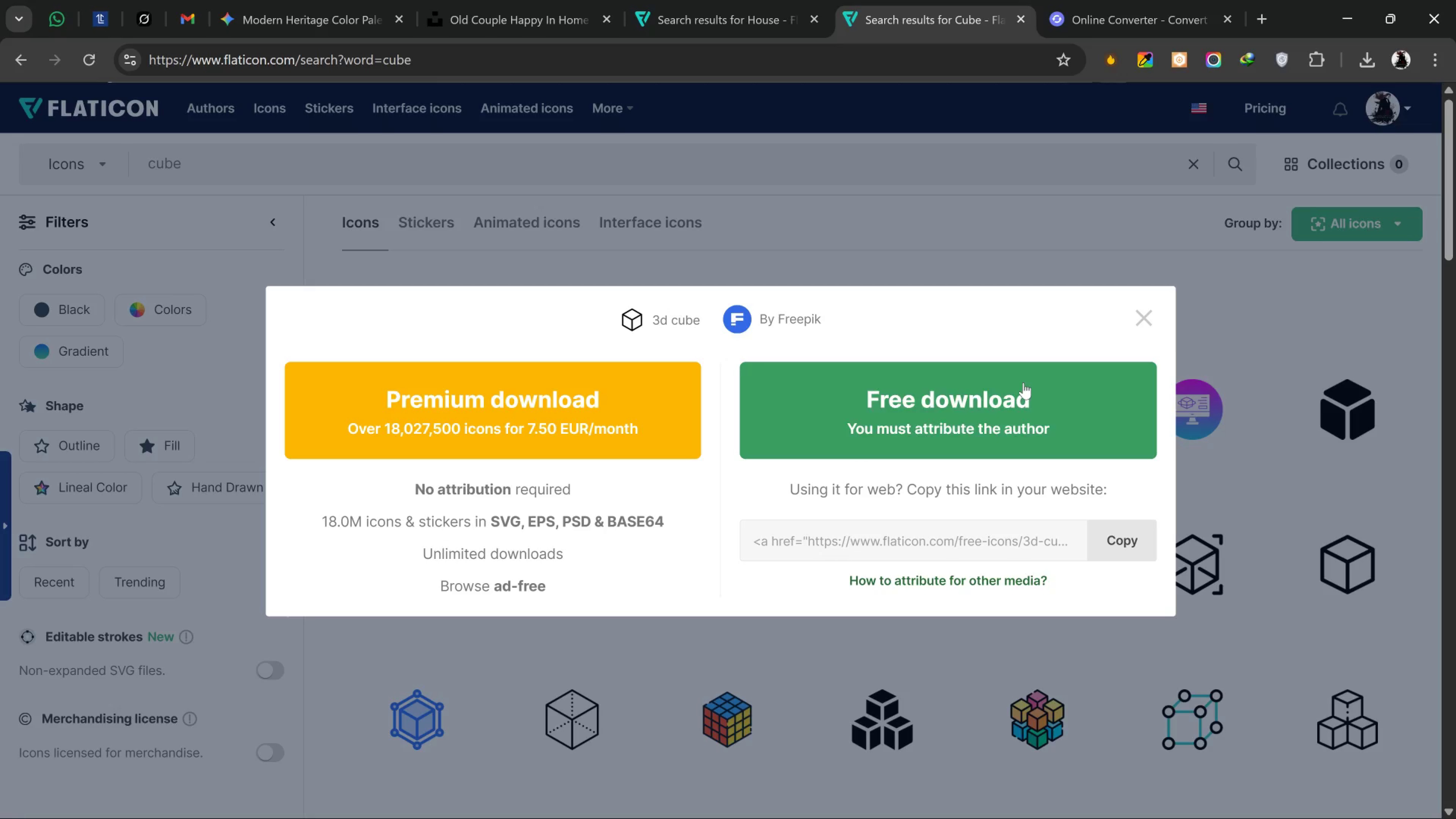 
left_click_drag(start_coordinate=[1022, 381], to_coordinate=[1023, 383])
 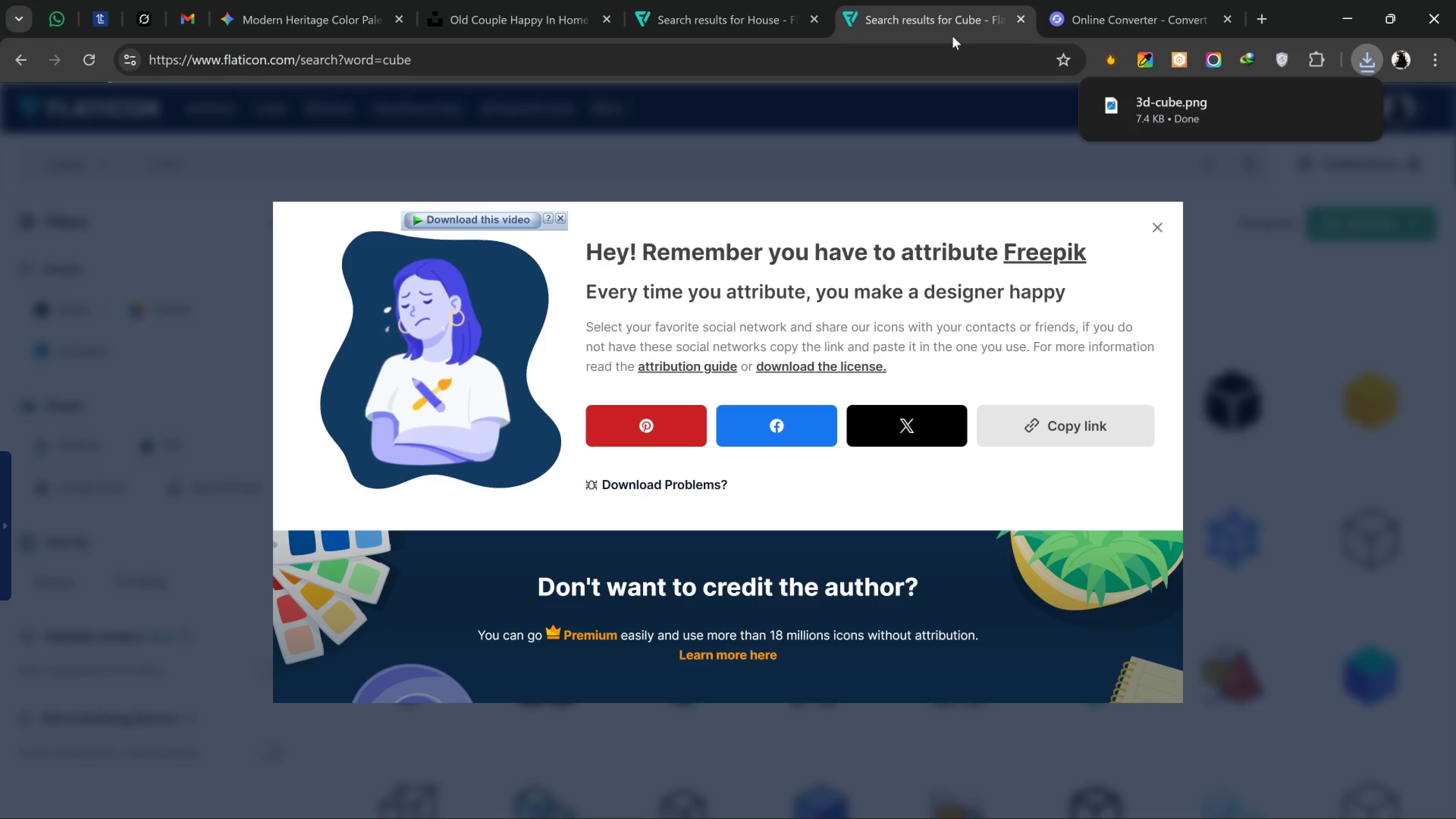 
right_click([948, 19])
 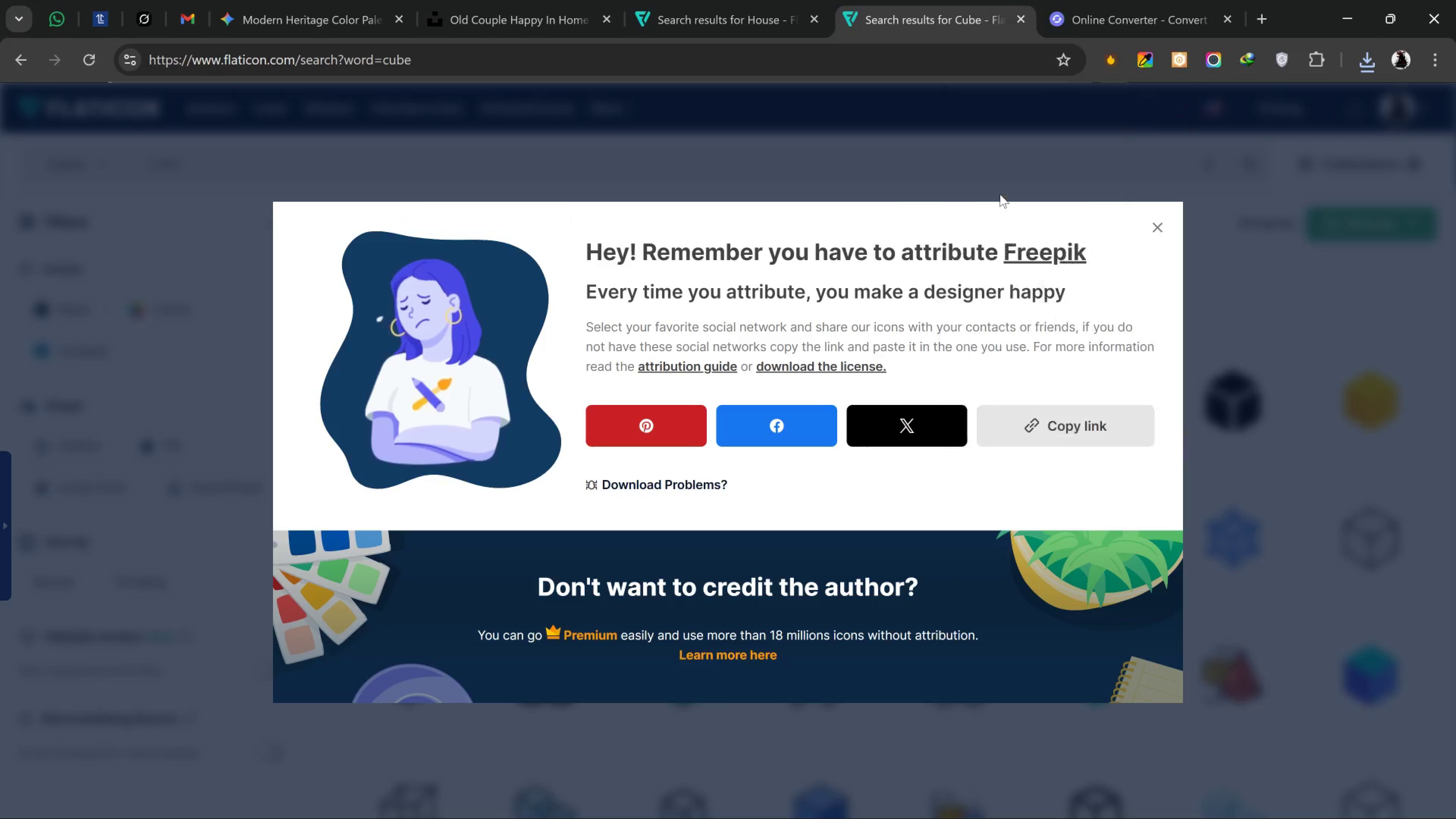 
left_click([1000, 194])
 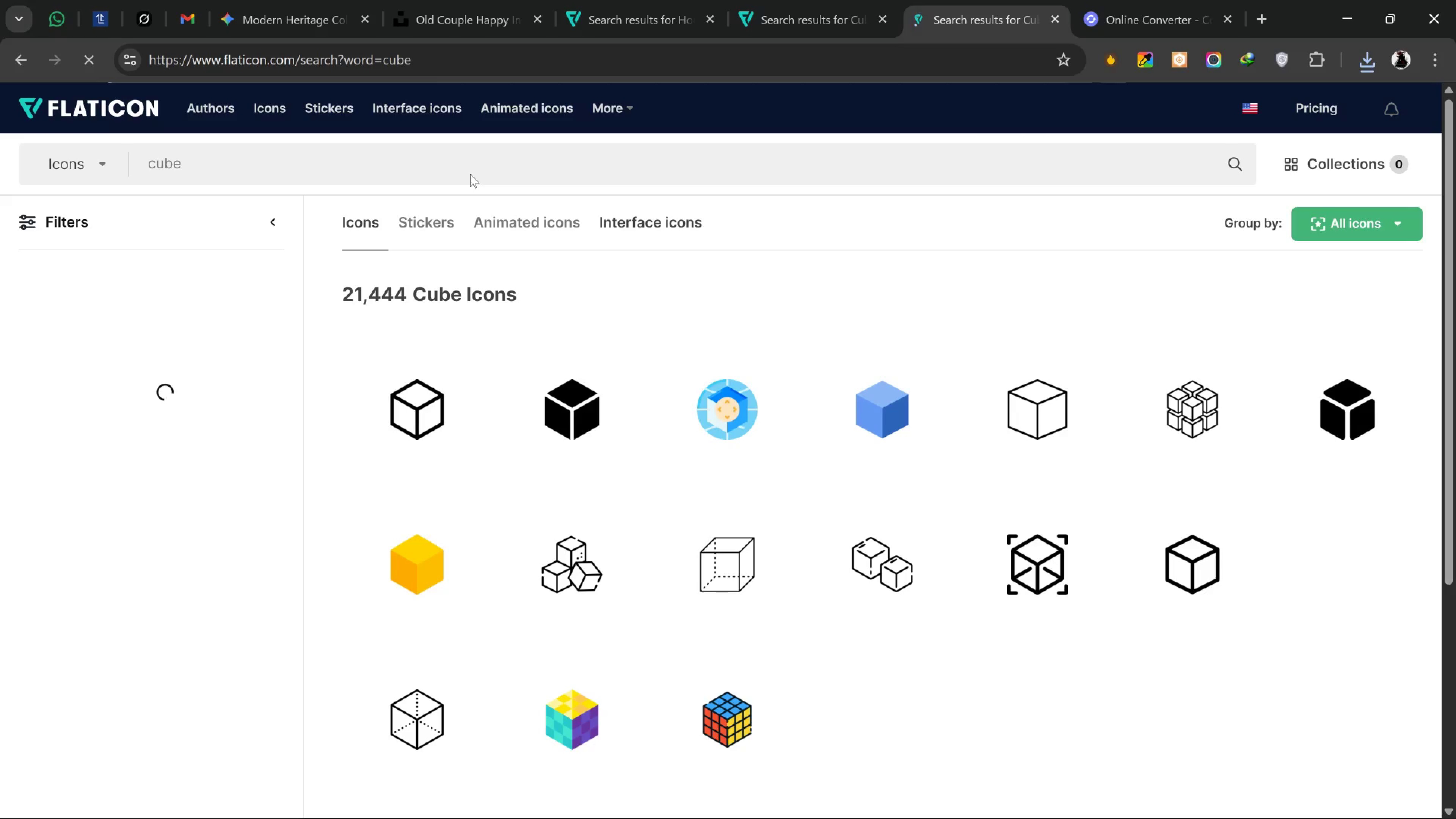 
left_click_drag(start_coordinate=[461, 167], to_coordinate=[0, 192])
 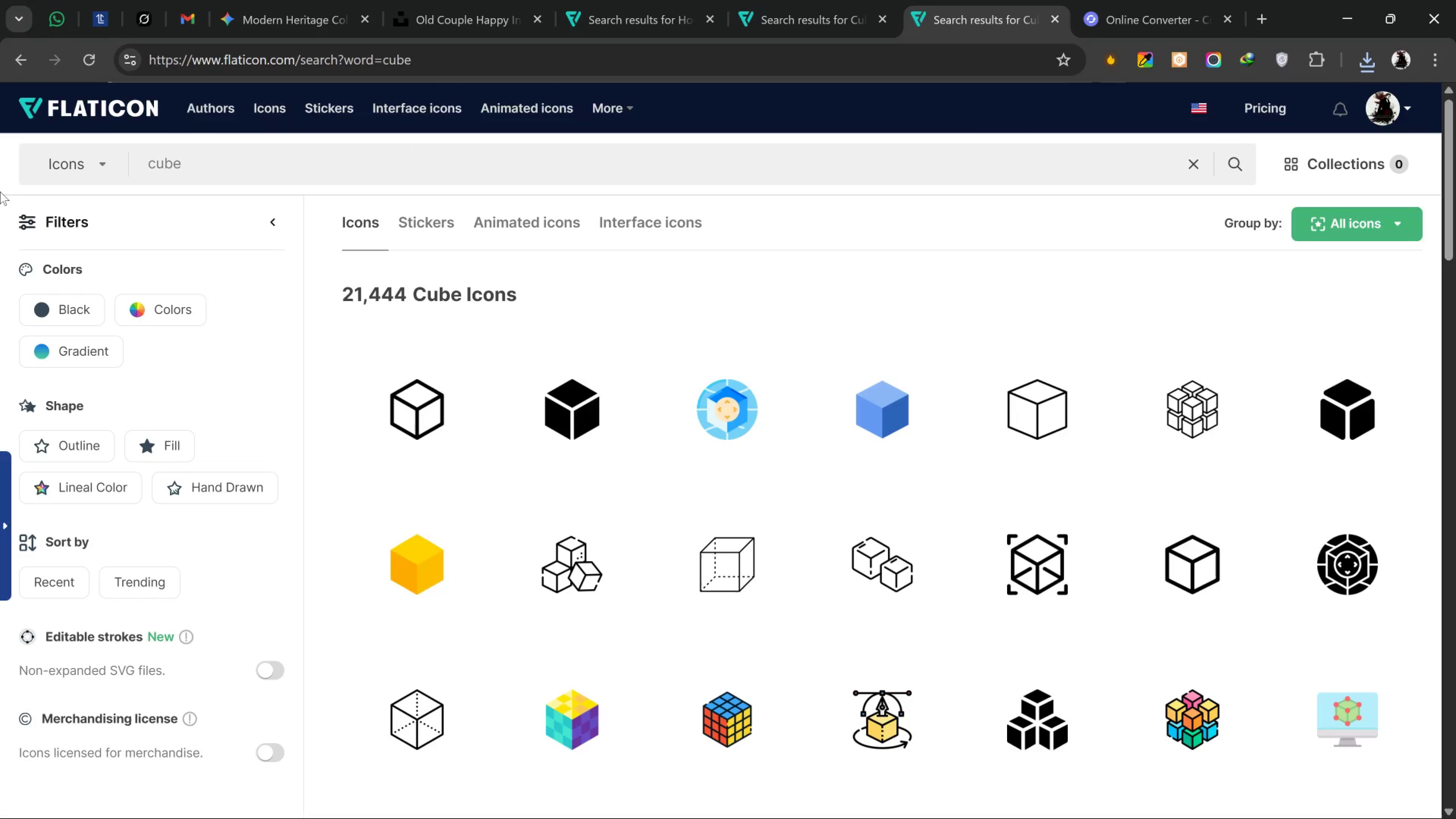 
type(hammer)
 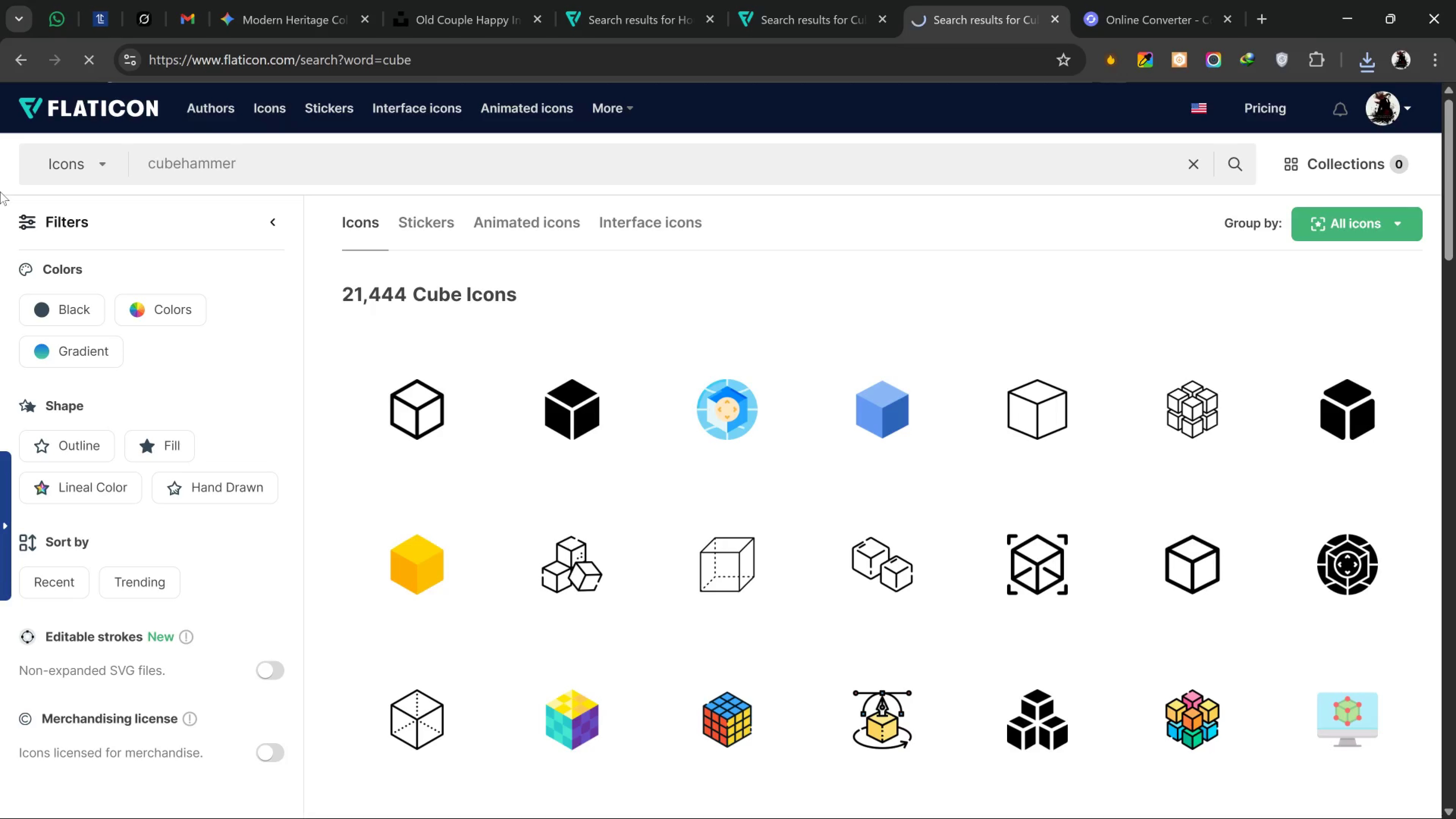 
key(Enter)
 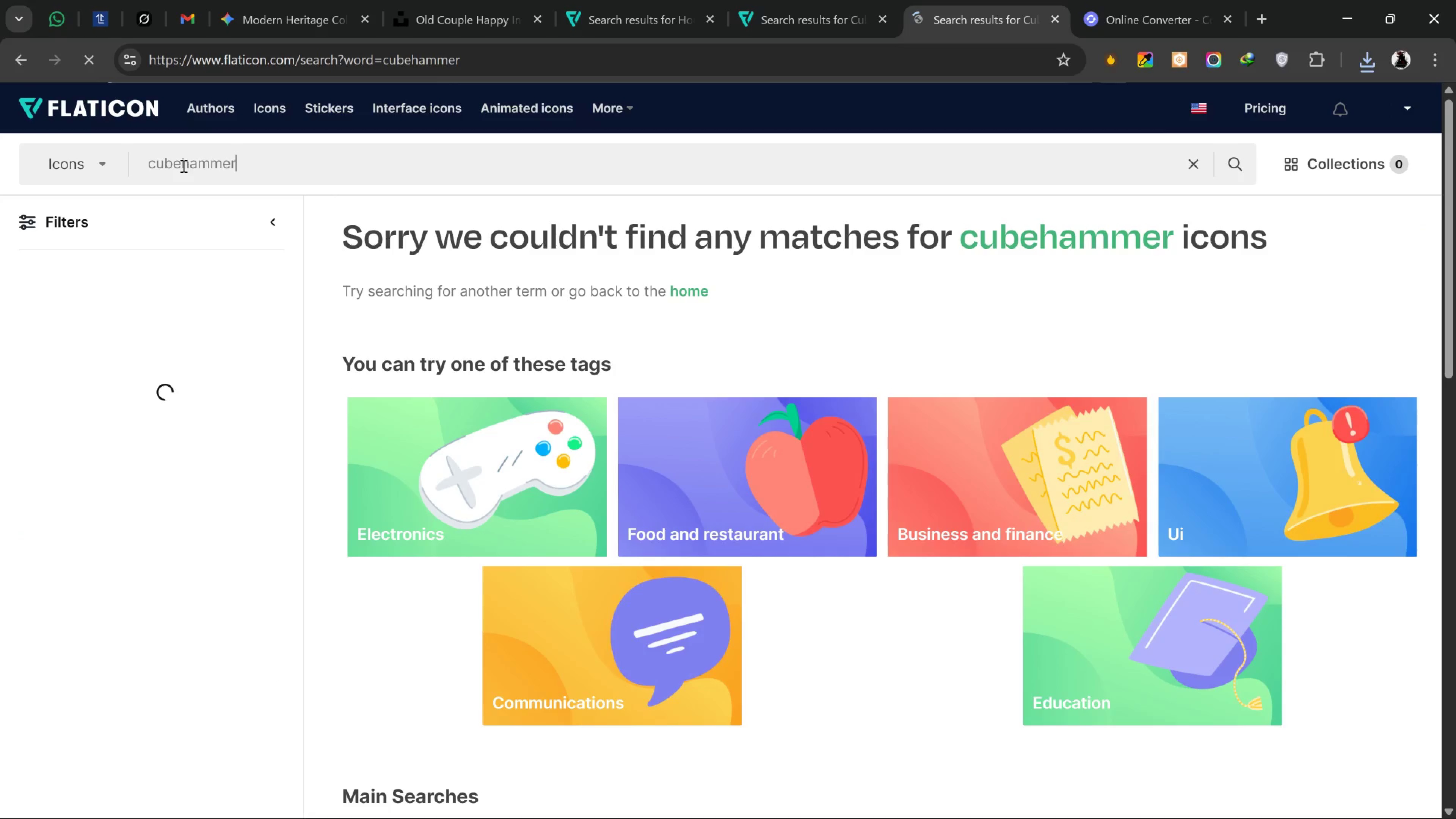 
left_click_drag(start_coordinate=[181, 166], to_coordinate=[2, 206])
 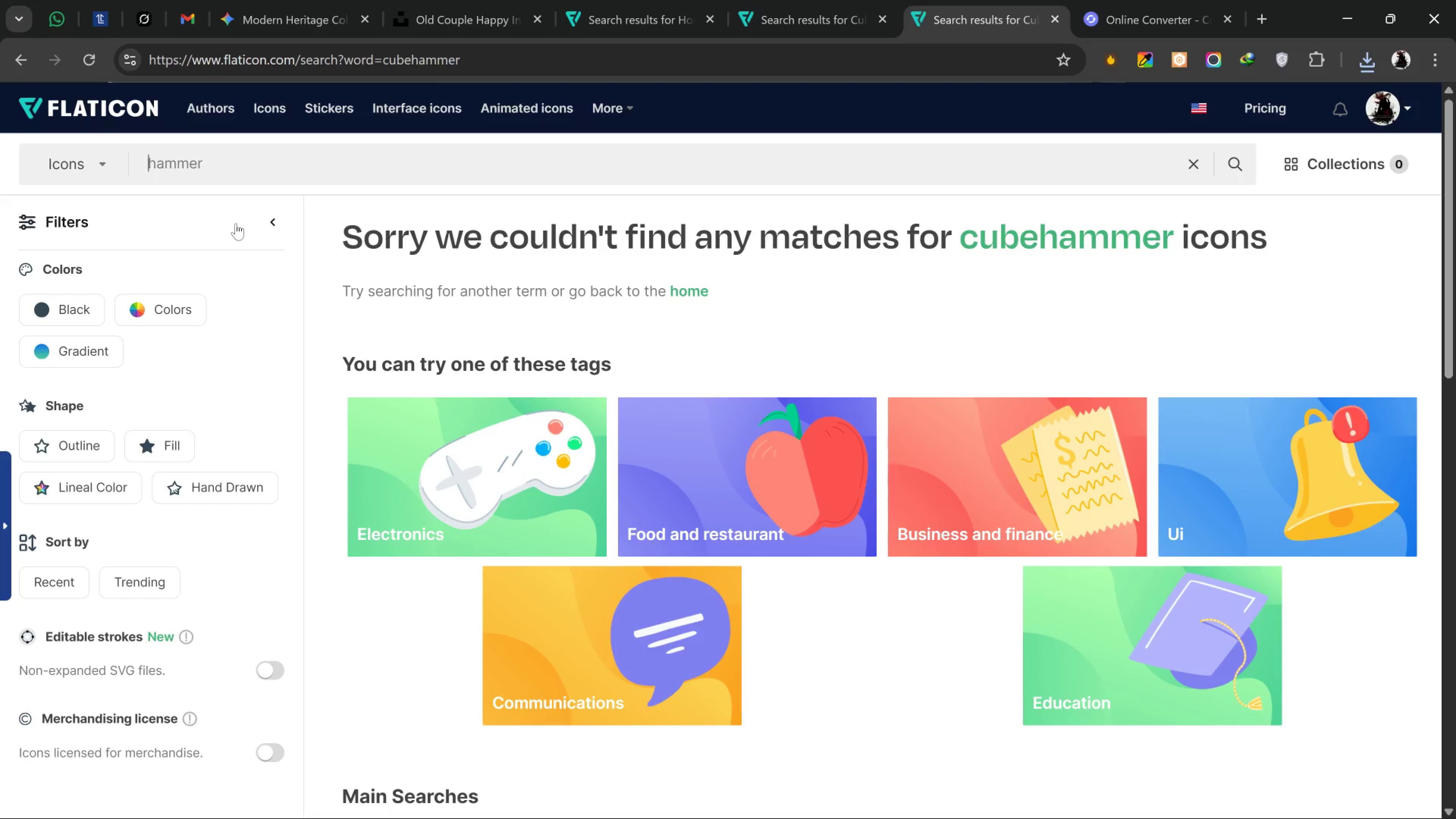 
key(Backspace)
 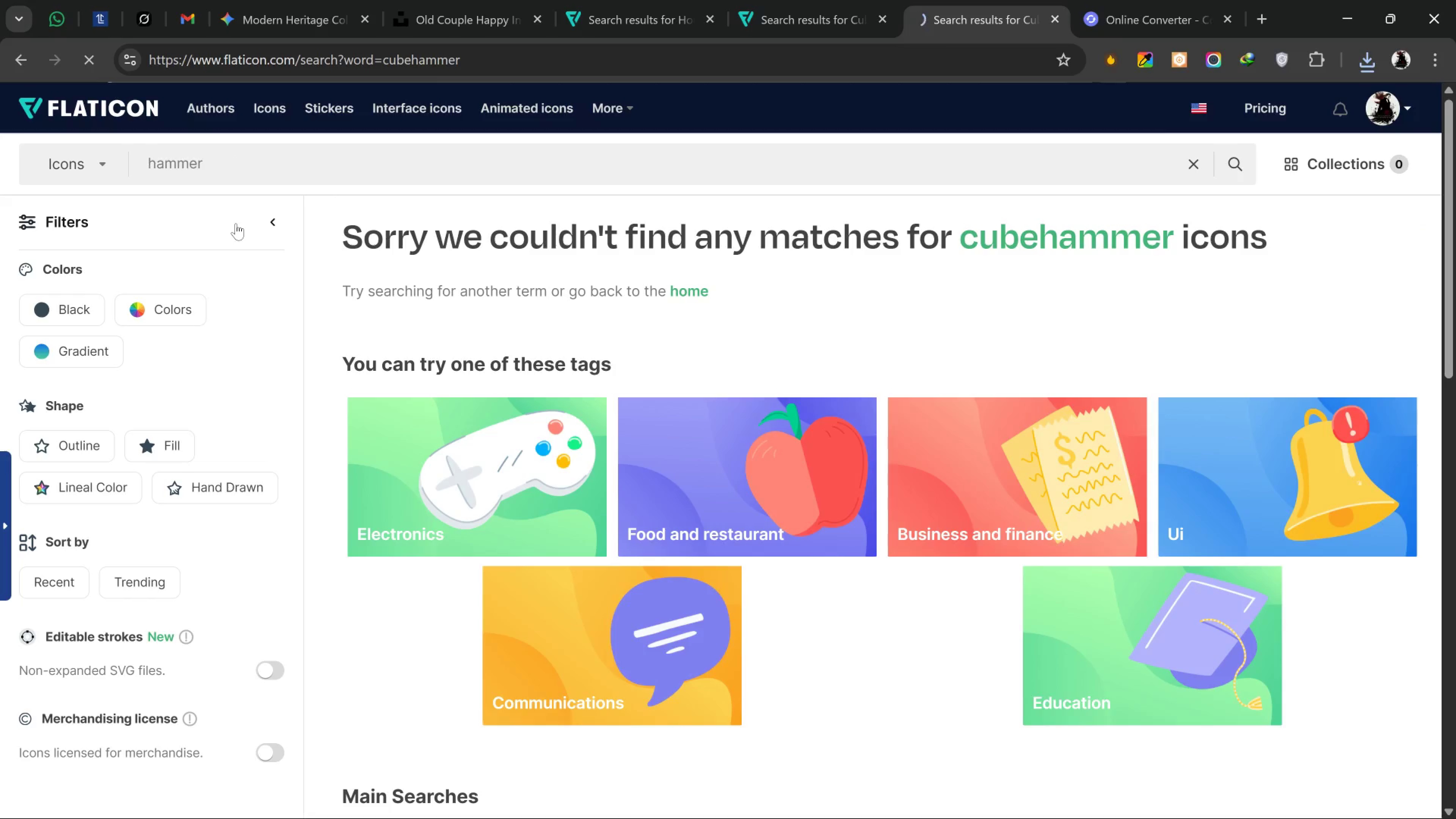 
key(Enter)
 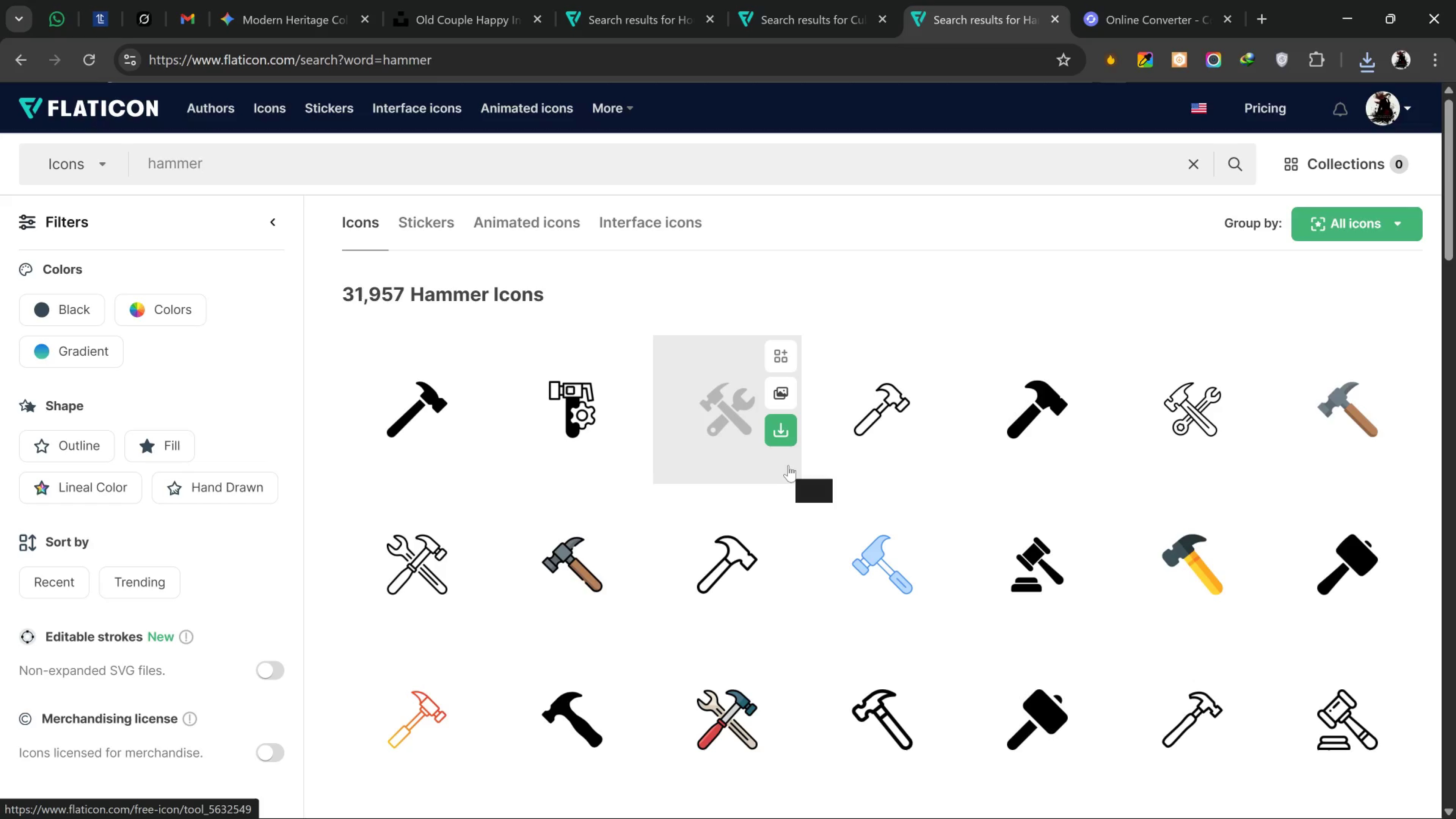 
wait(5.7)
 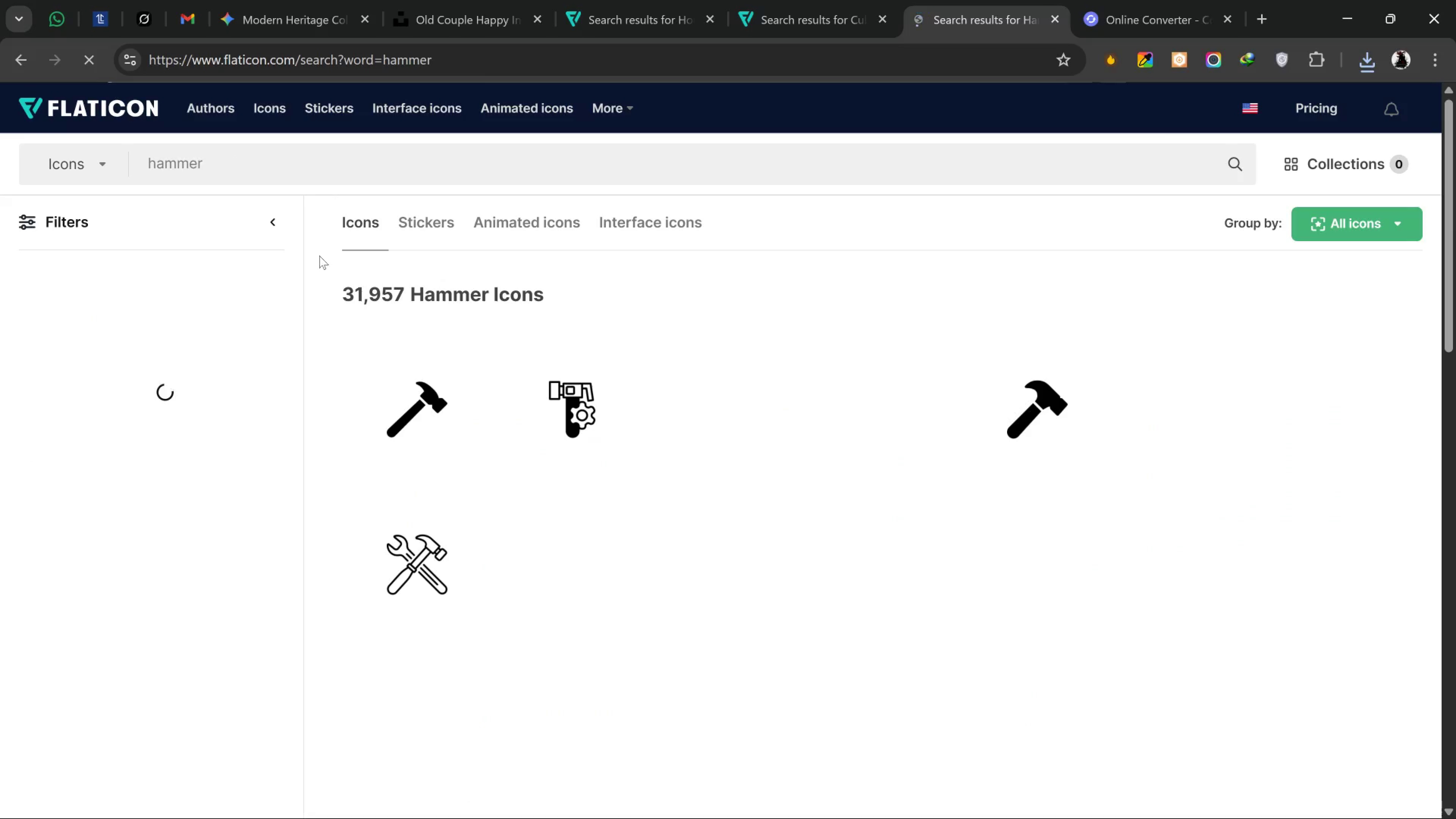 
scroll: coordinate [877, 489], scroll_direction: none, amount: 0.0
 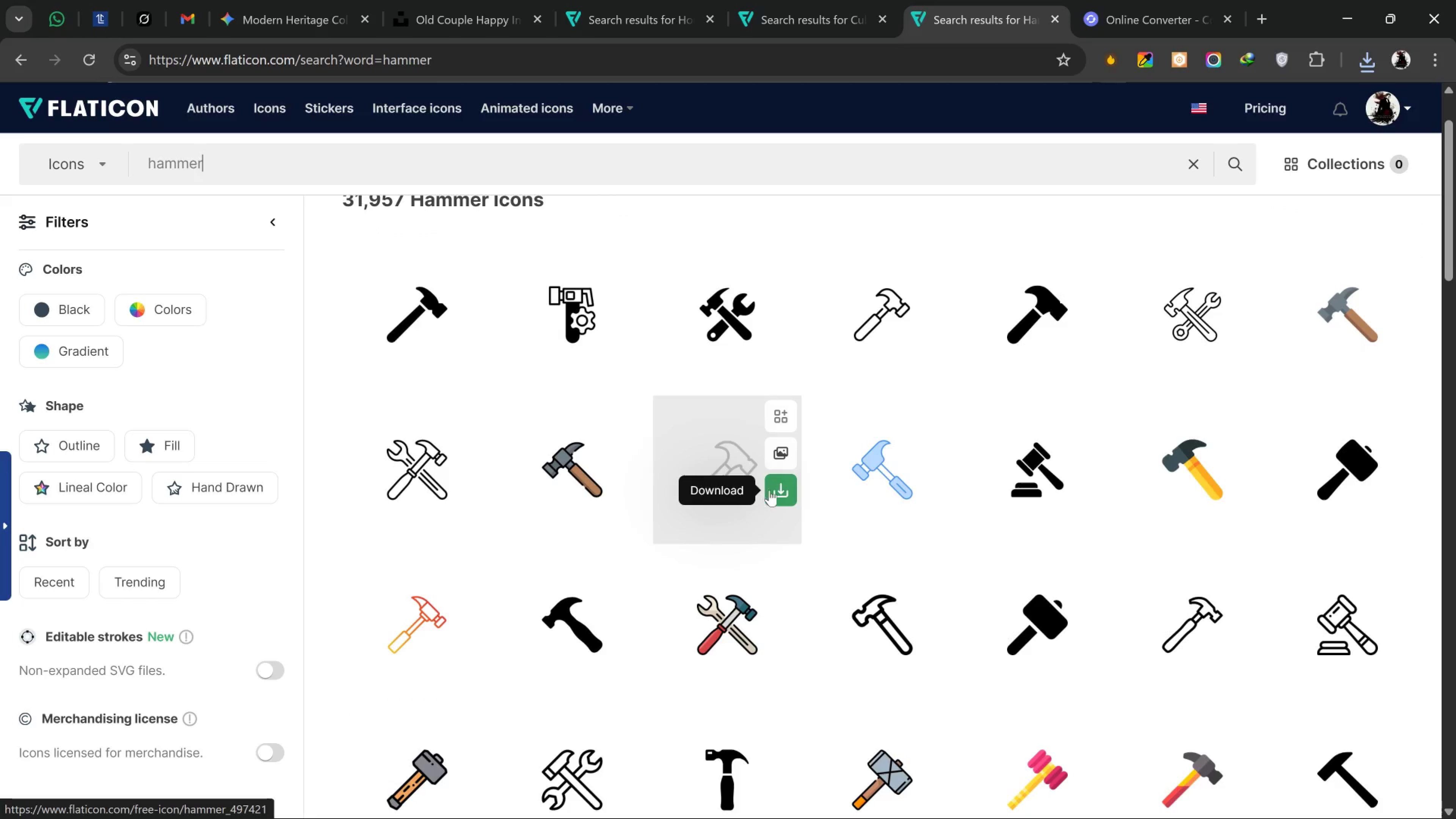 
left_click_drag(start_coordinate=[782, 488], to_coordinate=[784, 488])
 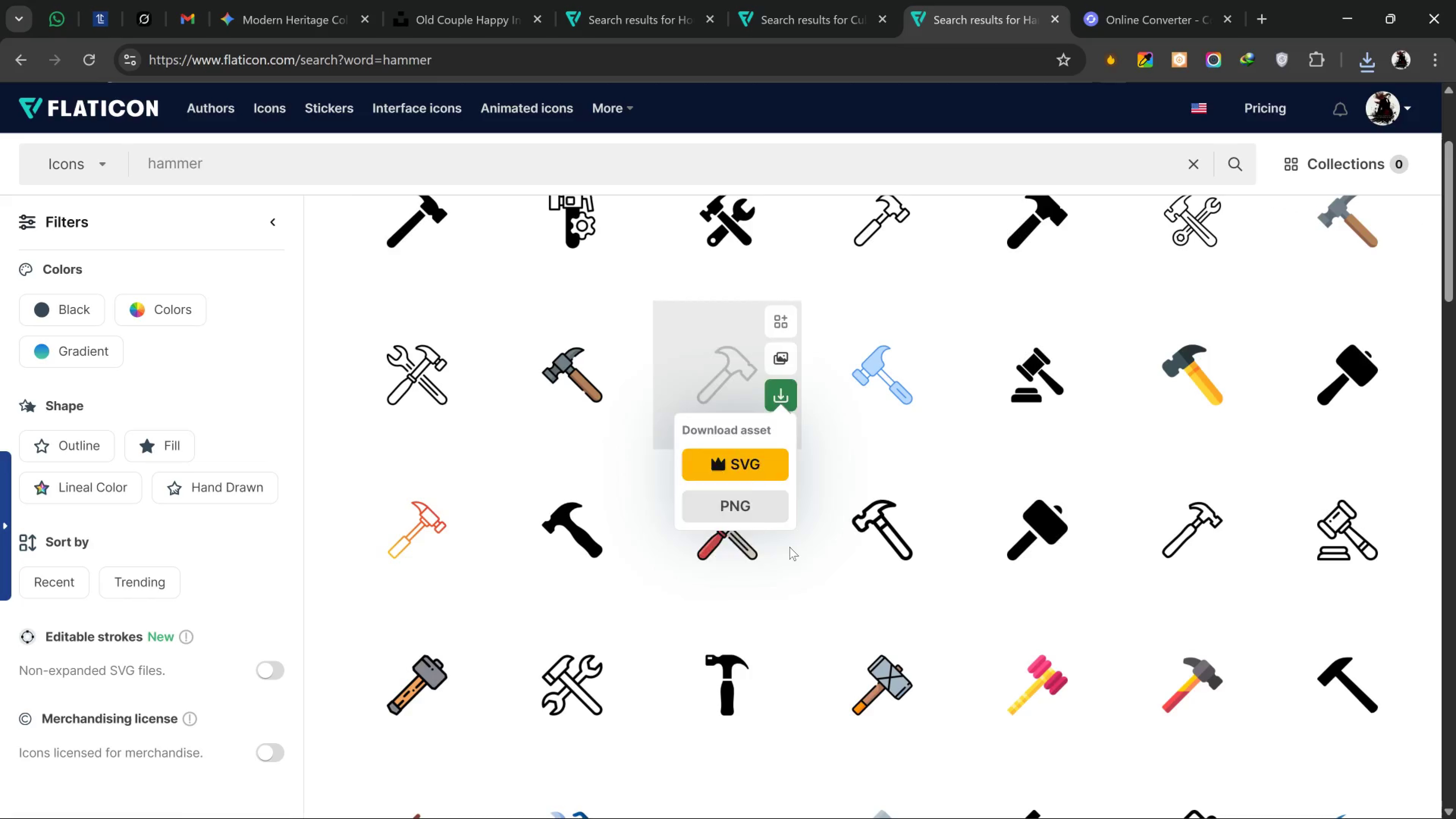 
scroll: coordinate [789, 547], scroll_direction: down, amount: 3.0
 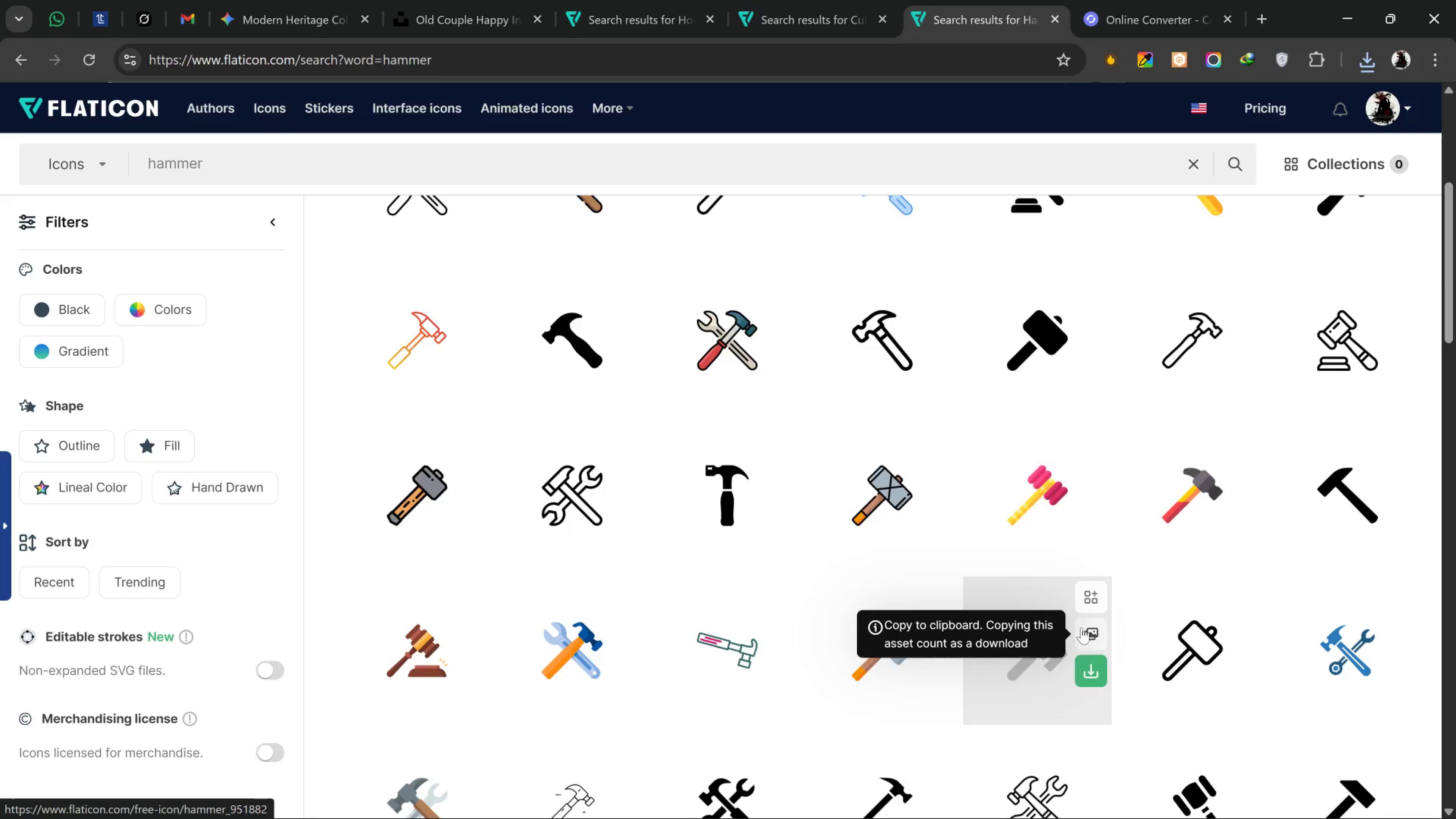 
scroll: coordinate [695, 376], scroll_direction: up, amount: 1.0
 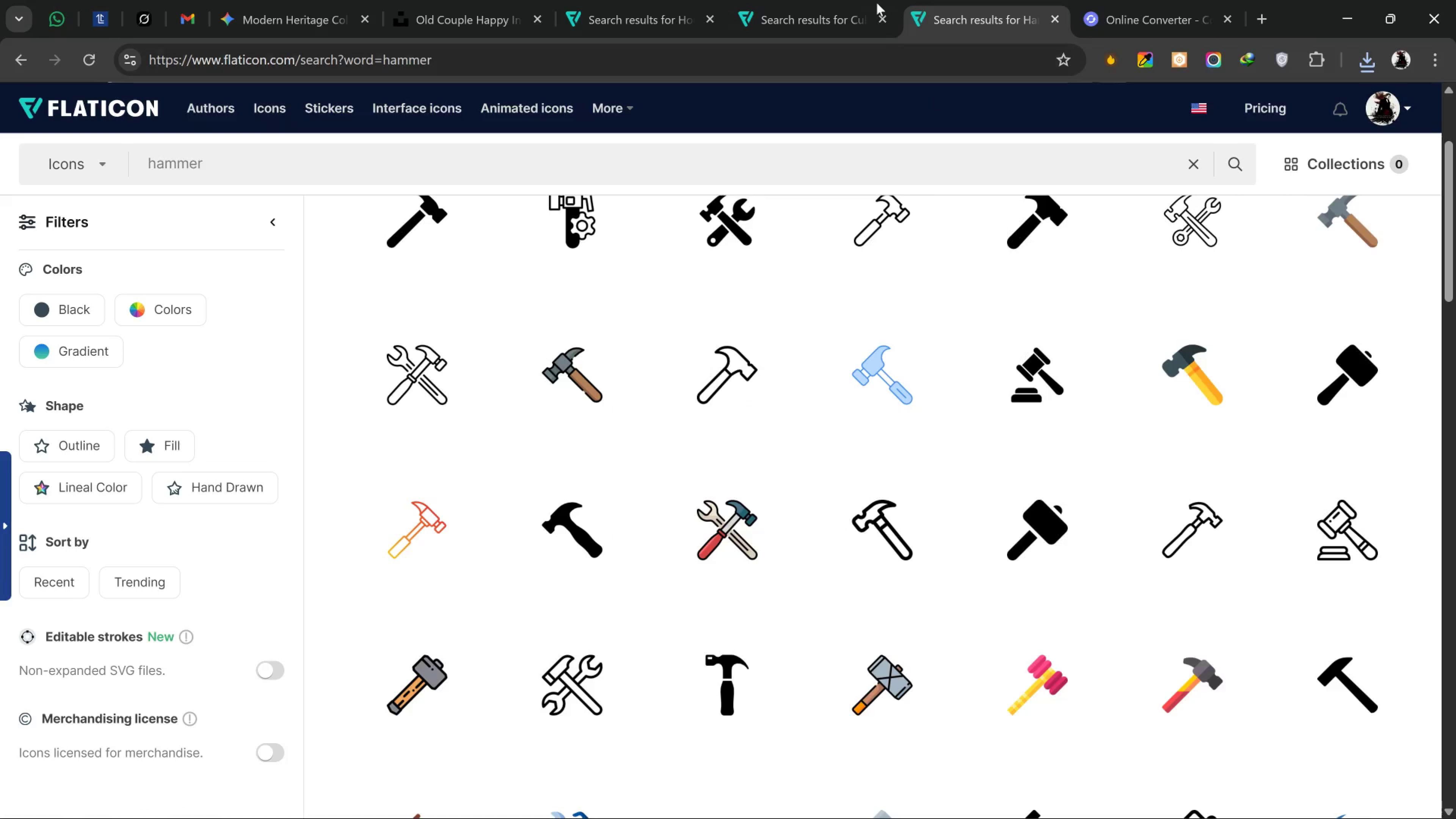 
left_click([832, 5])
 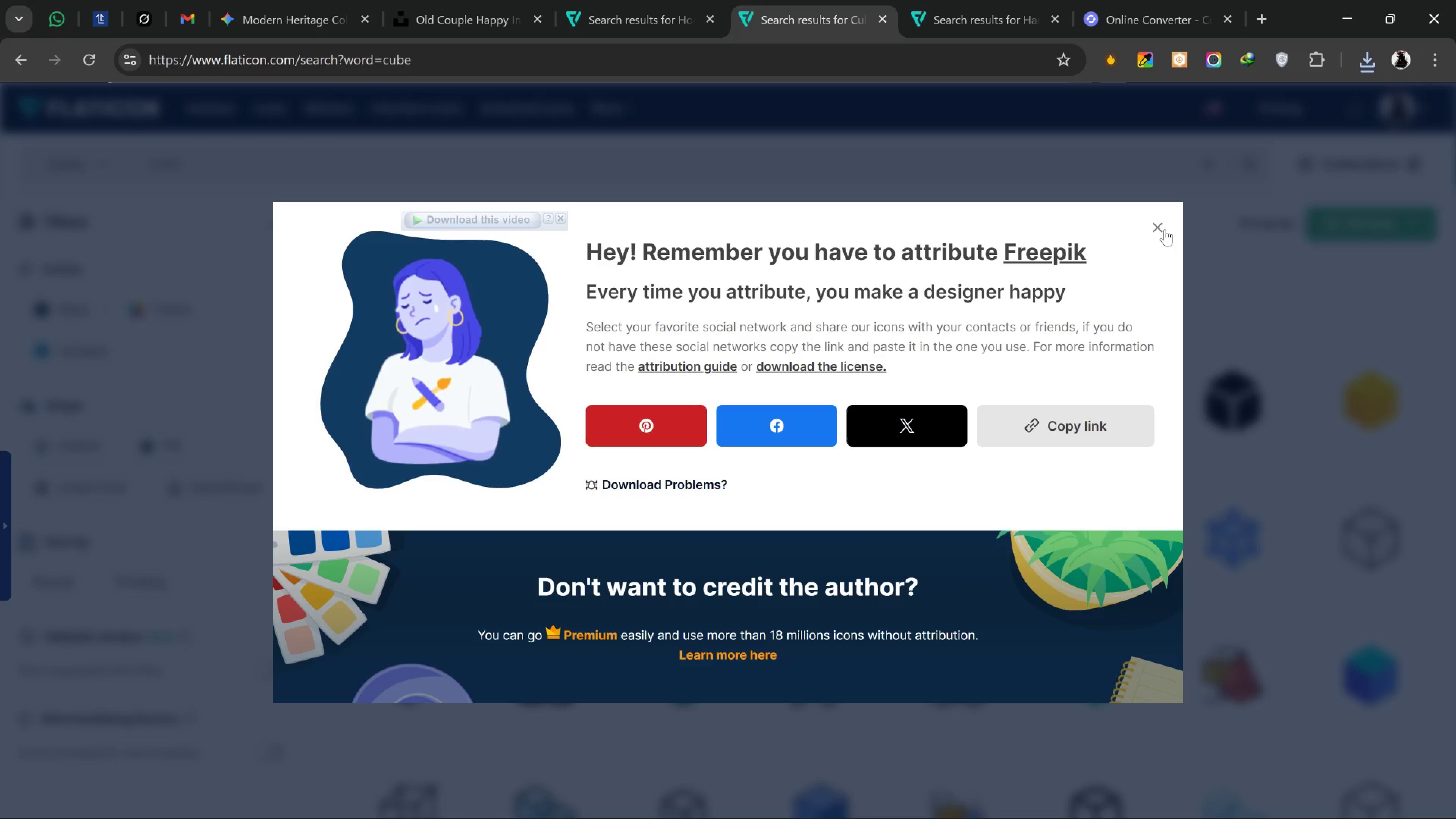 
left_click([1165, 229])
 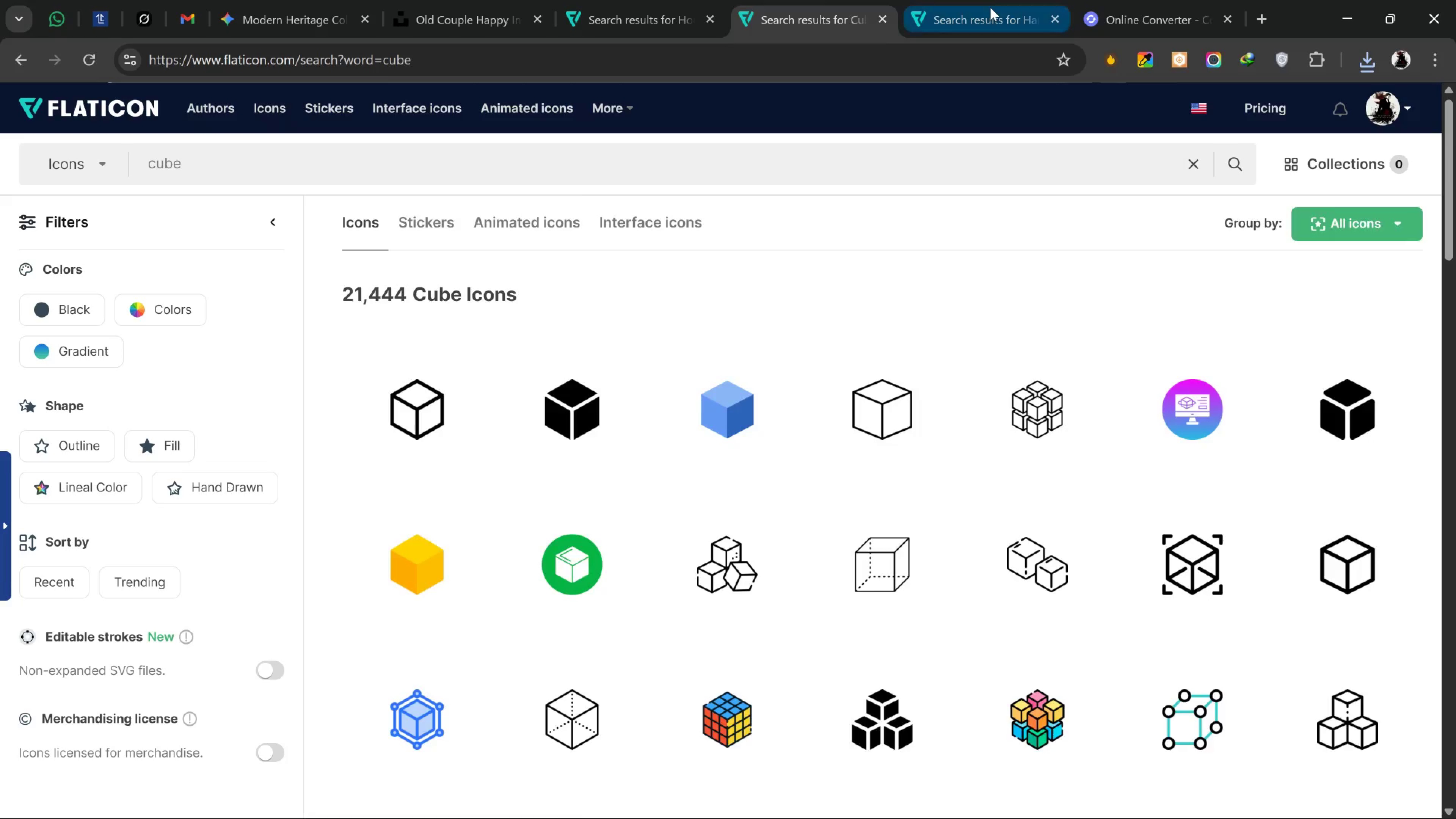 
left_click([990, 8])
 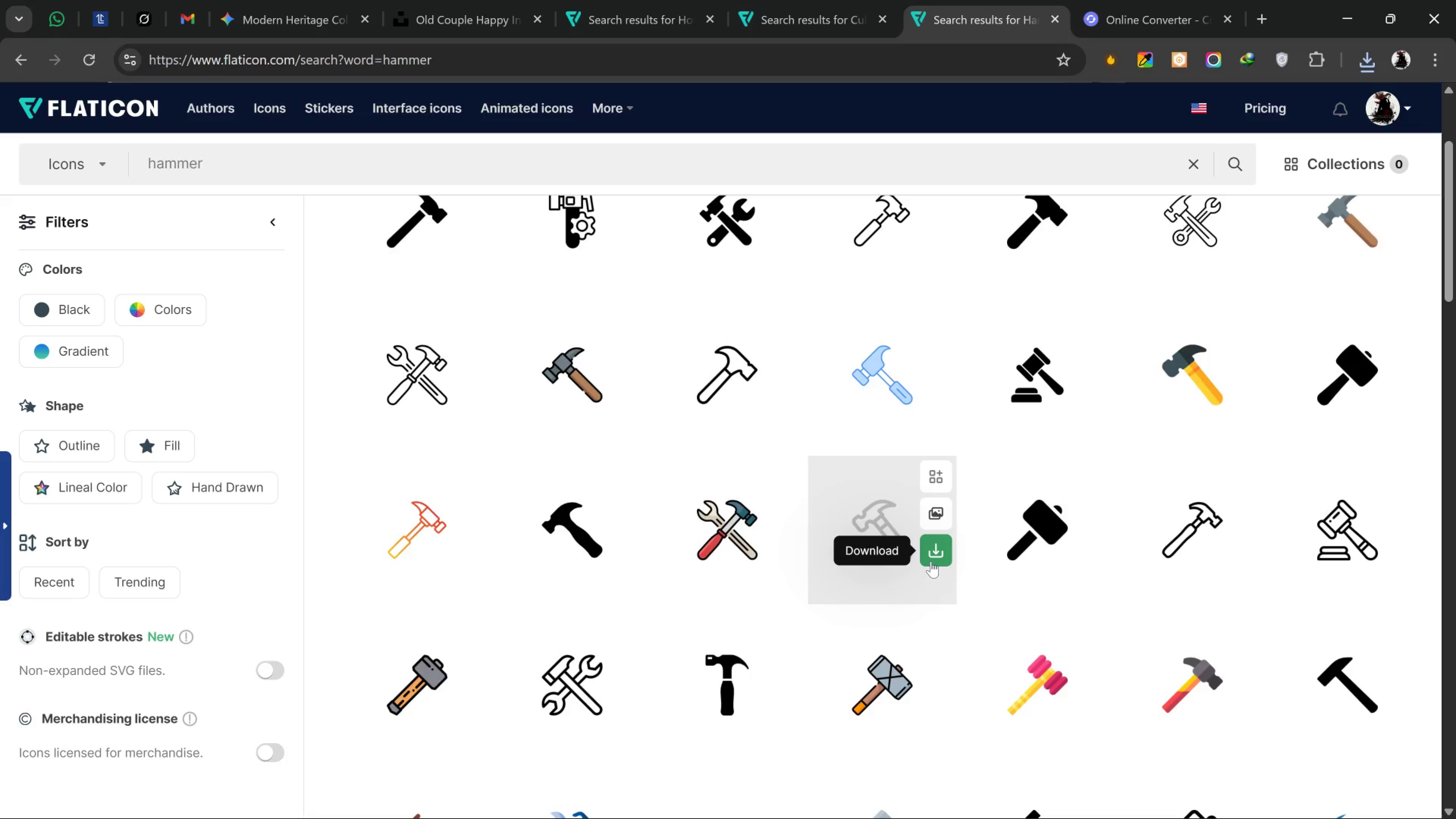 
left_click_drag(start_coordinate=[931, 559], to_coordinate=[937, 570])
 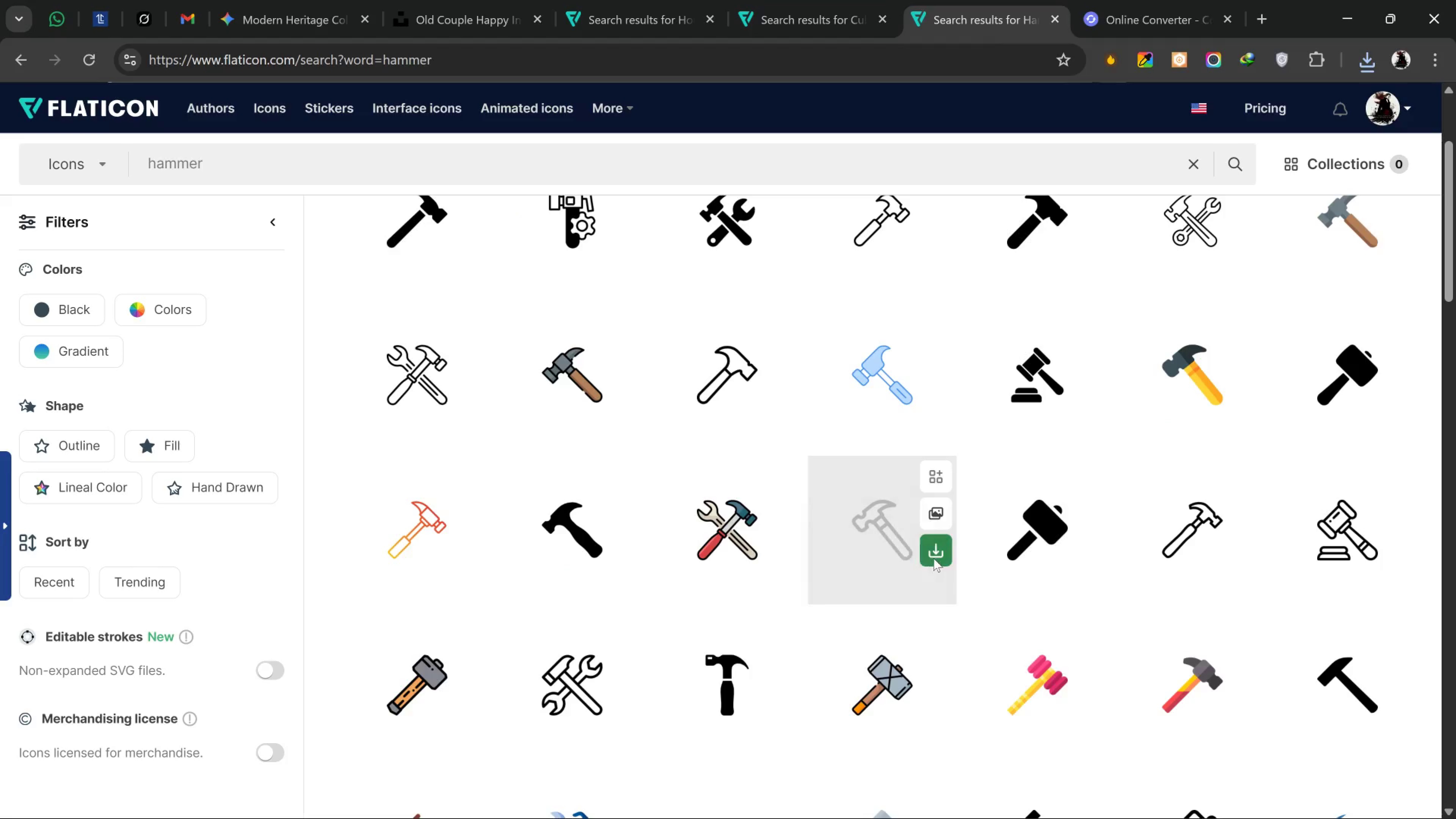 
left_click([934, 558])
 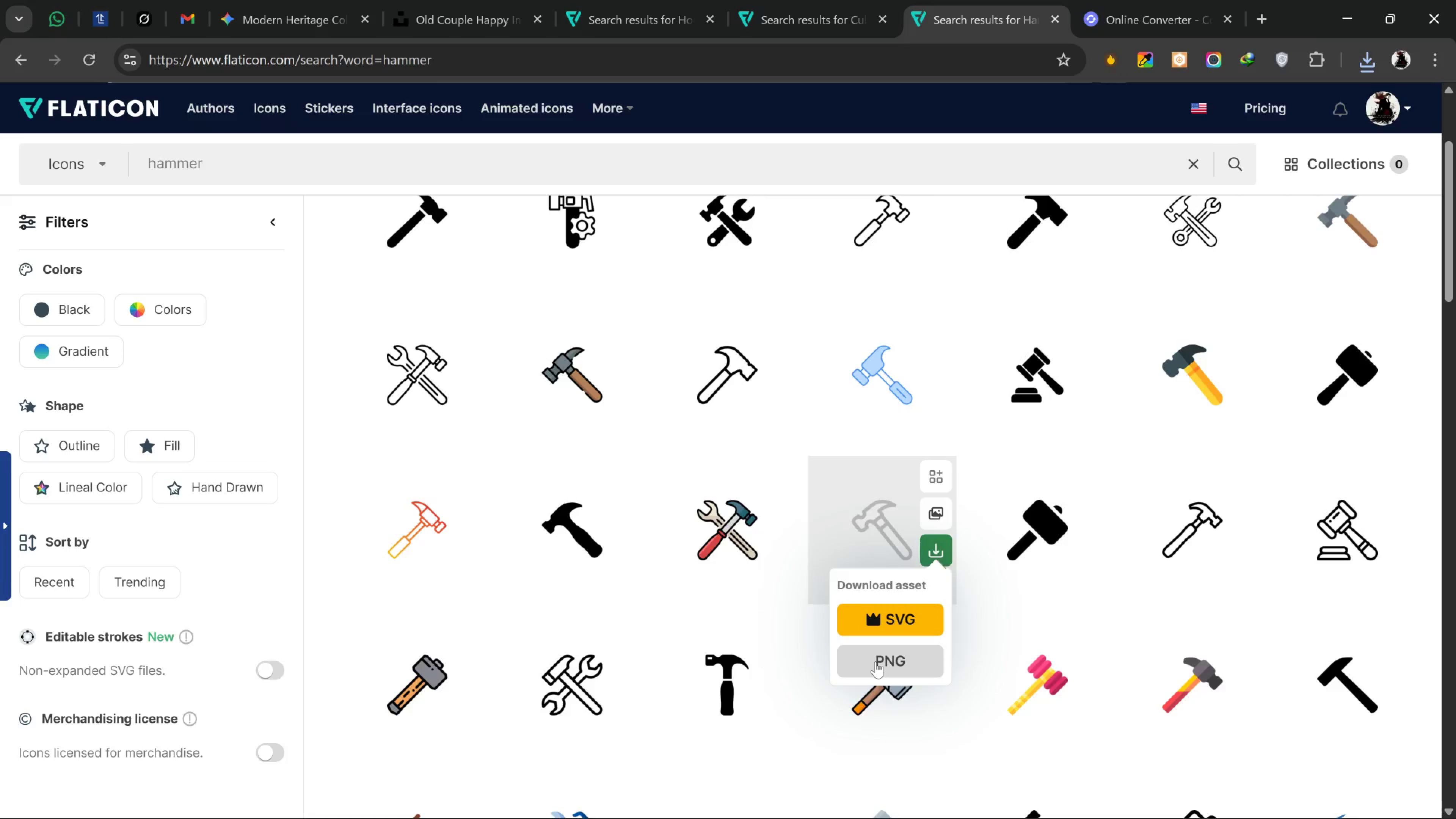 
left_click([875, 662])
 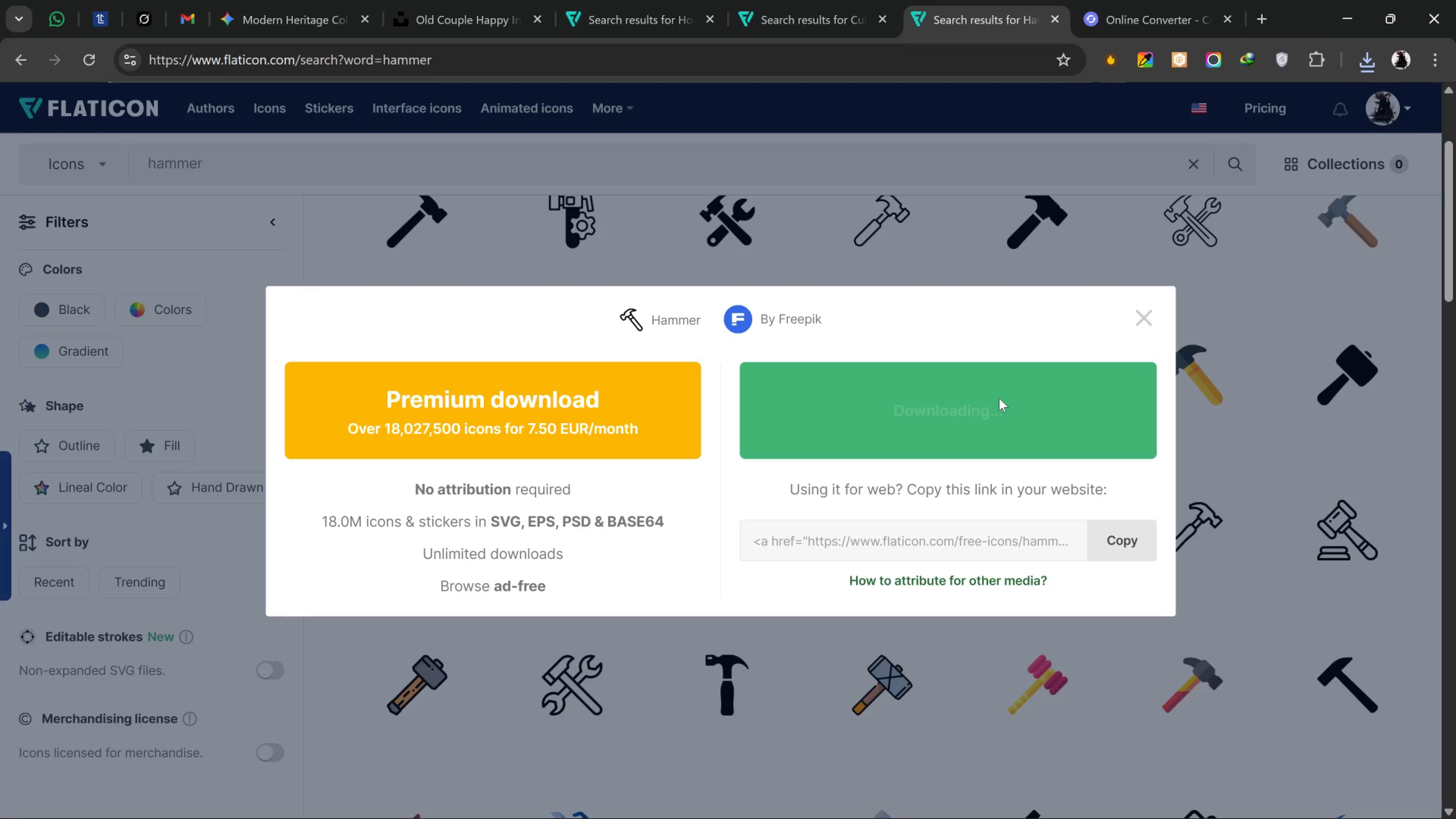 
left_click([999, 398])
 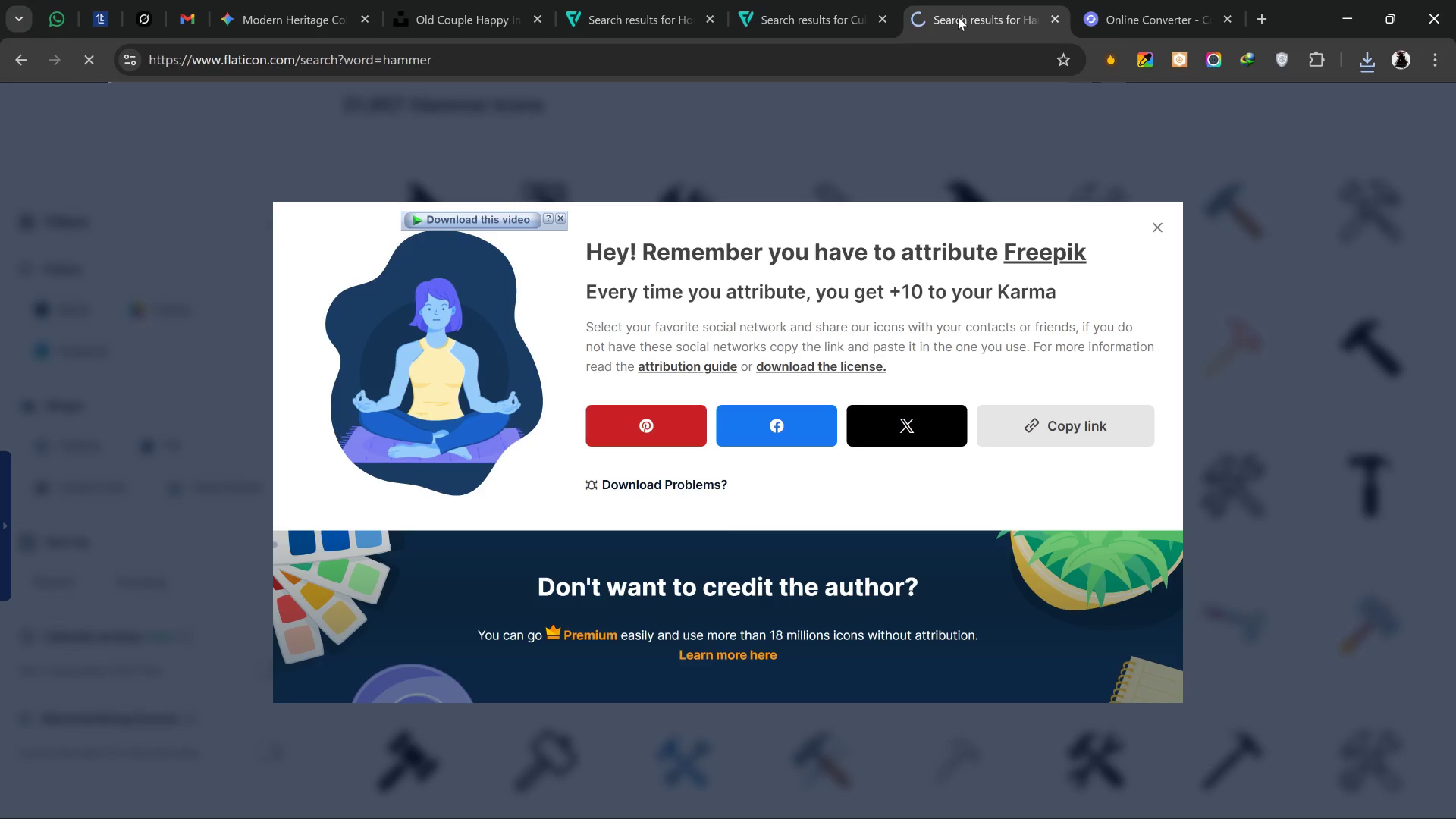 
right_click([958, 17])
 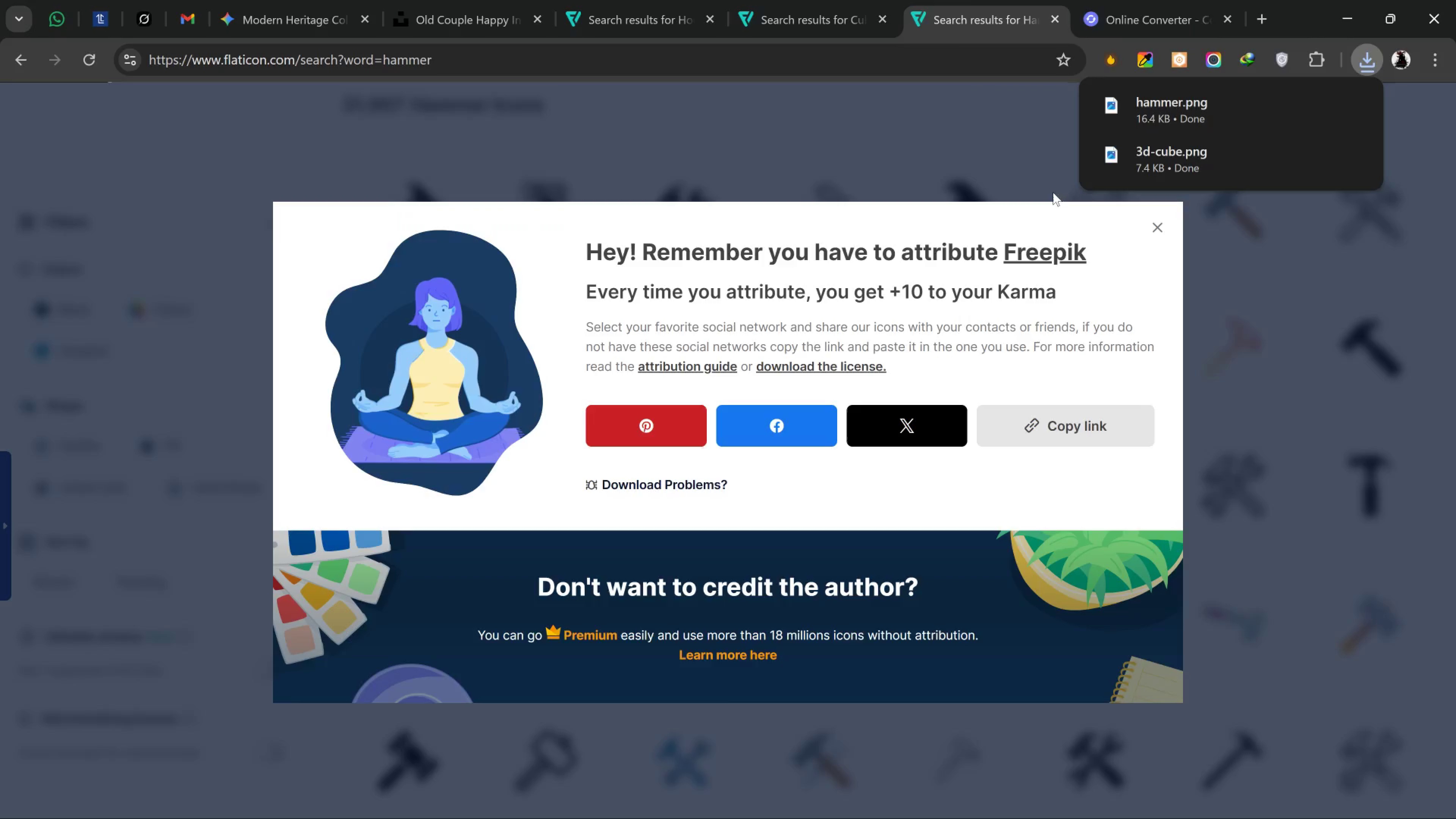 
left_click([1053, 192])
 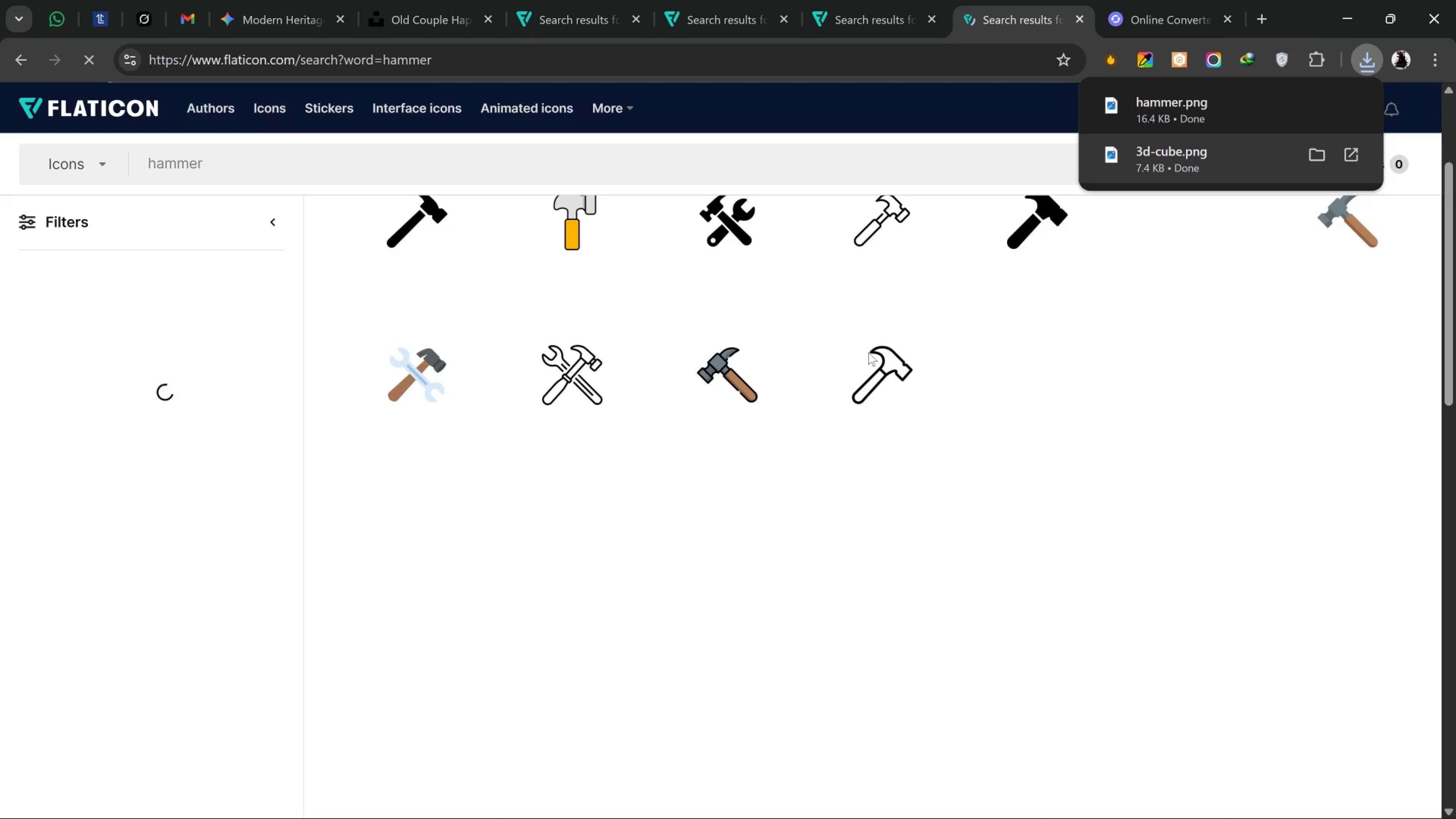 
mouse_move([858, 361])
 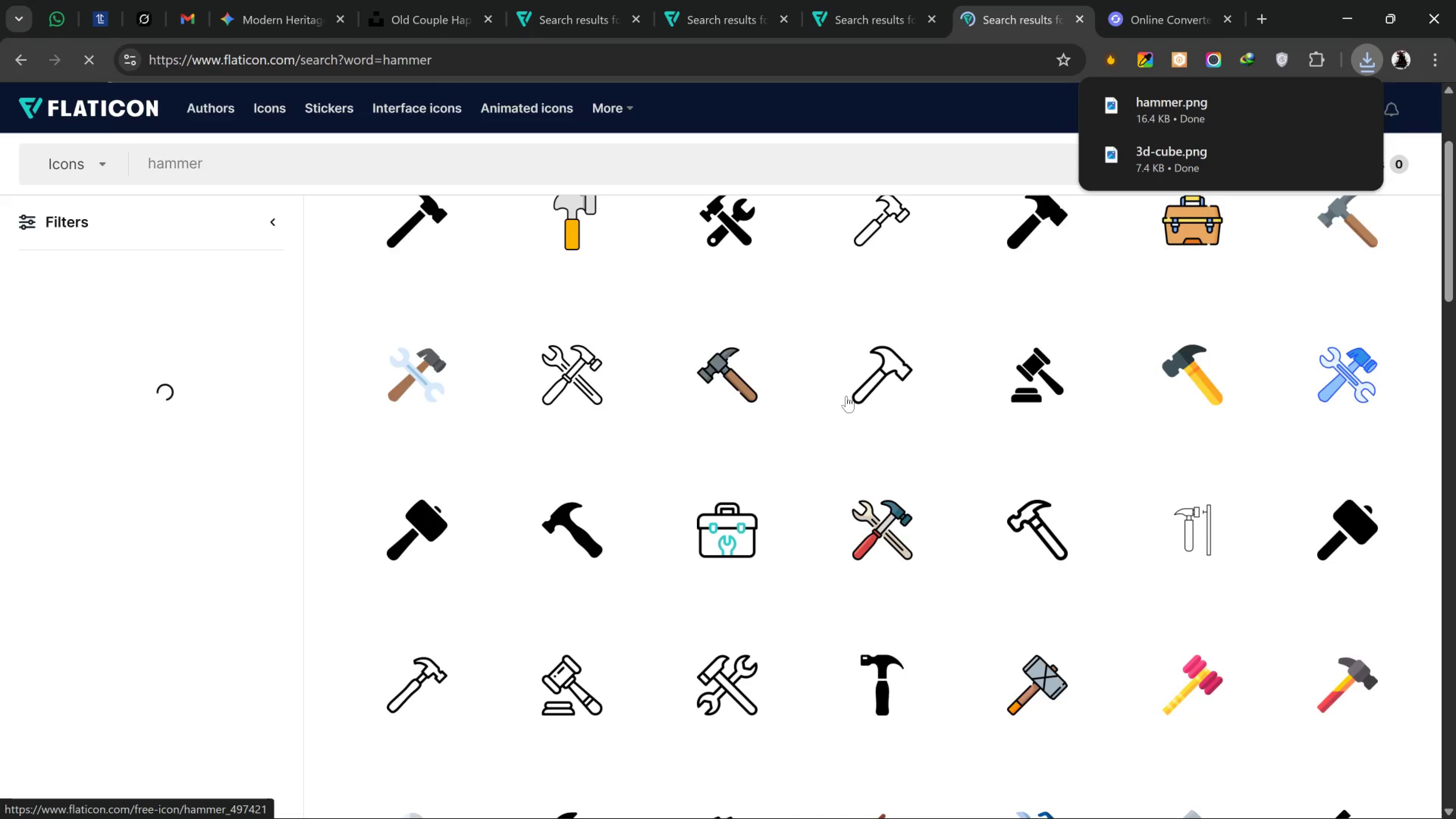 
mouse_move([846, 400])
 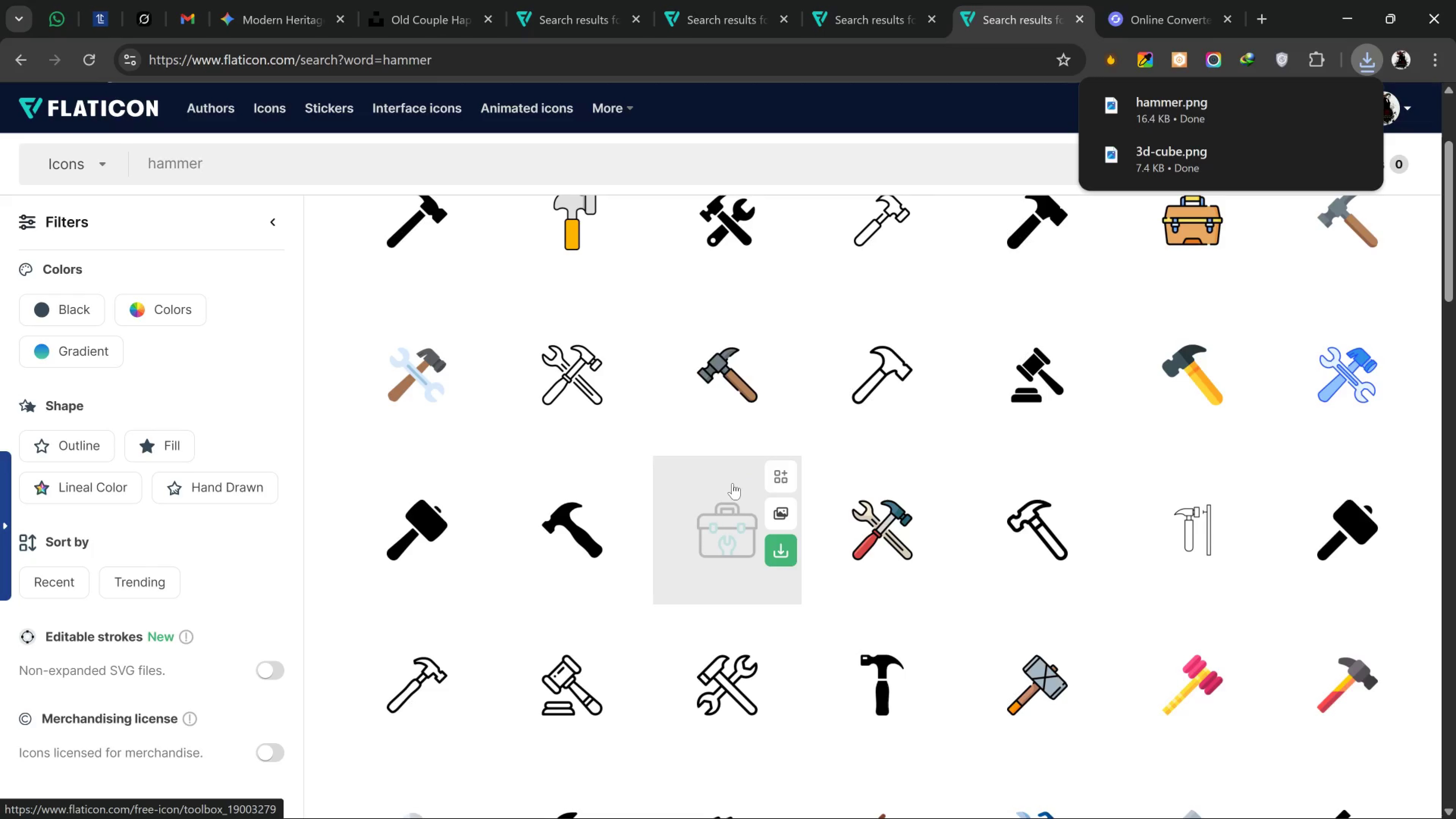 
mouse_move([729, 482])
 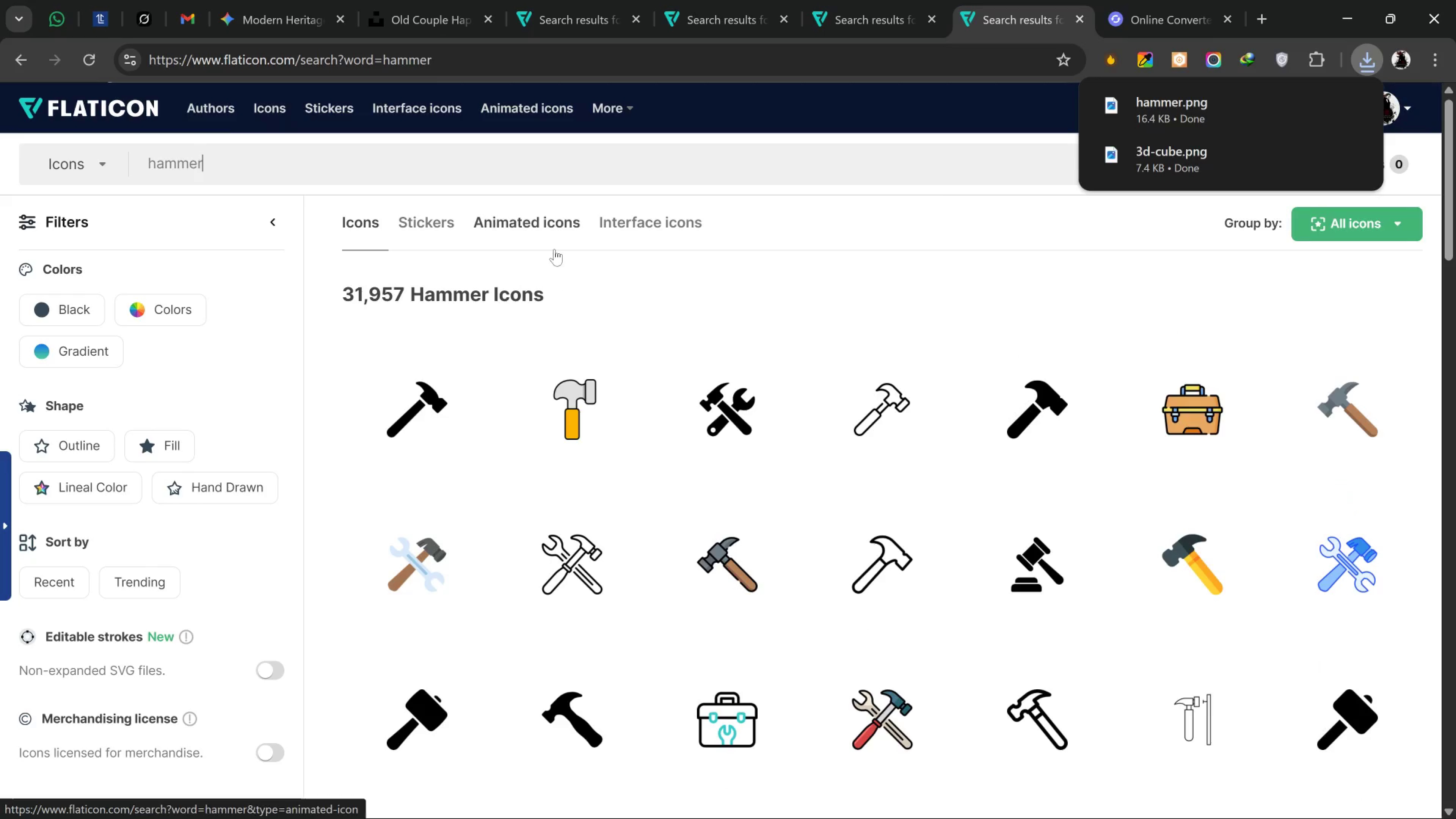 
scroll: coordinate [538, 396], scroll_direction: up, amount: 5.0
 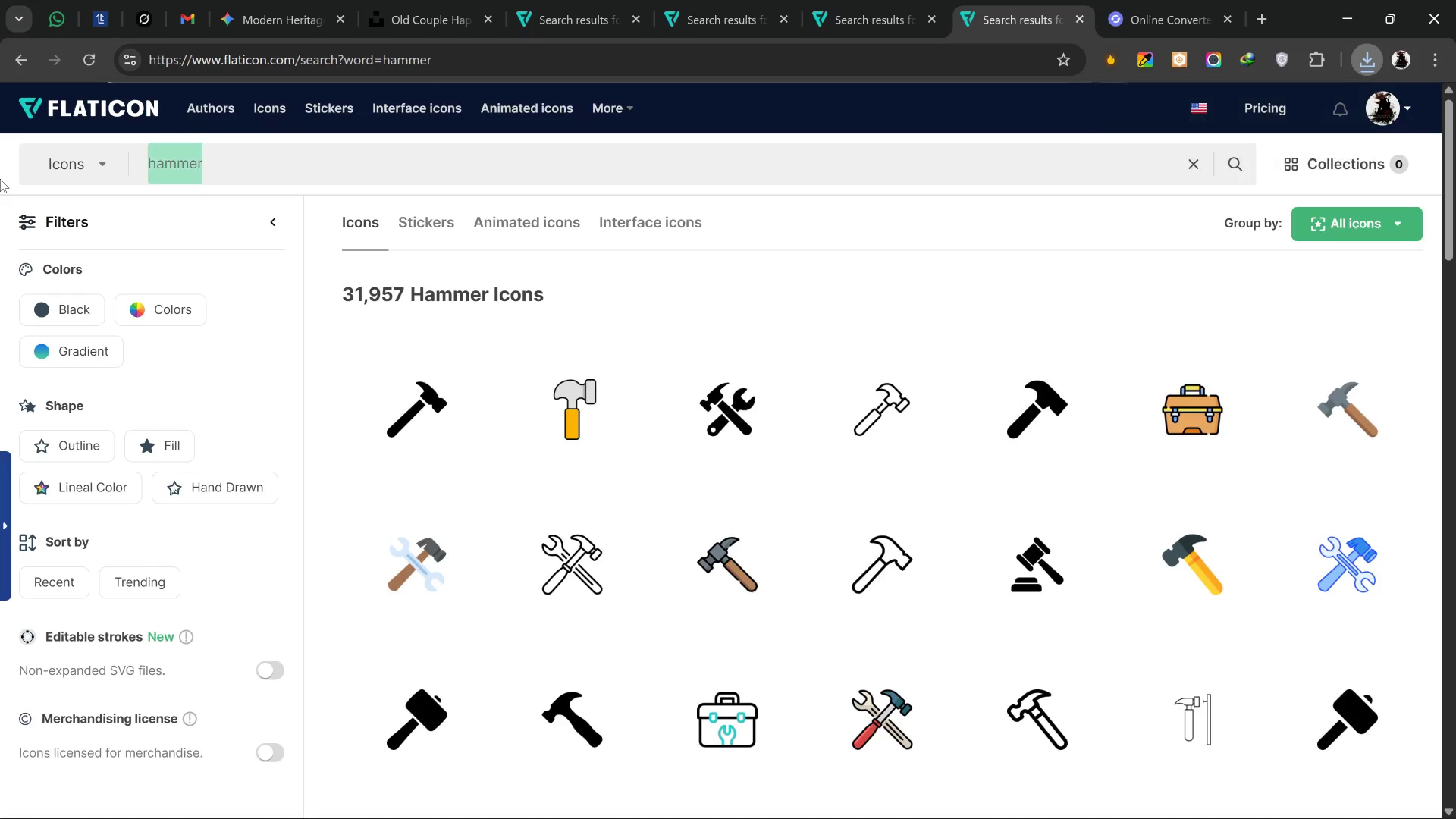 
left_click_drag(start_coordinate=[539, 161], to_coordinate=[0, 181])
 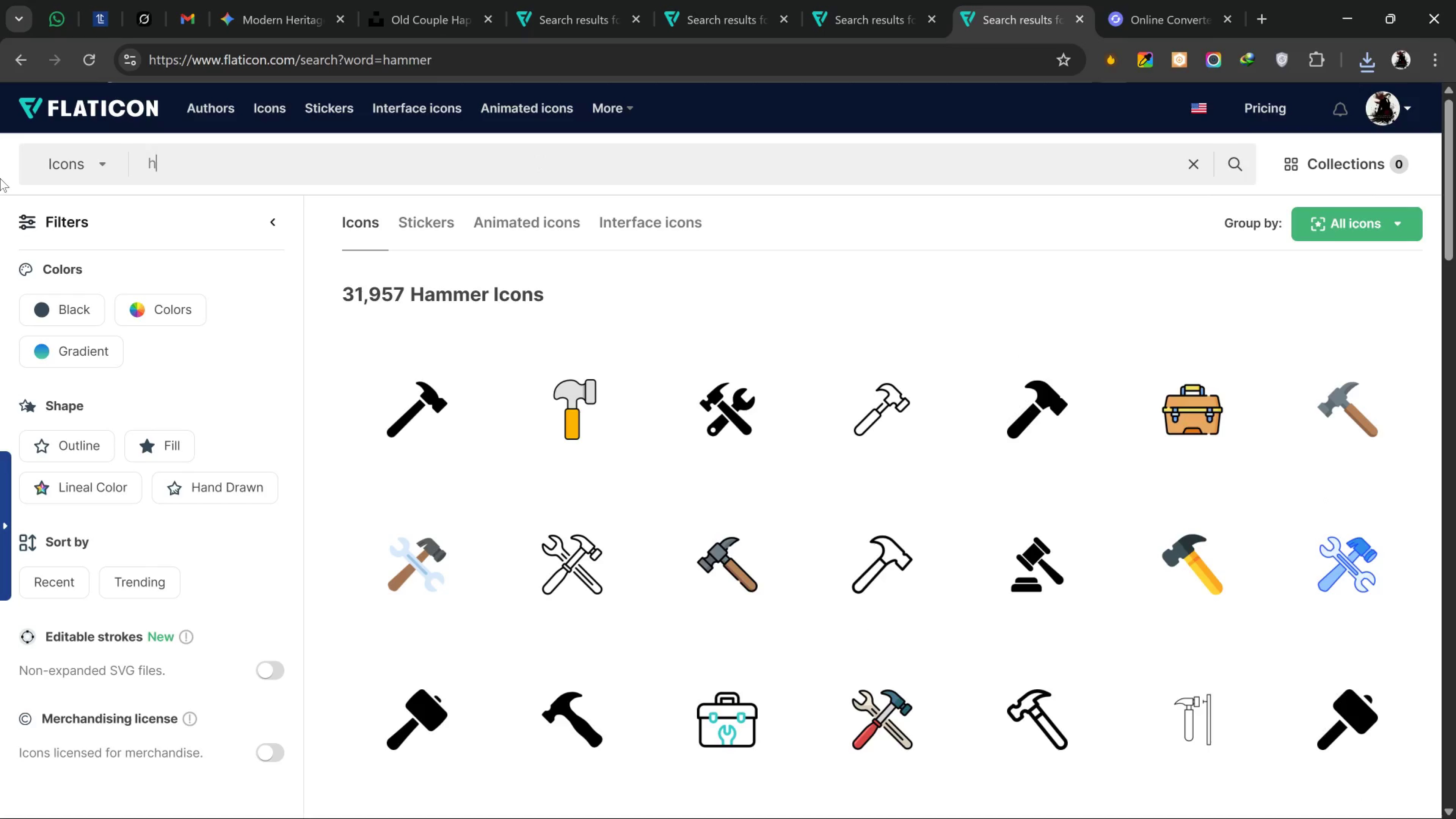 
type(handshake heart)
 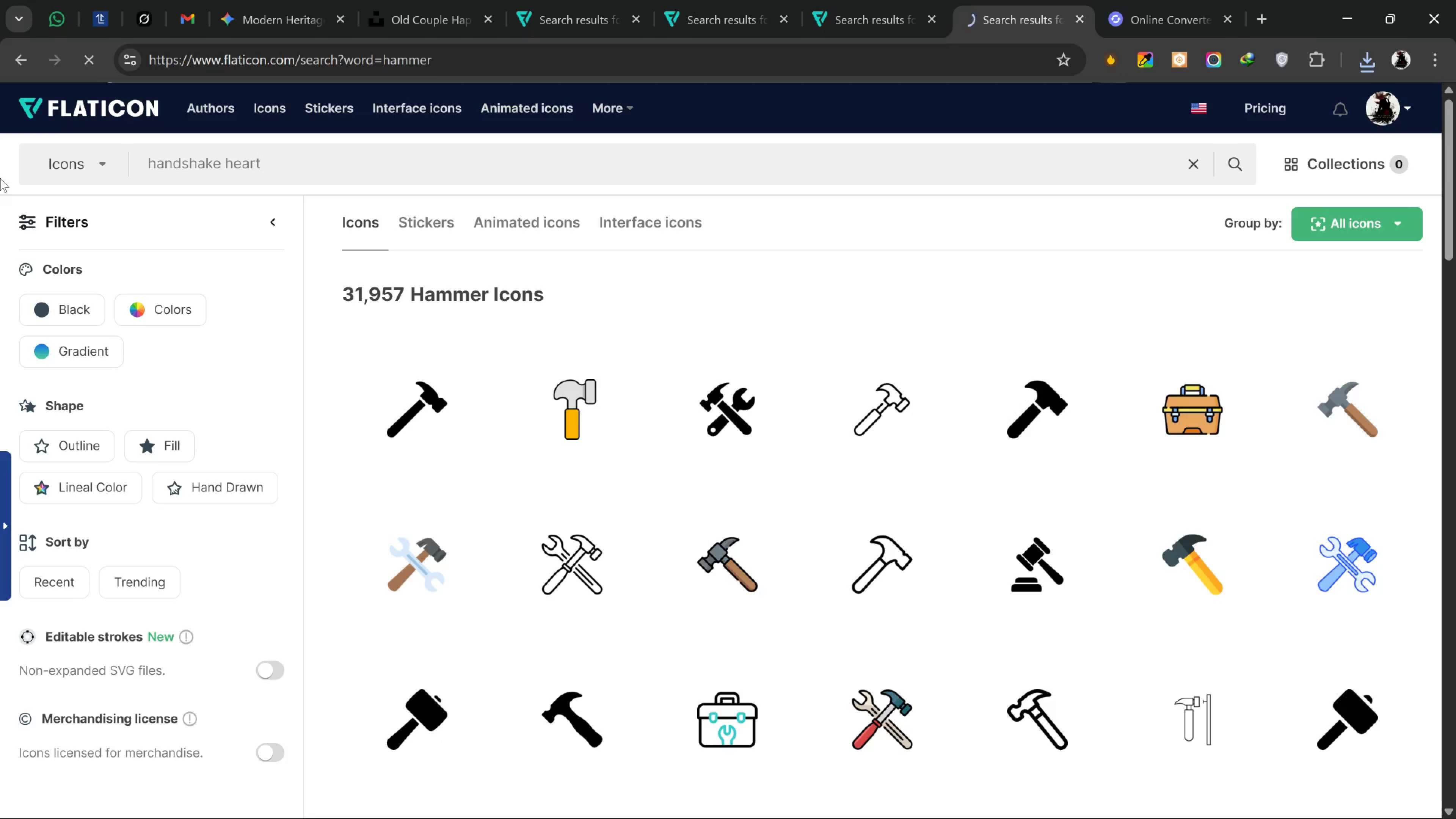 
key(Enter)
 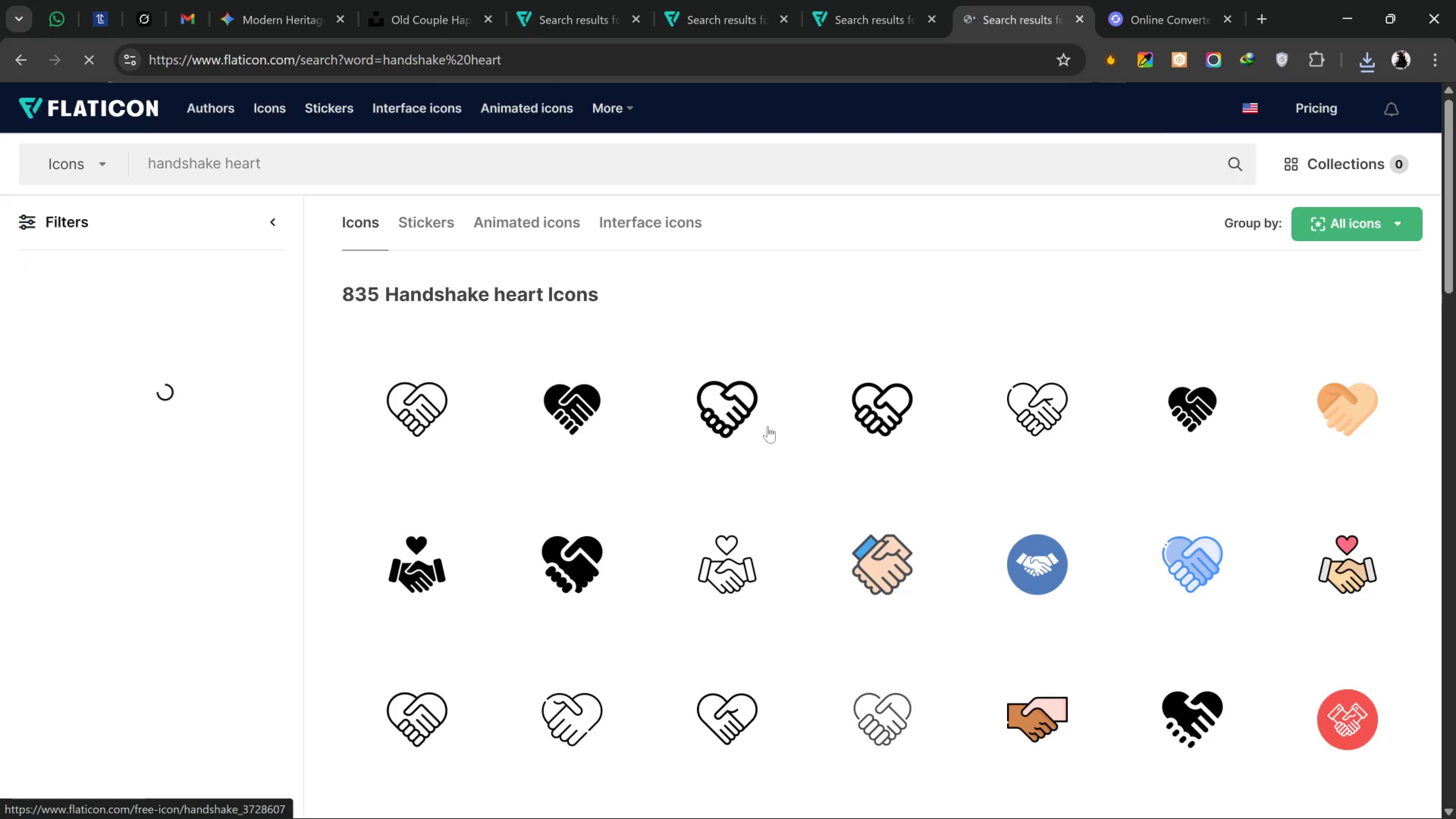 
mouse_move([750, 429])
 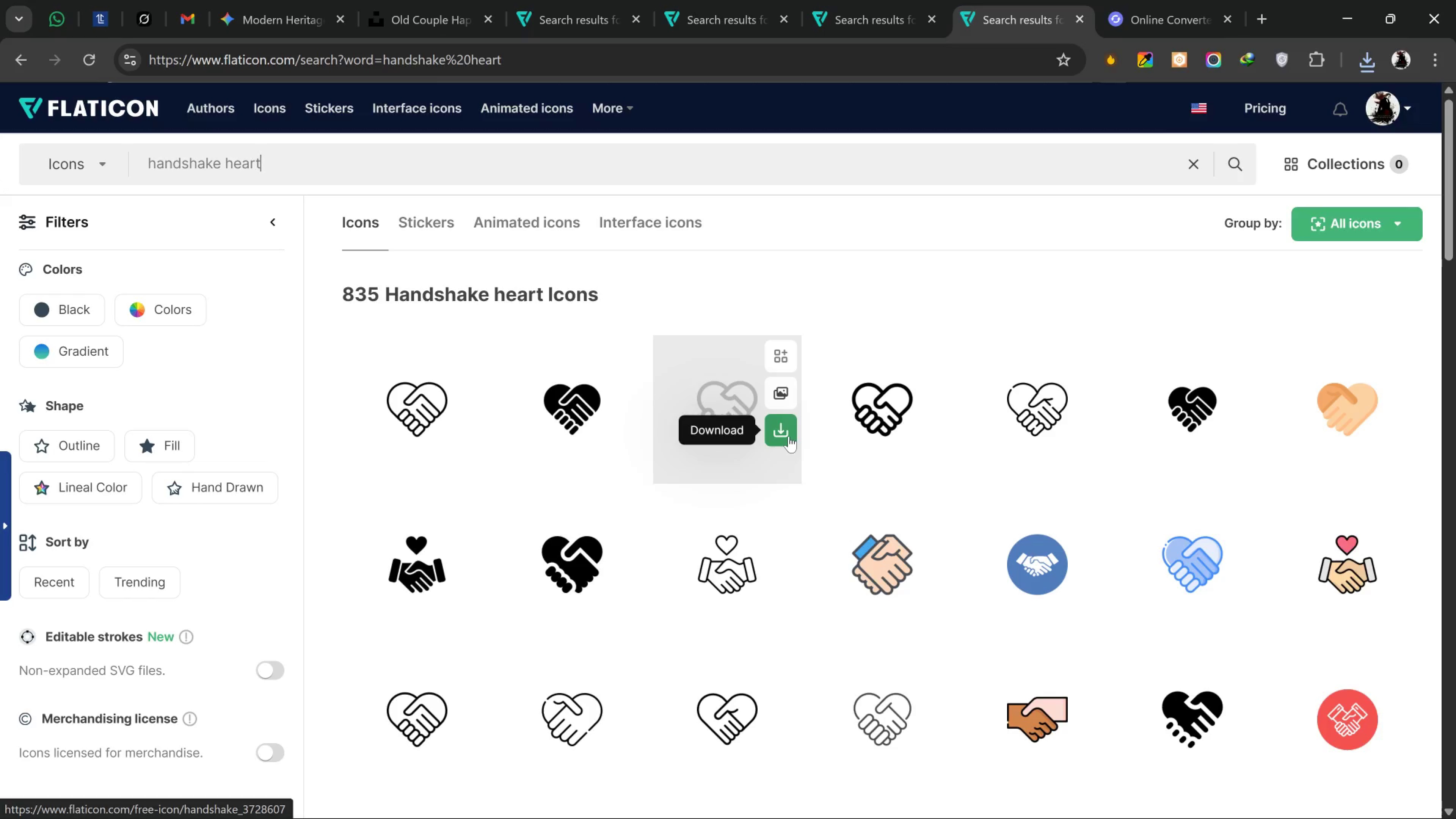 
left_click([789, 436])
 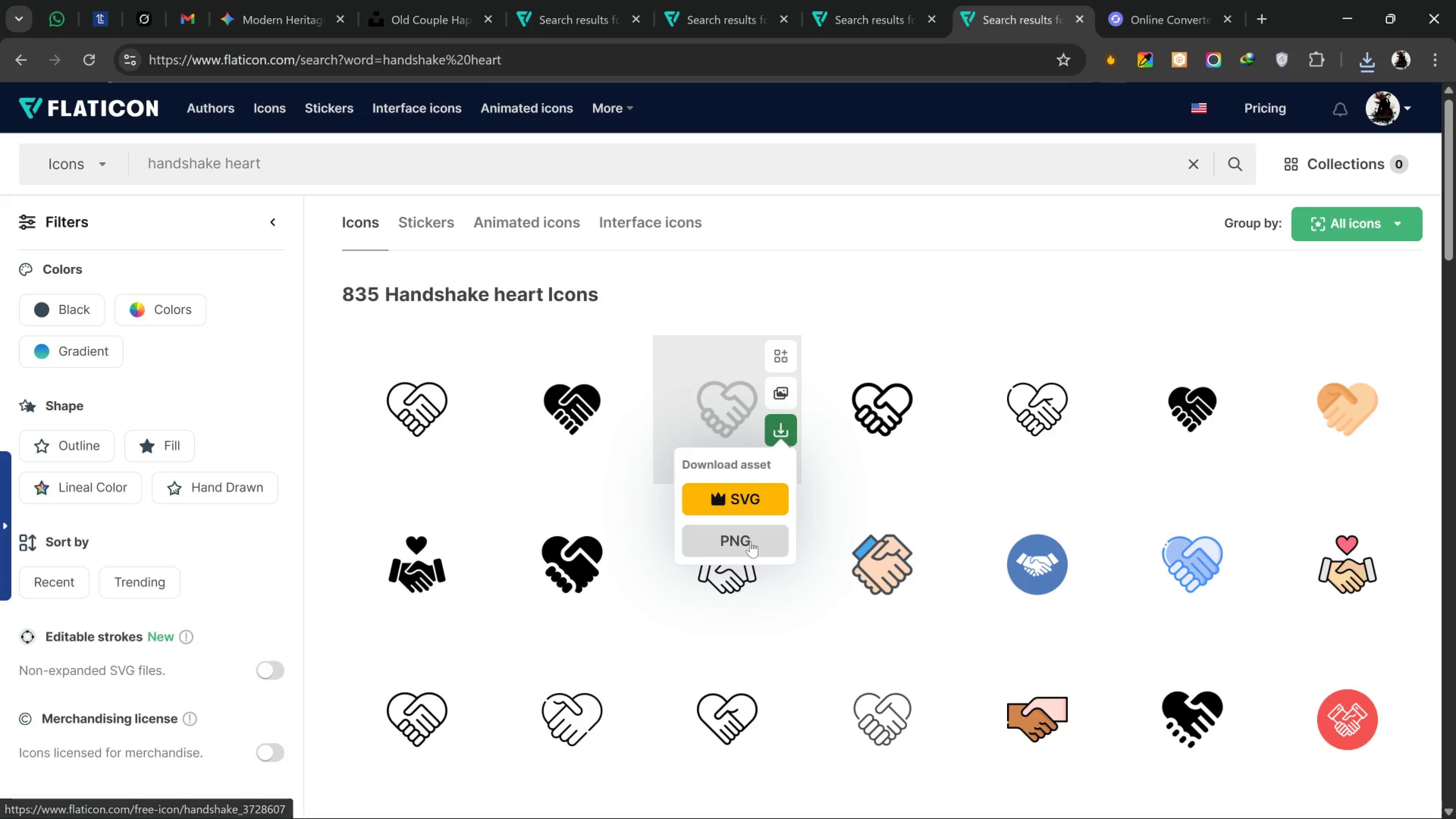 
left_click([750, 541])
 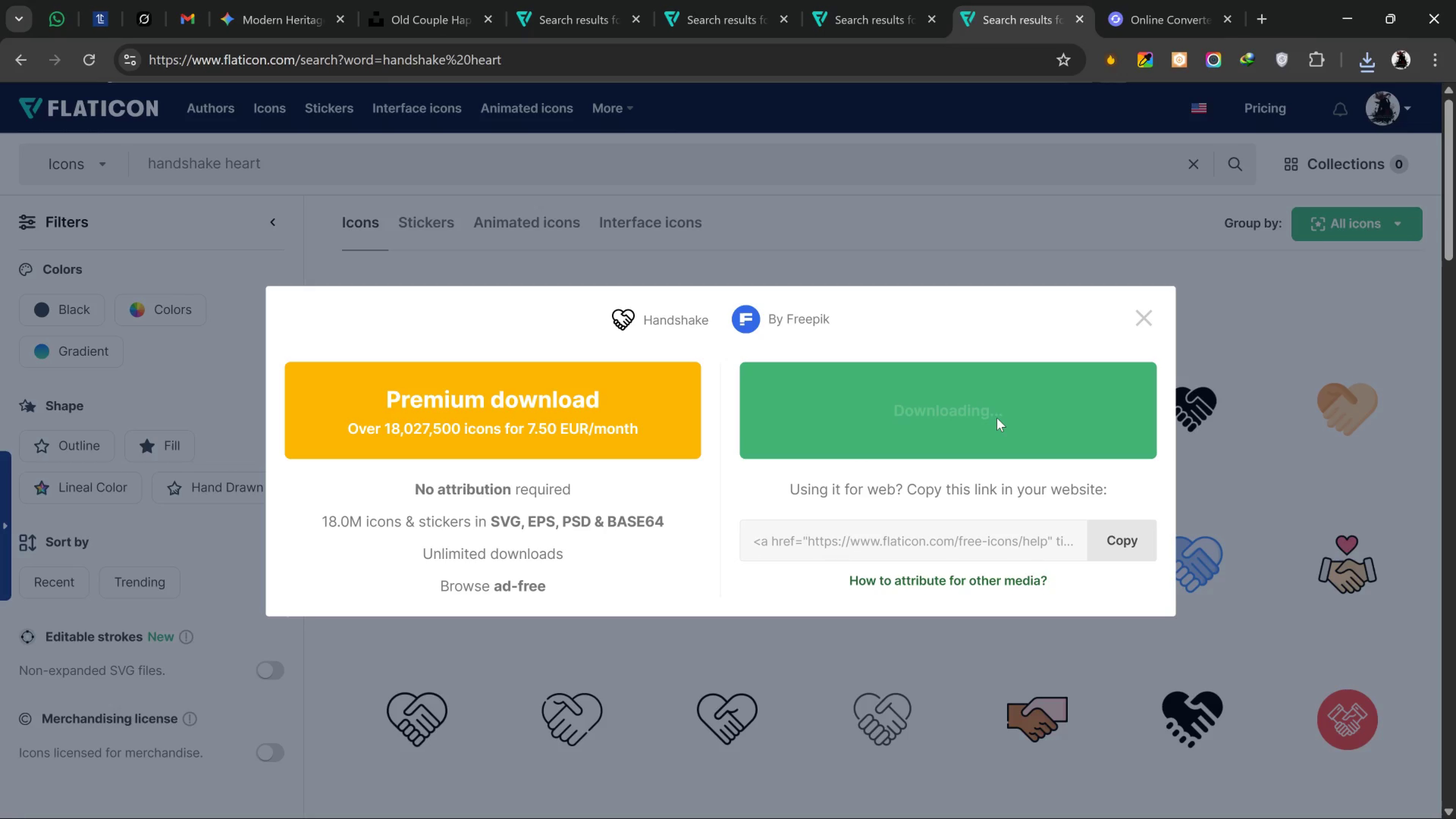 
left_click([997, 418])
 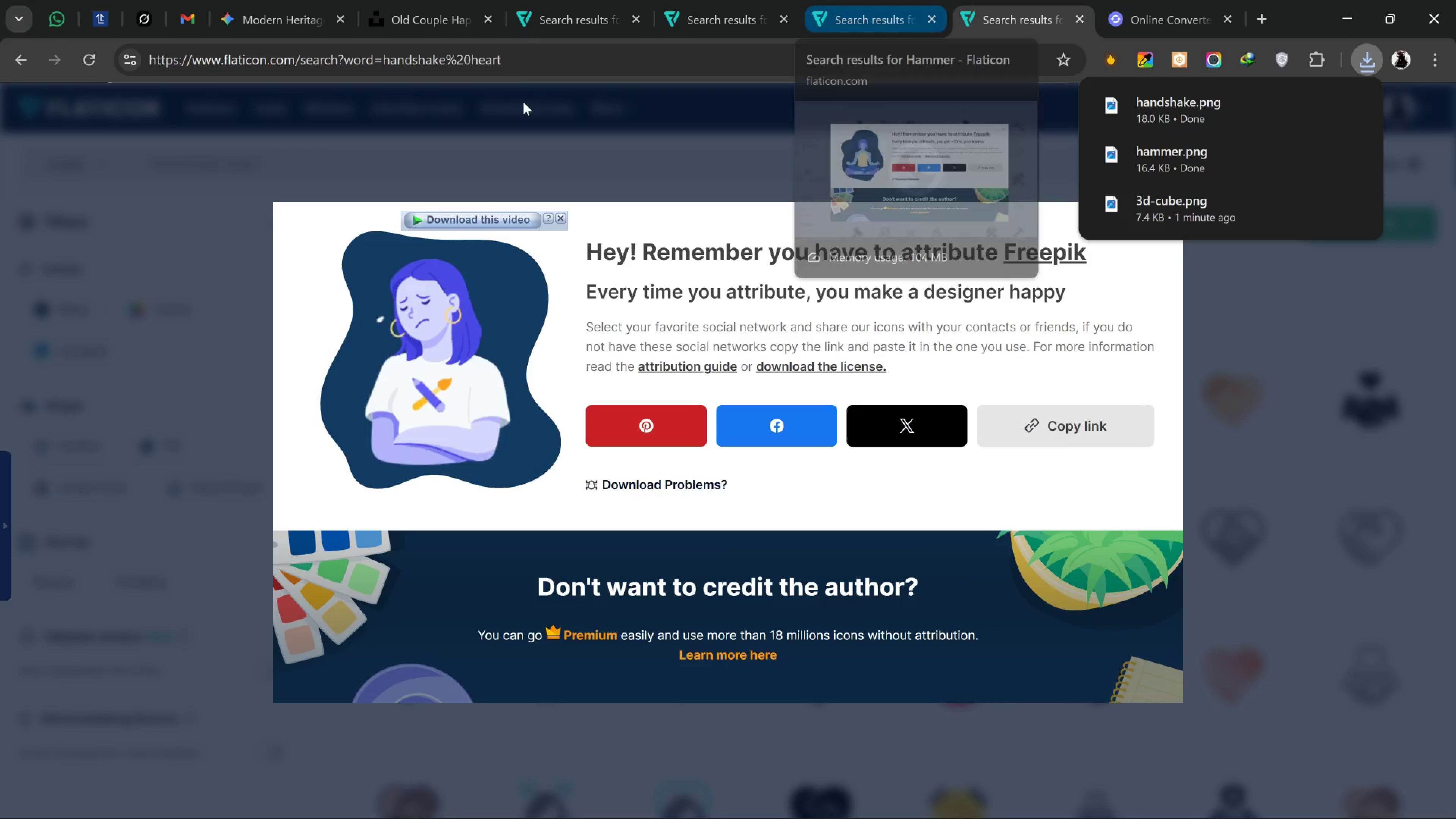 
wait(8.0)
 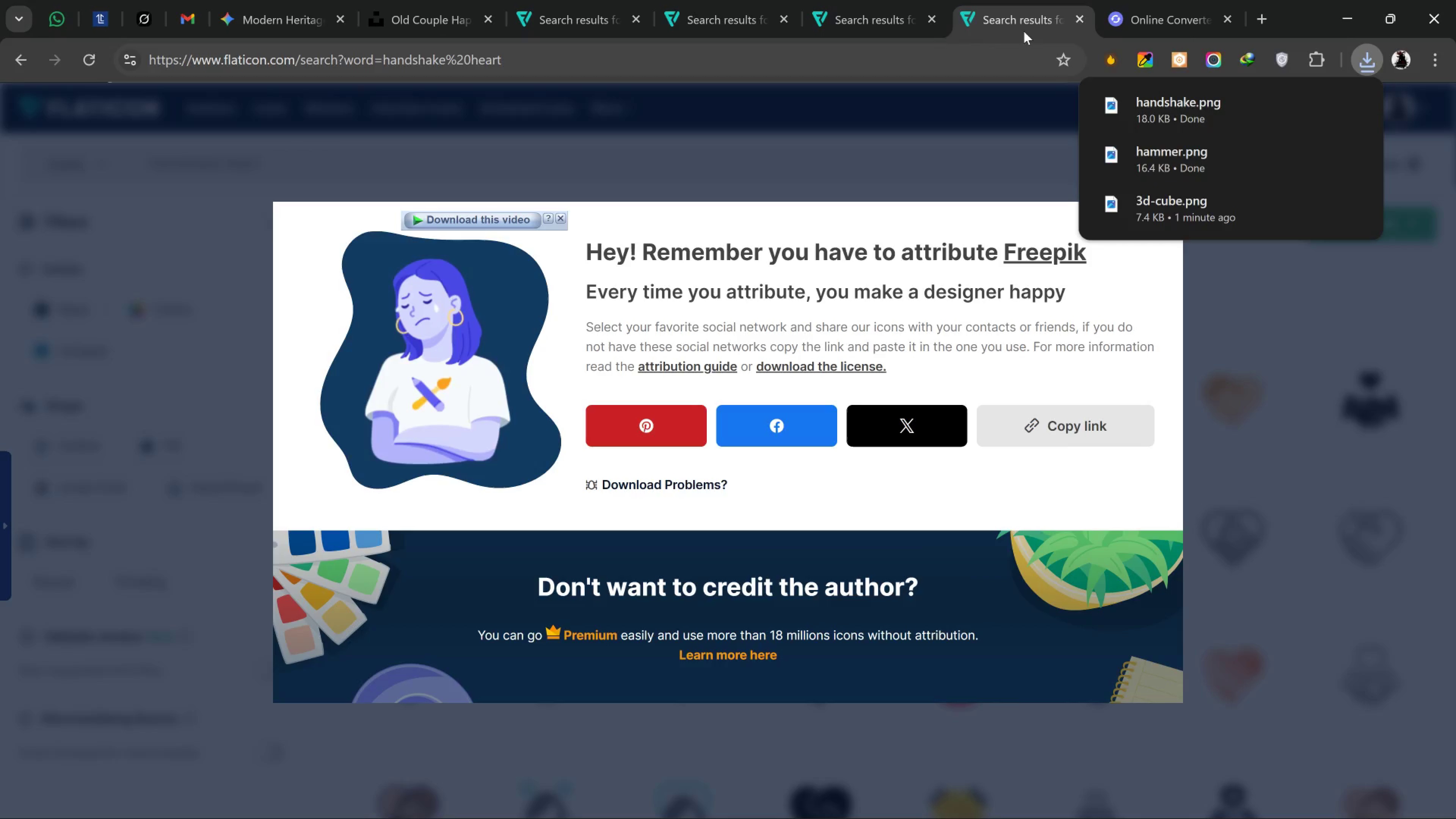 
left_click([1229, 279])
 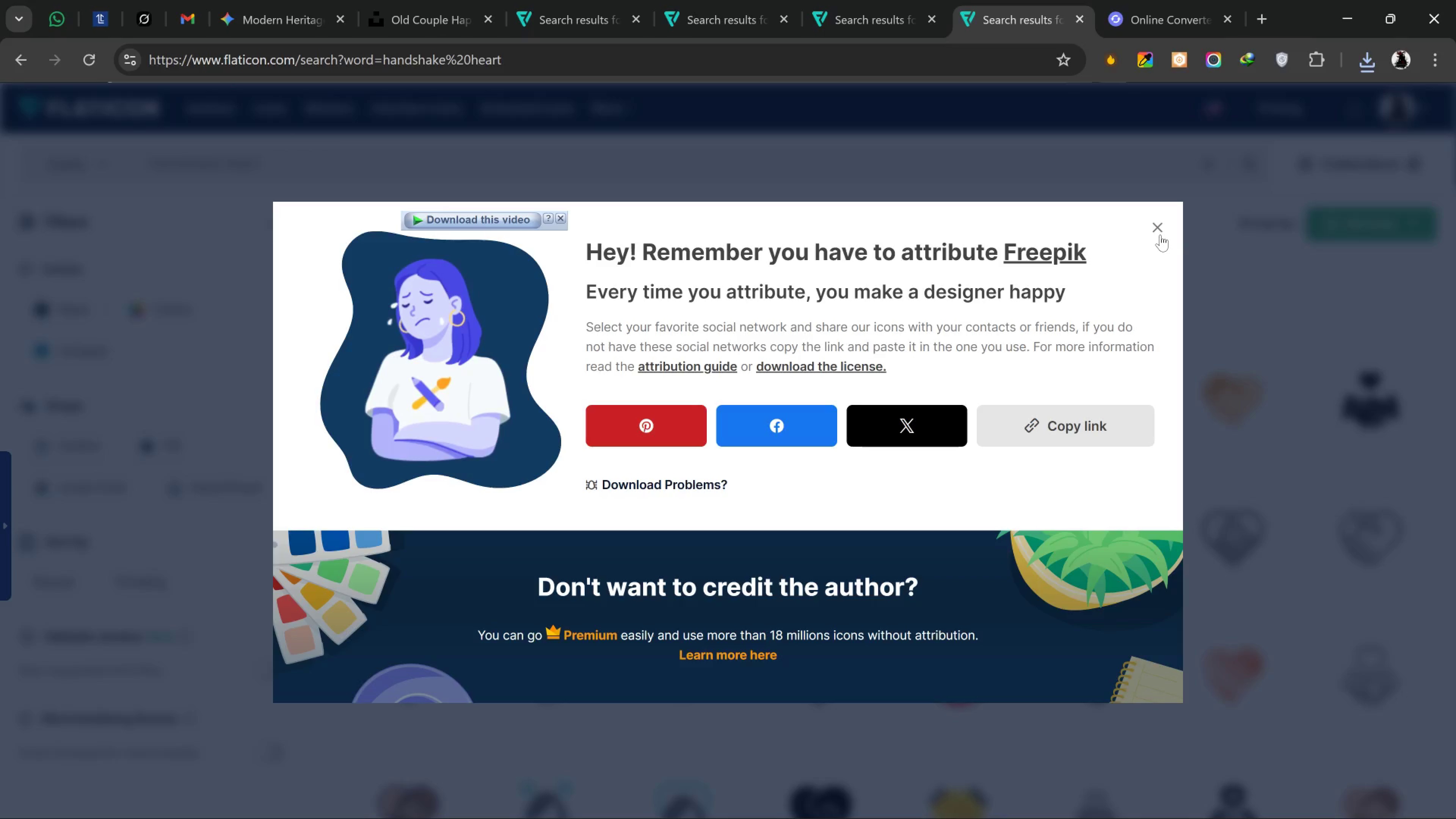 
left_click_drag(start_coordinate=[1160, 233], to_coordinate=[1164, 235])
 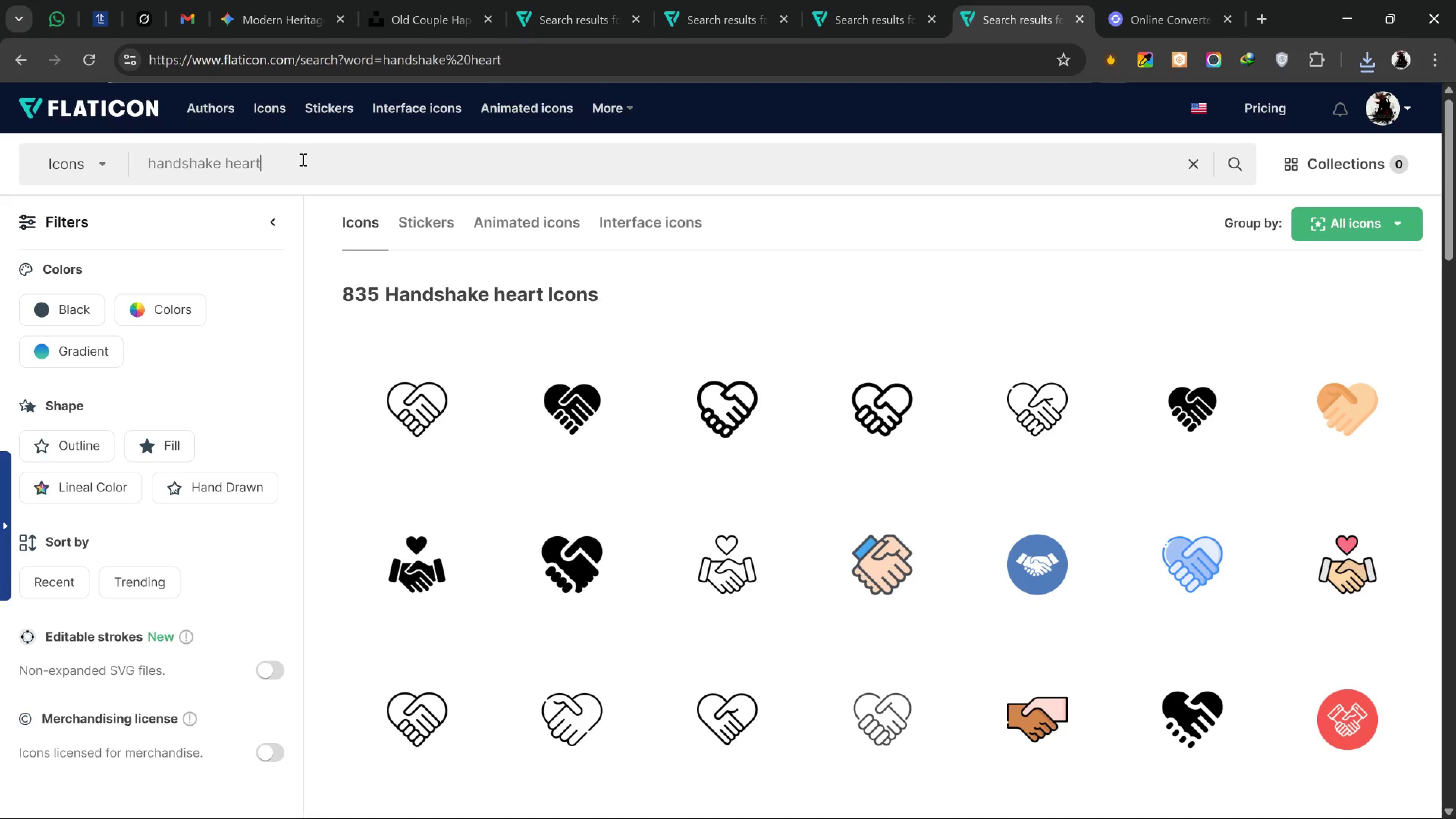 
left_click_drag(start_coordinate=[410, 173], to_coordinate=[0, 154])
 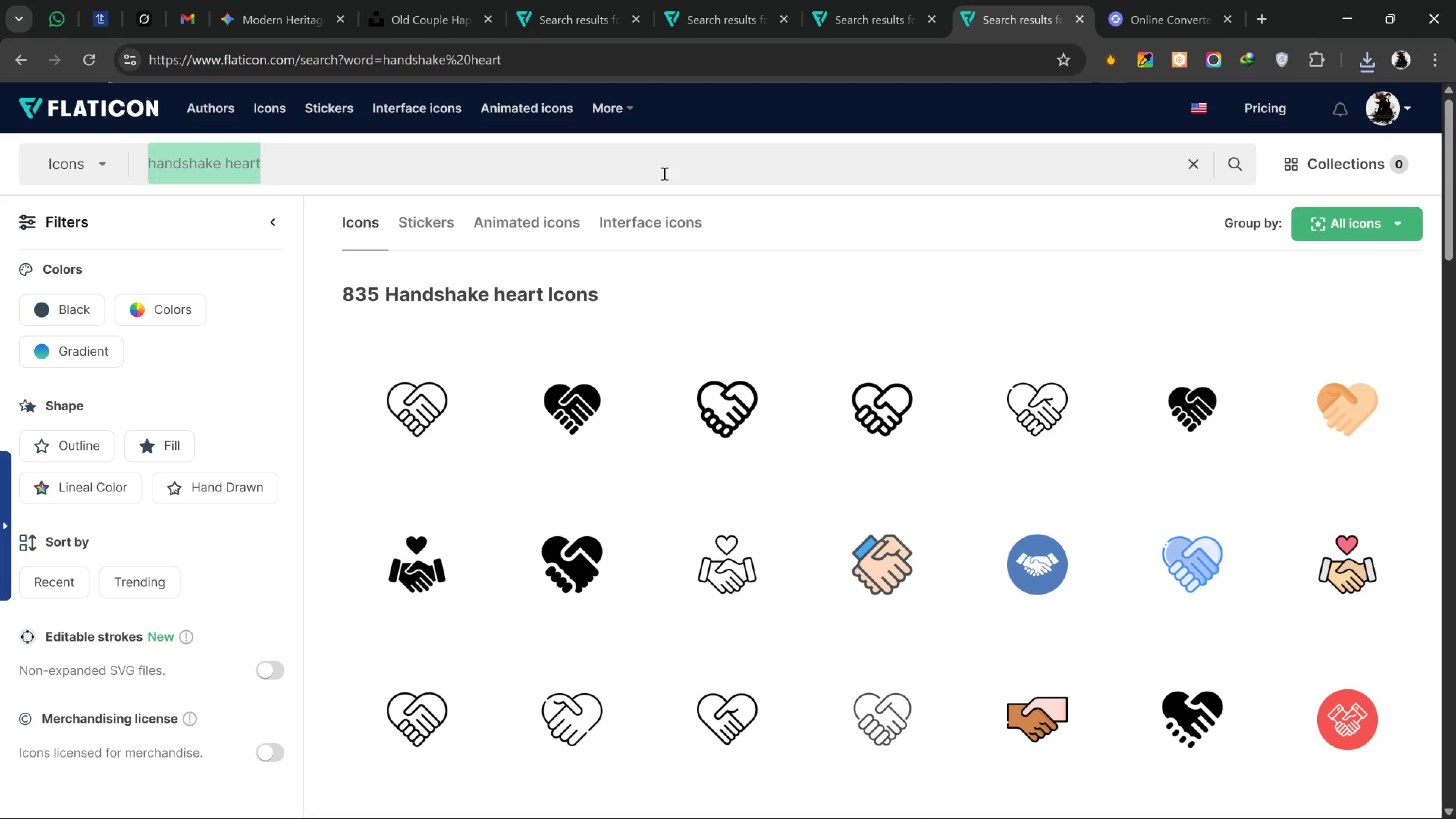 
type(heaa)
key(Backspace)
type(rt)
 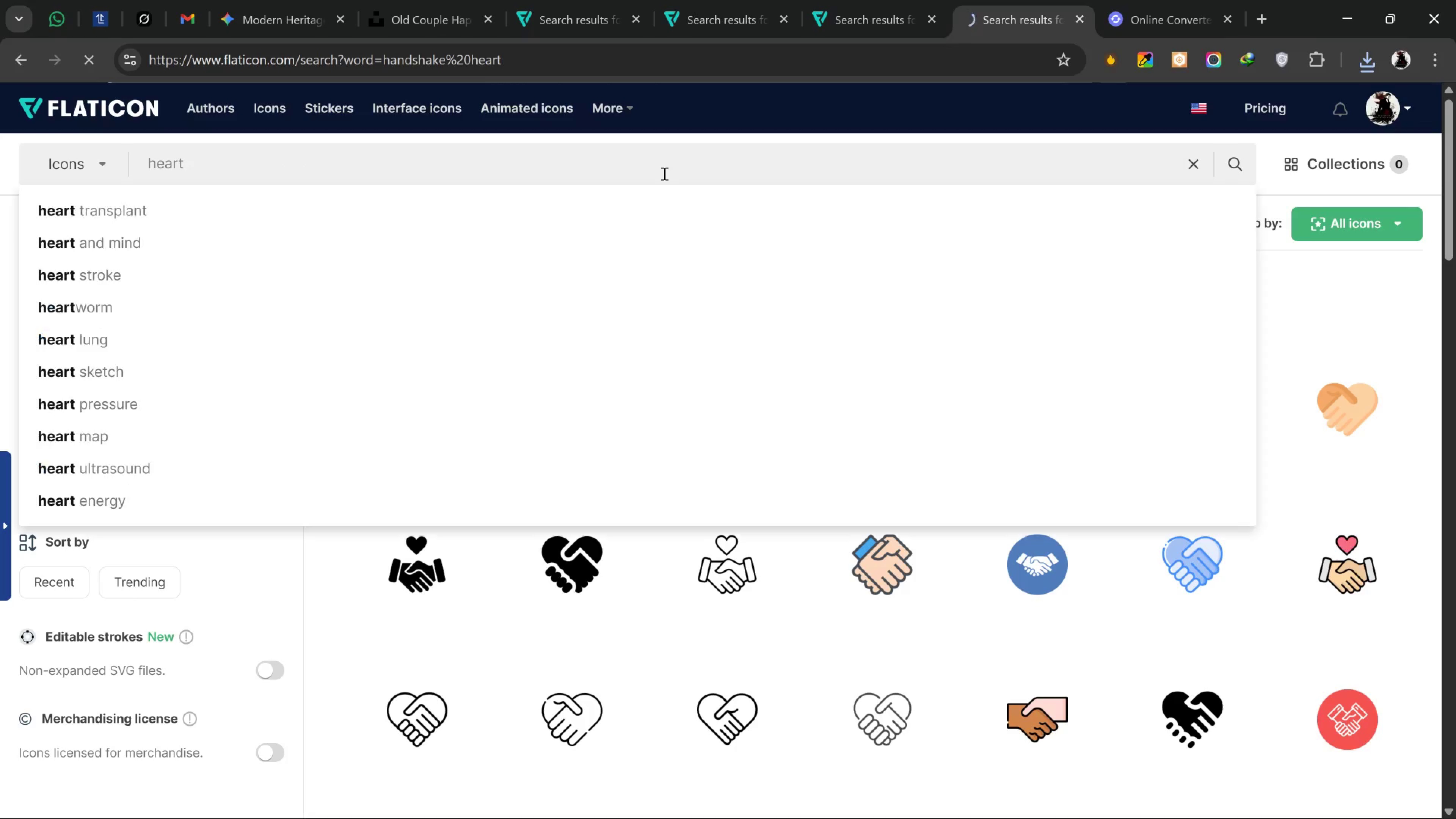 
key(Enter)
 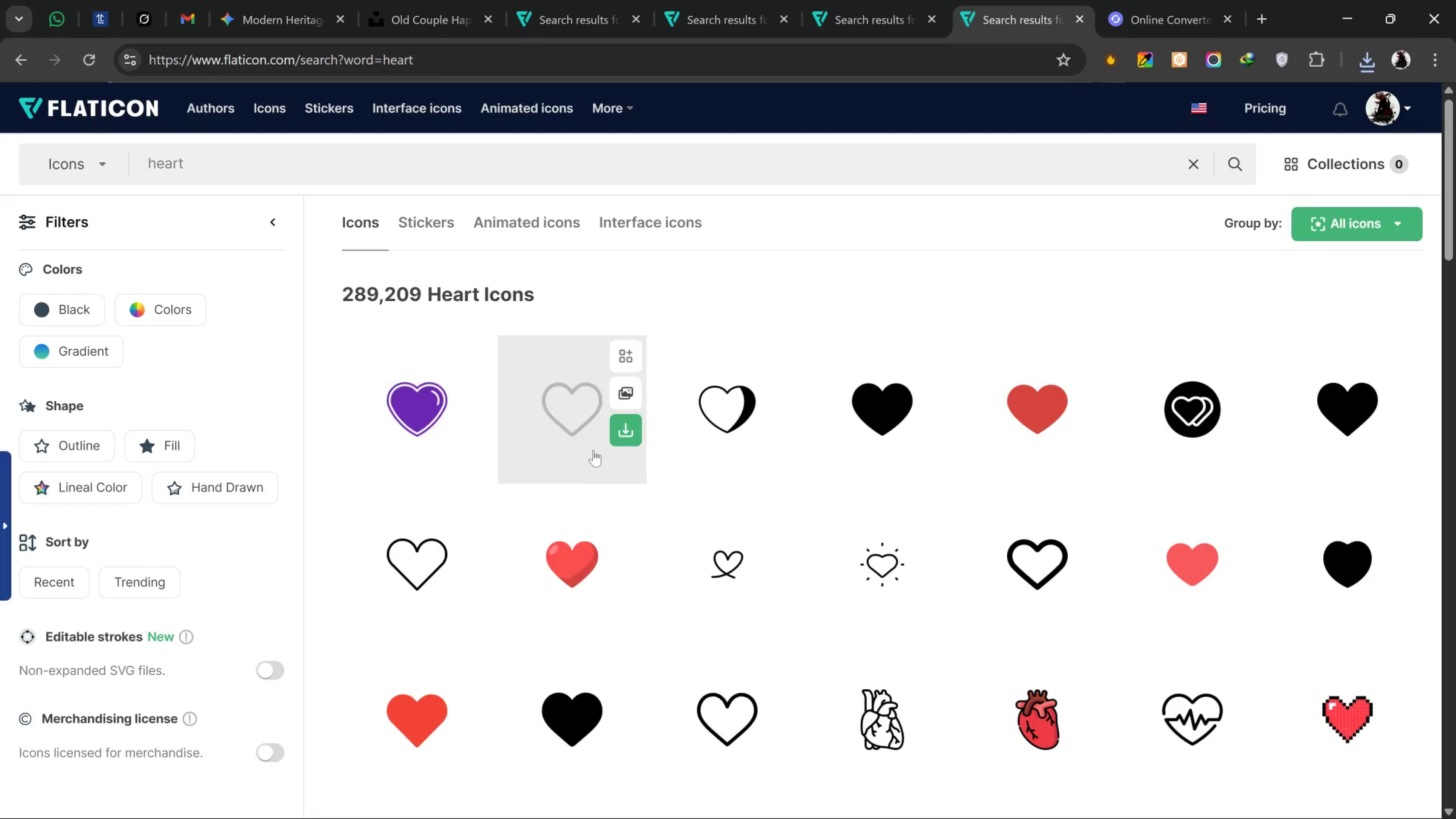 
wait(5.09)
 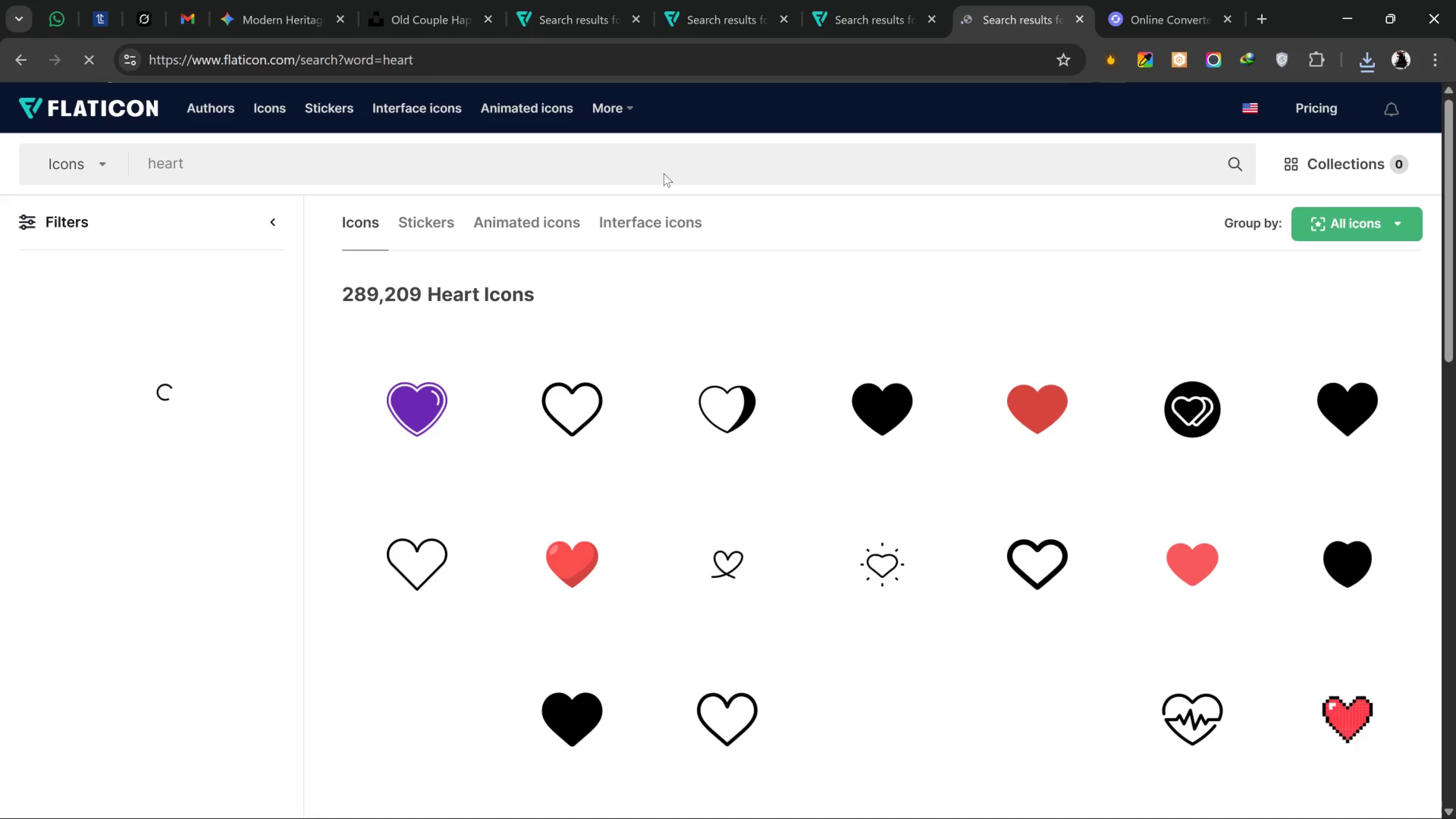 
left_click([620, 432])
 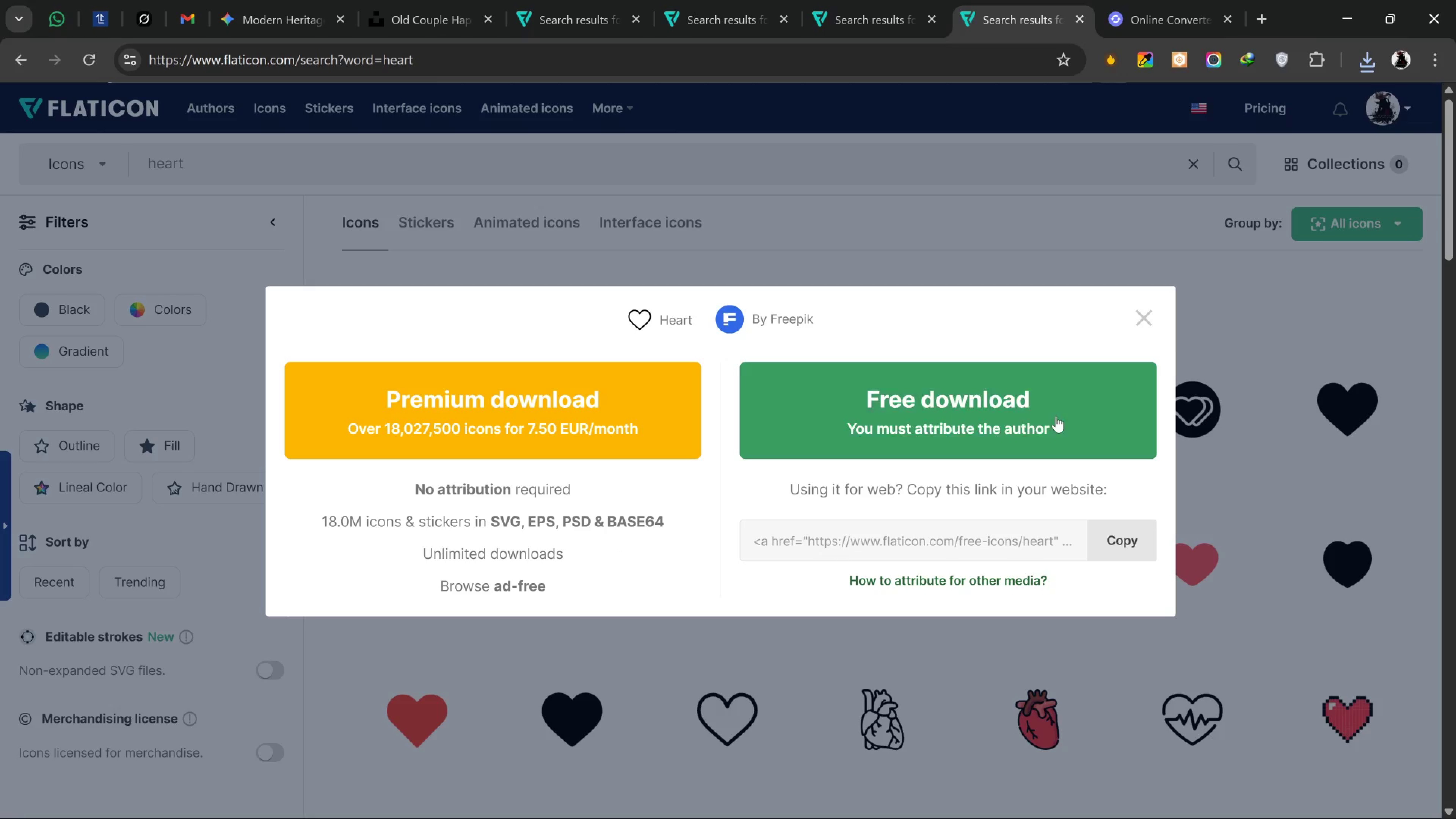 
left_click([1056, 416])
 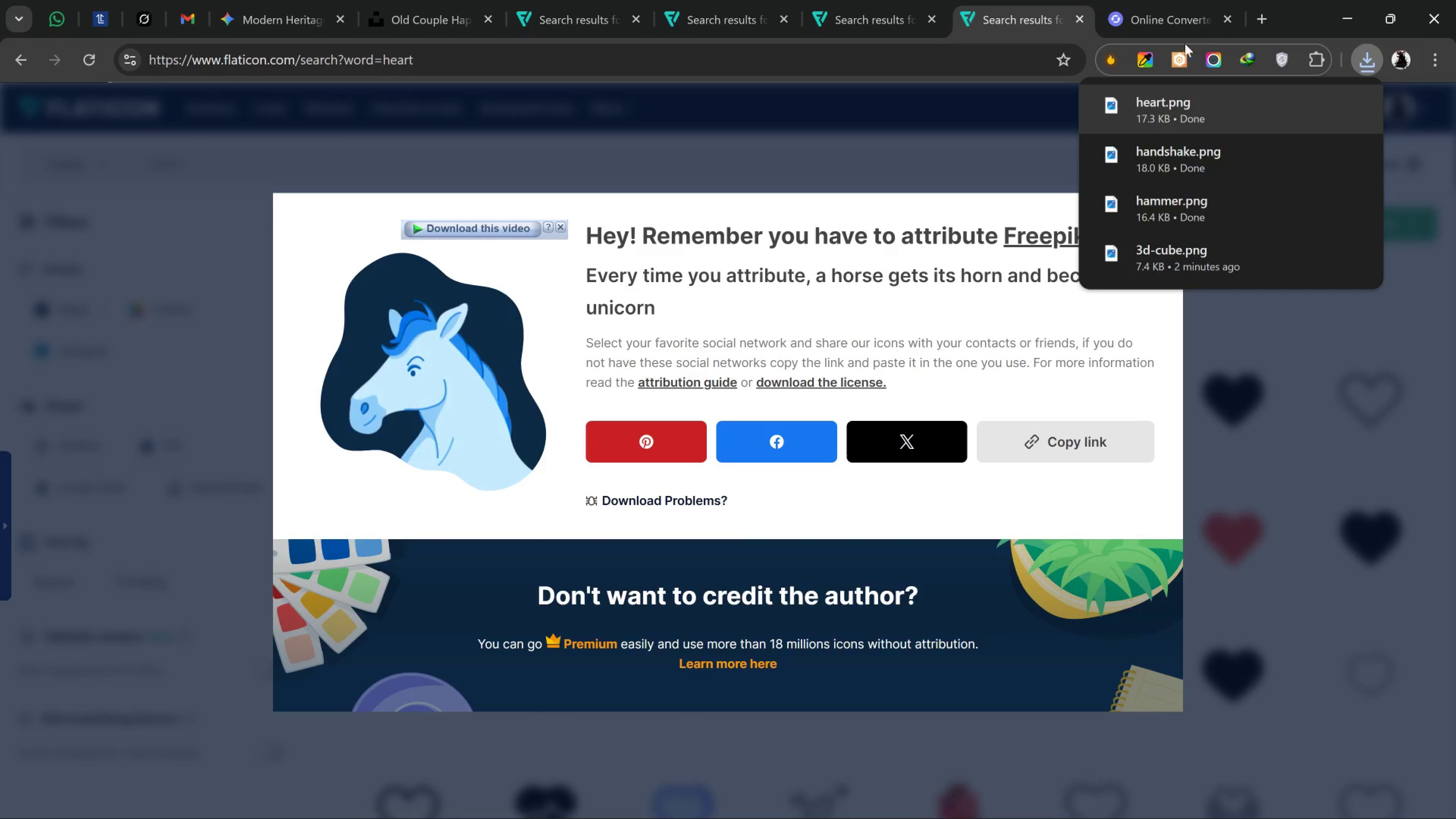 
left_click([1174, 27])
 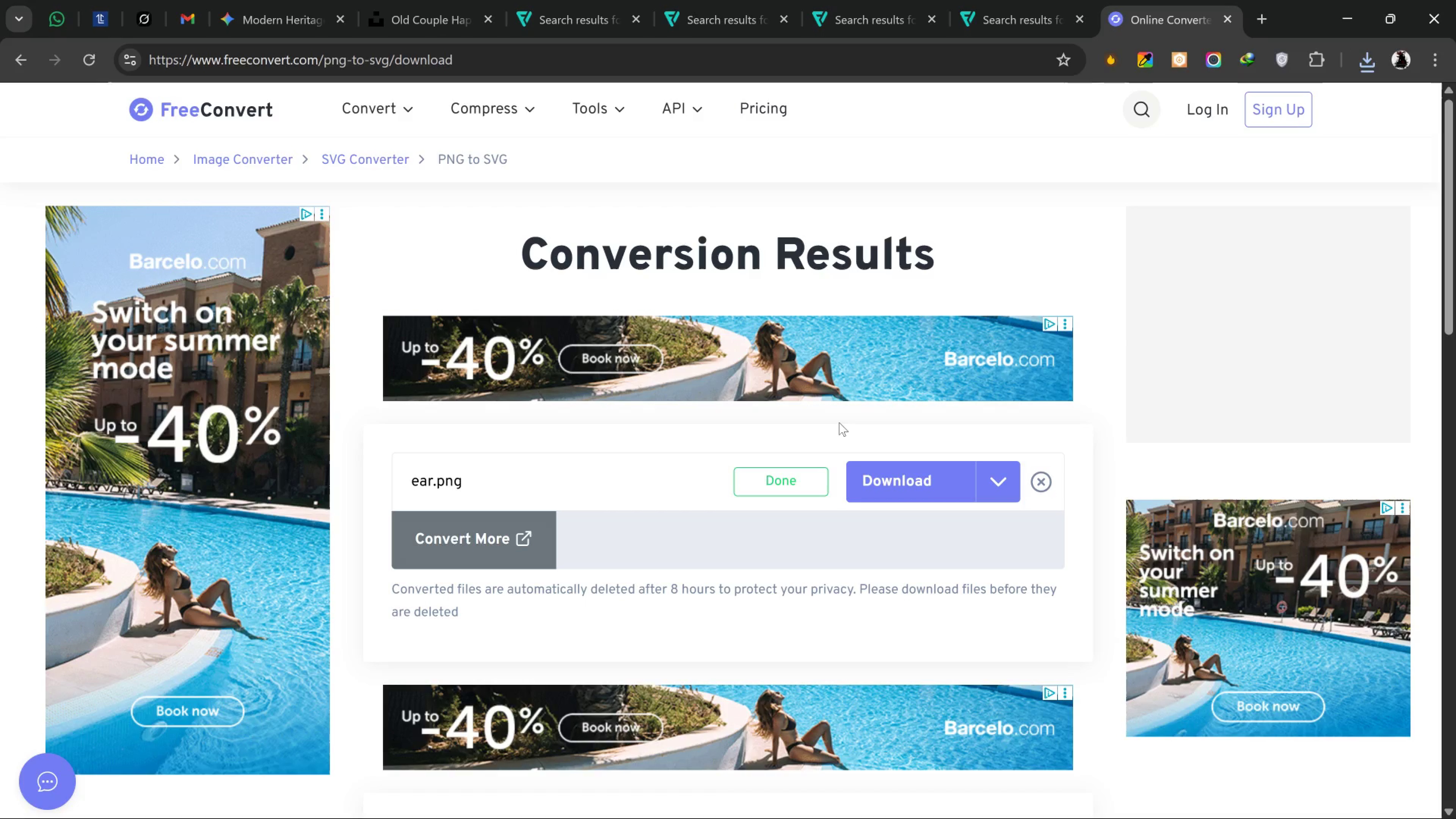 
 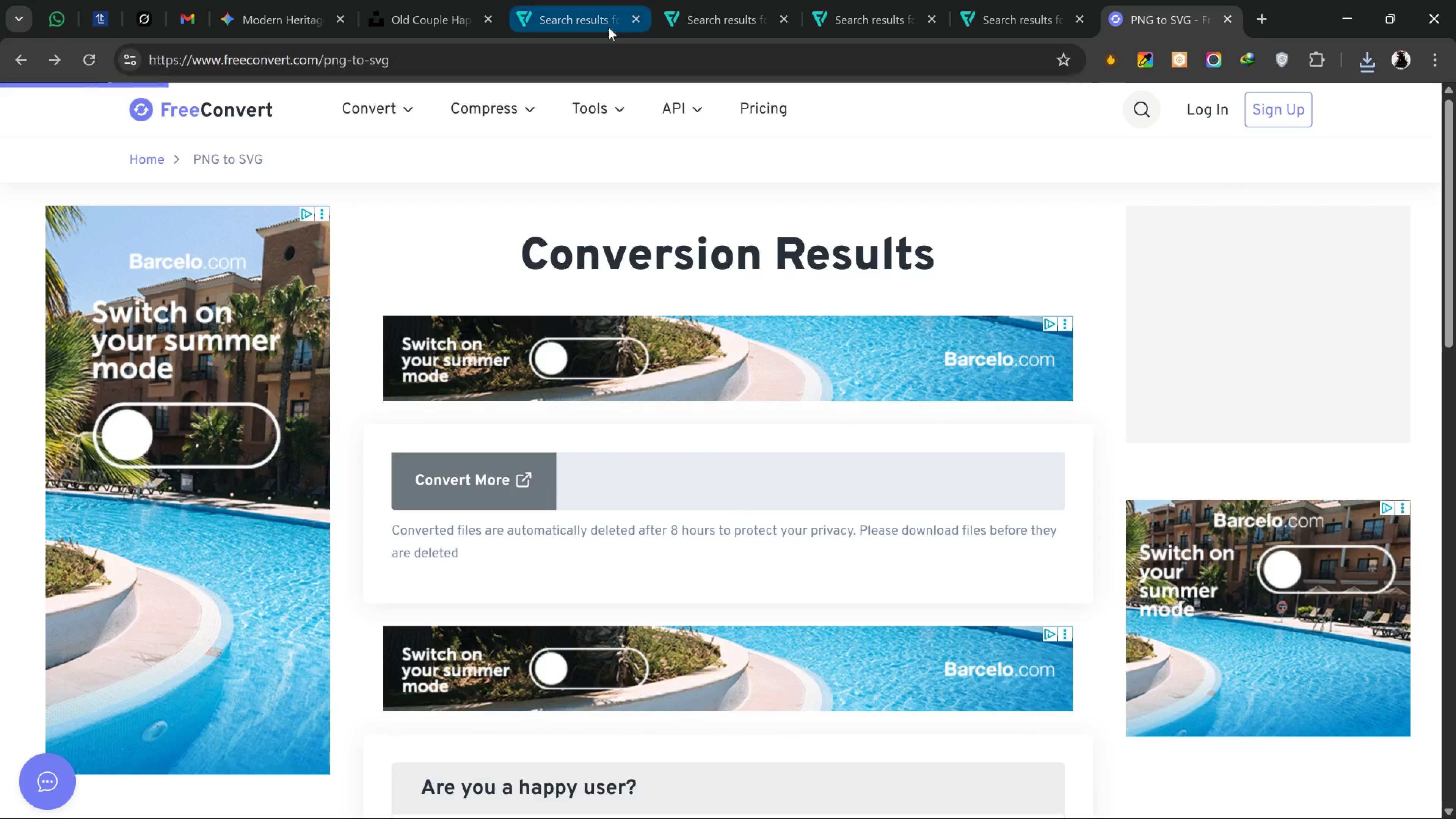 
left_click([638, 24])
 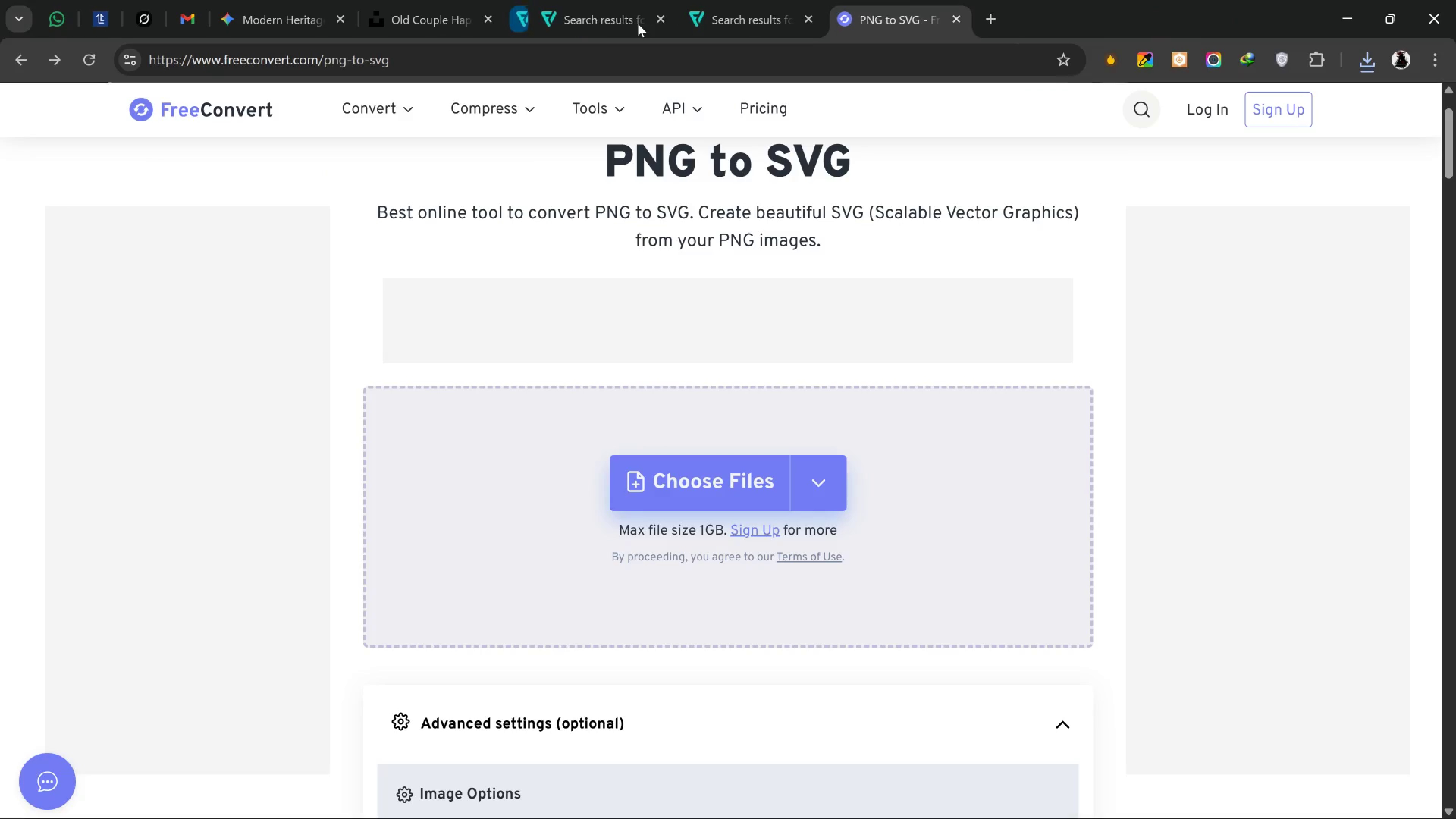 
left_click([638, 24])
 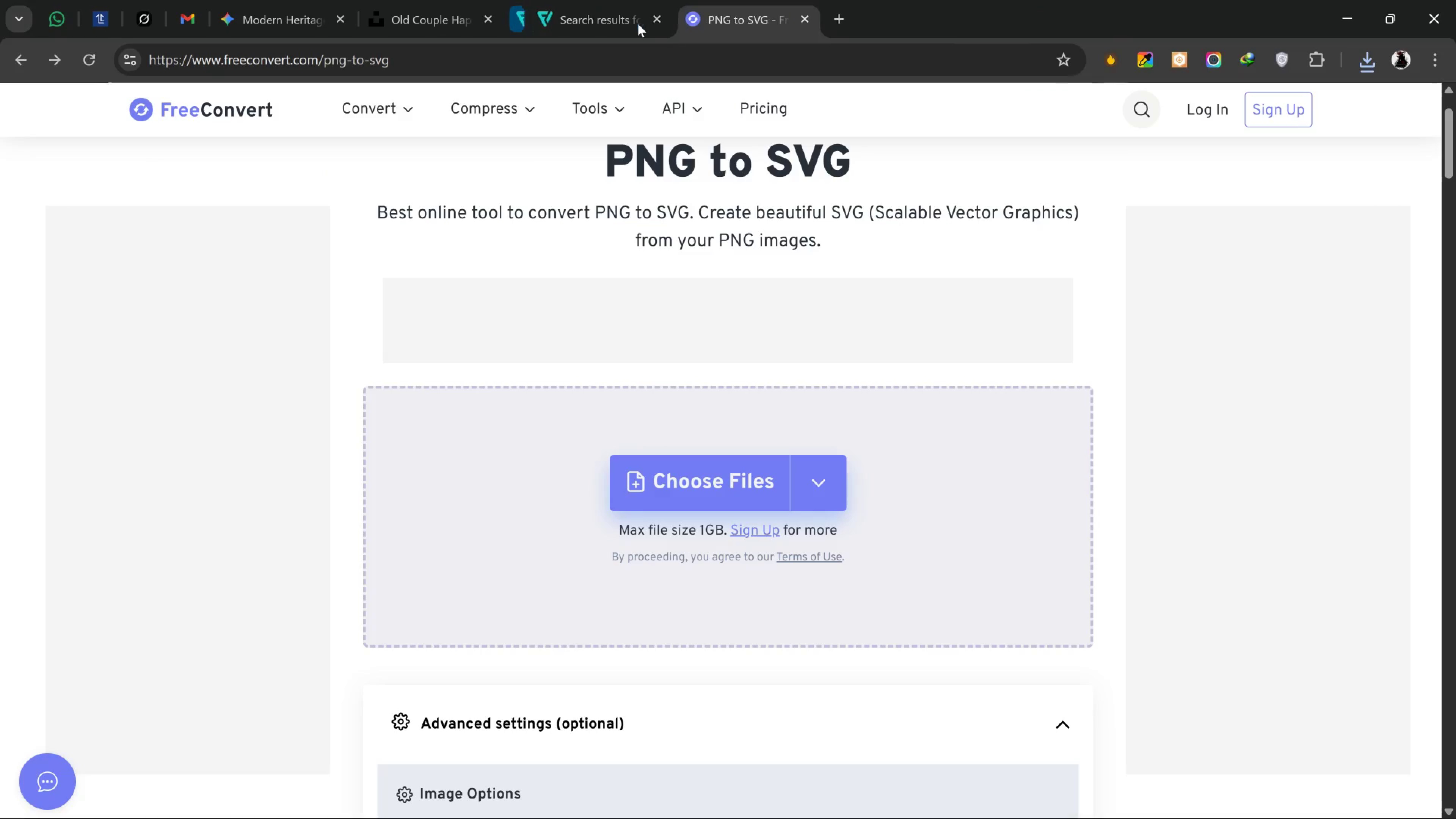 
left_click([638, 24])
 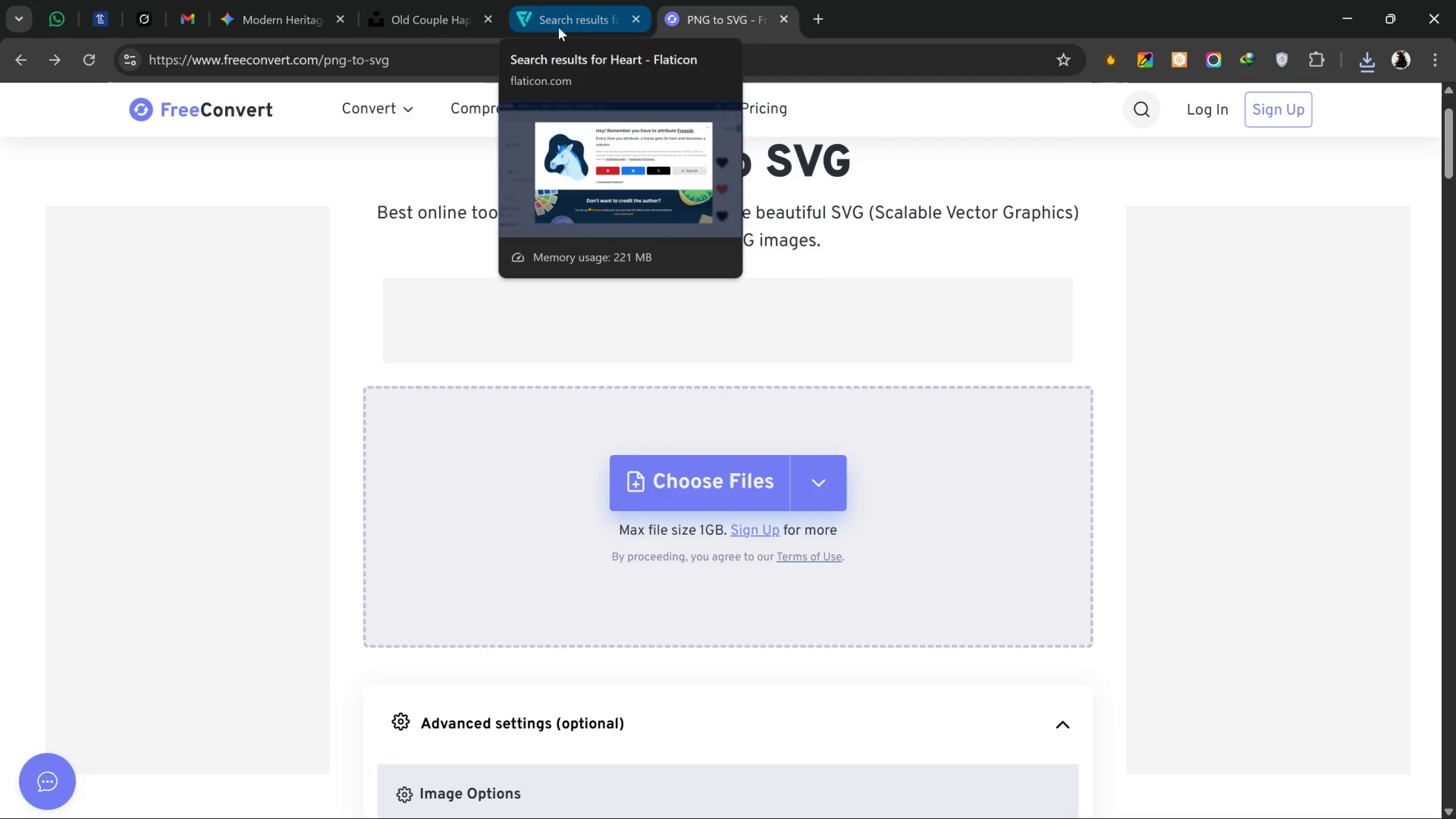 
left_click_drag(start_coordinate=[557, 24], to_coordinate=[550, 46])
 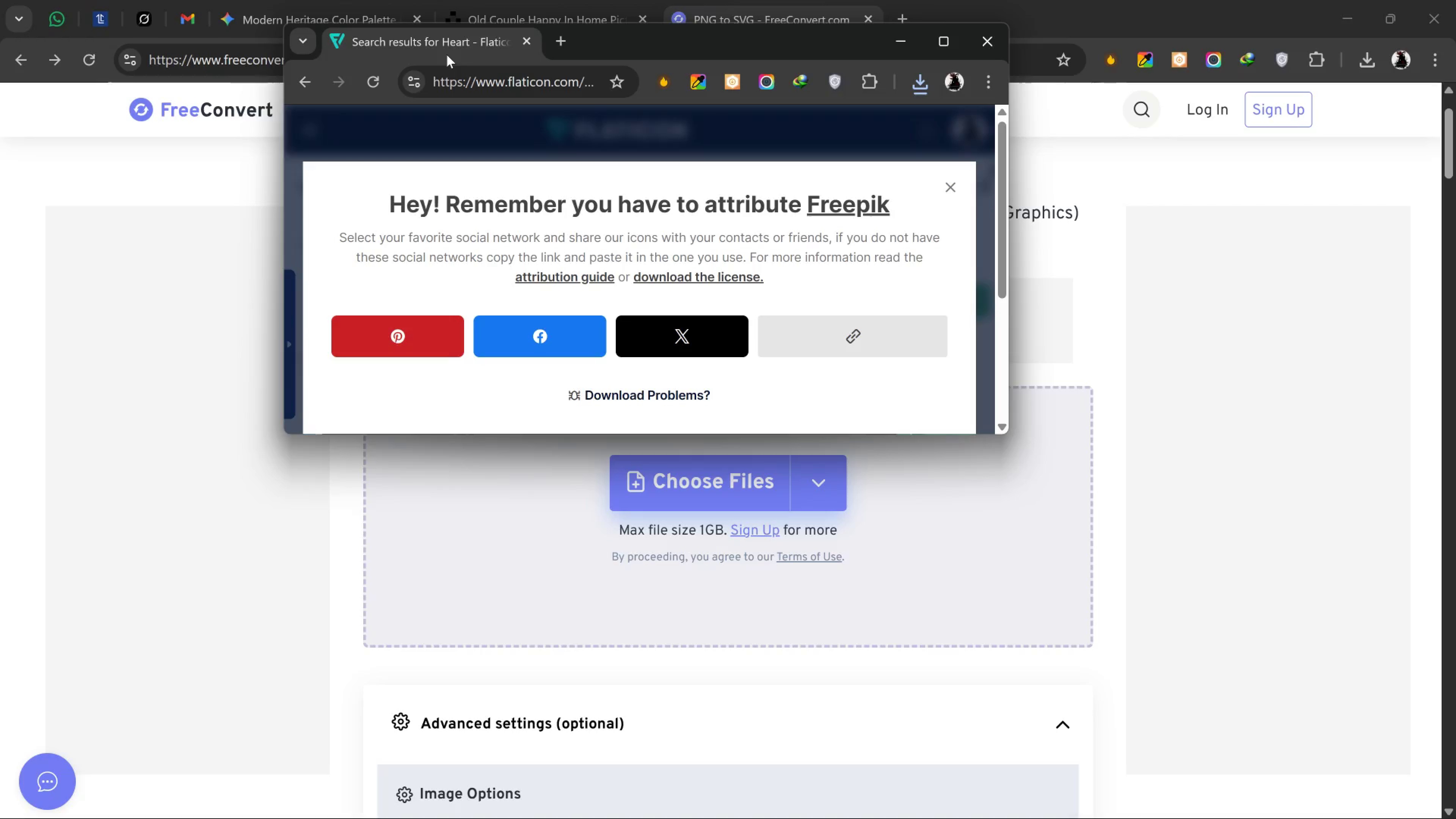 
left_click_drag(start_coordinate=[443, 47], to_coordinate=[519, 29])
 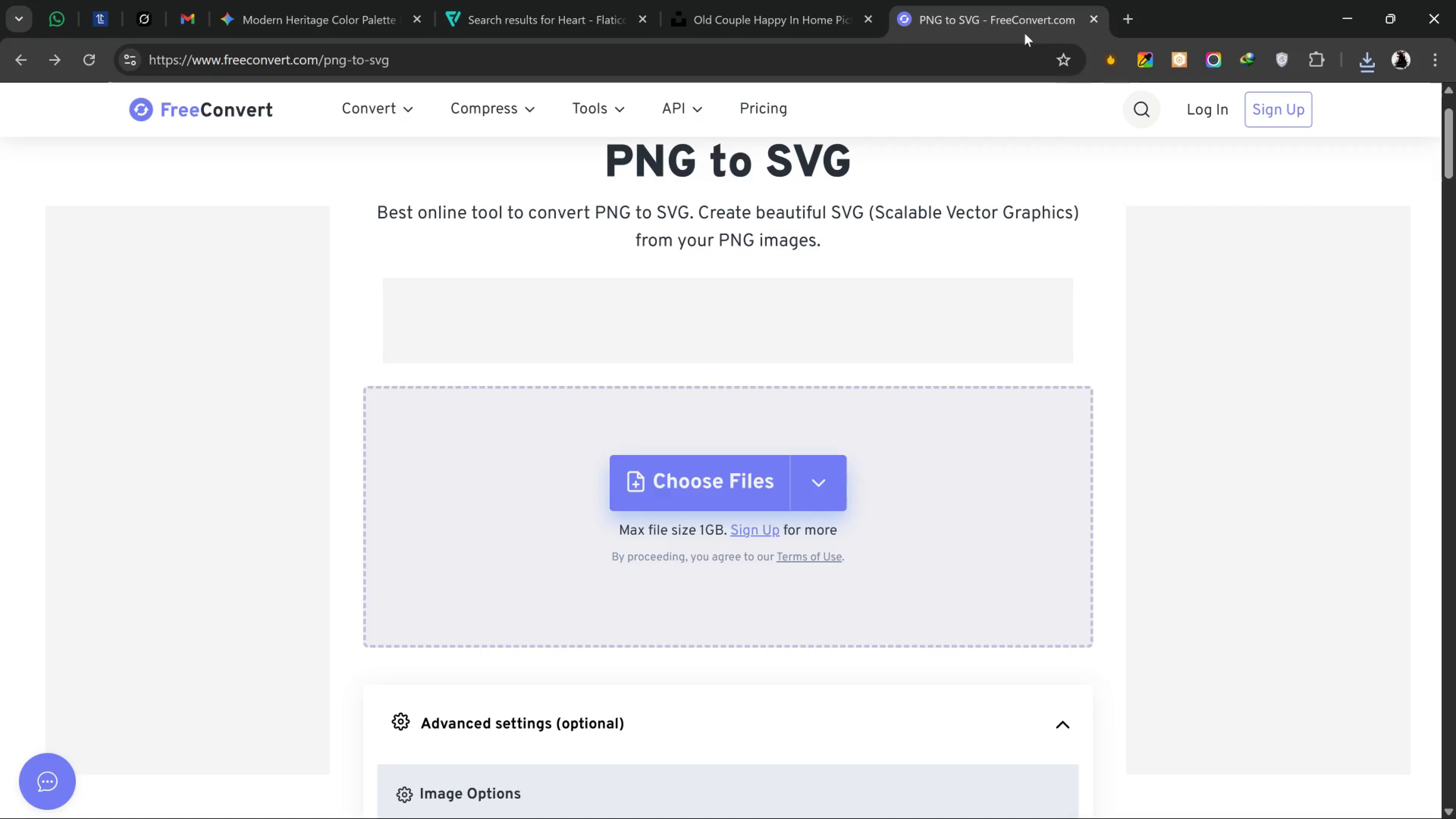 
left_click([1025, 33])
 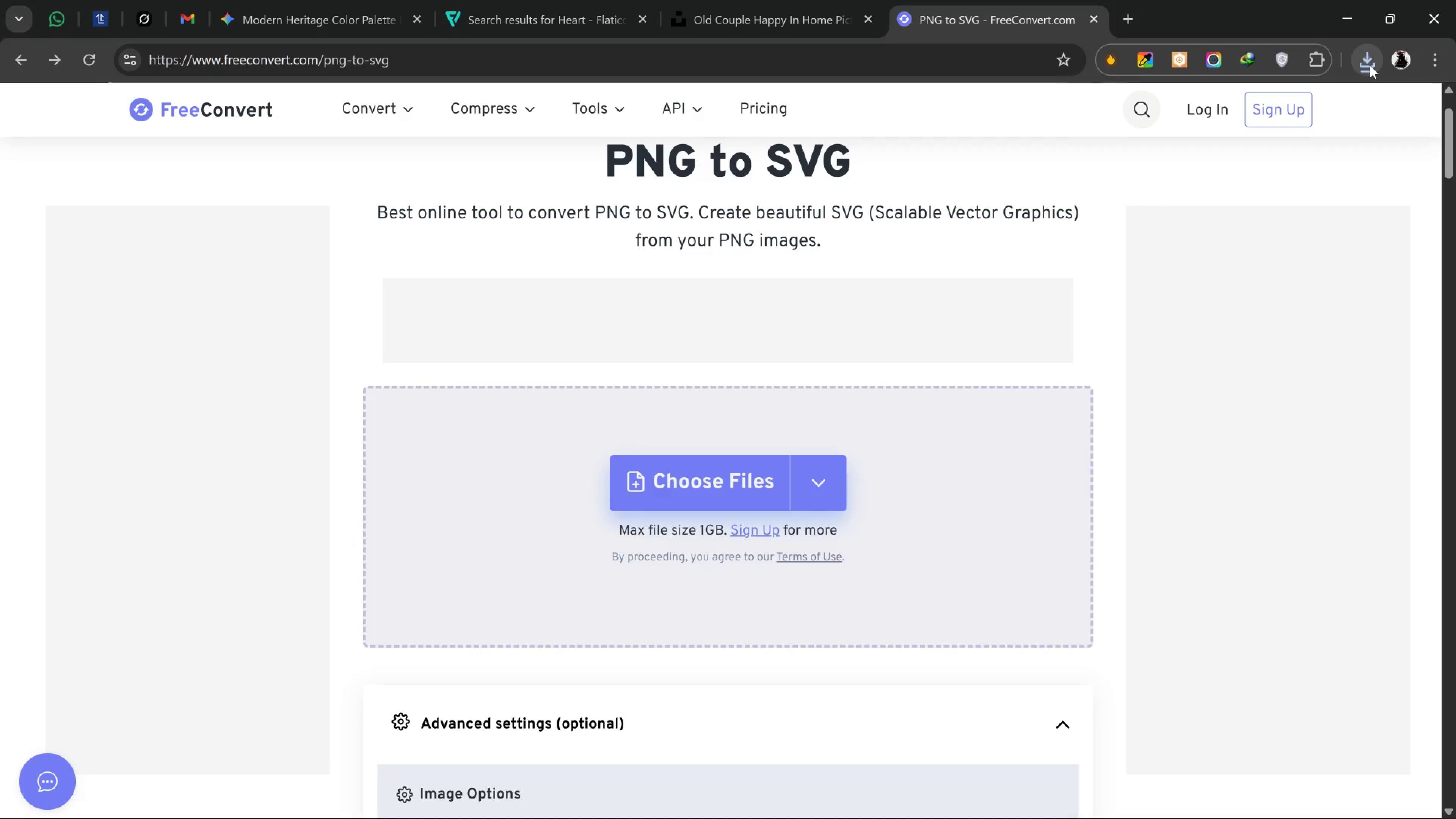 
left_click([1370, 65])
 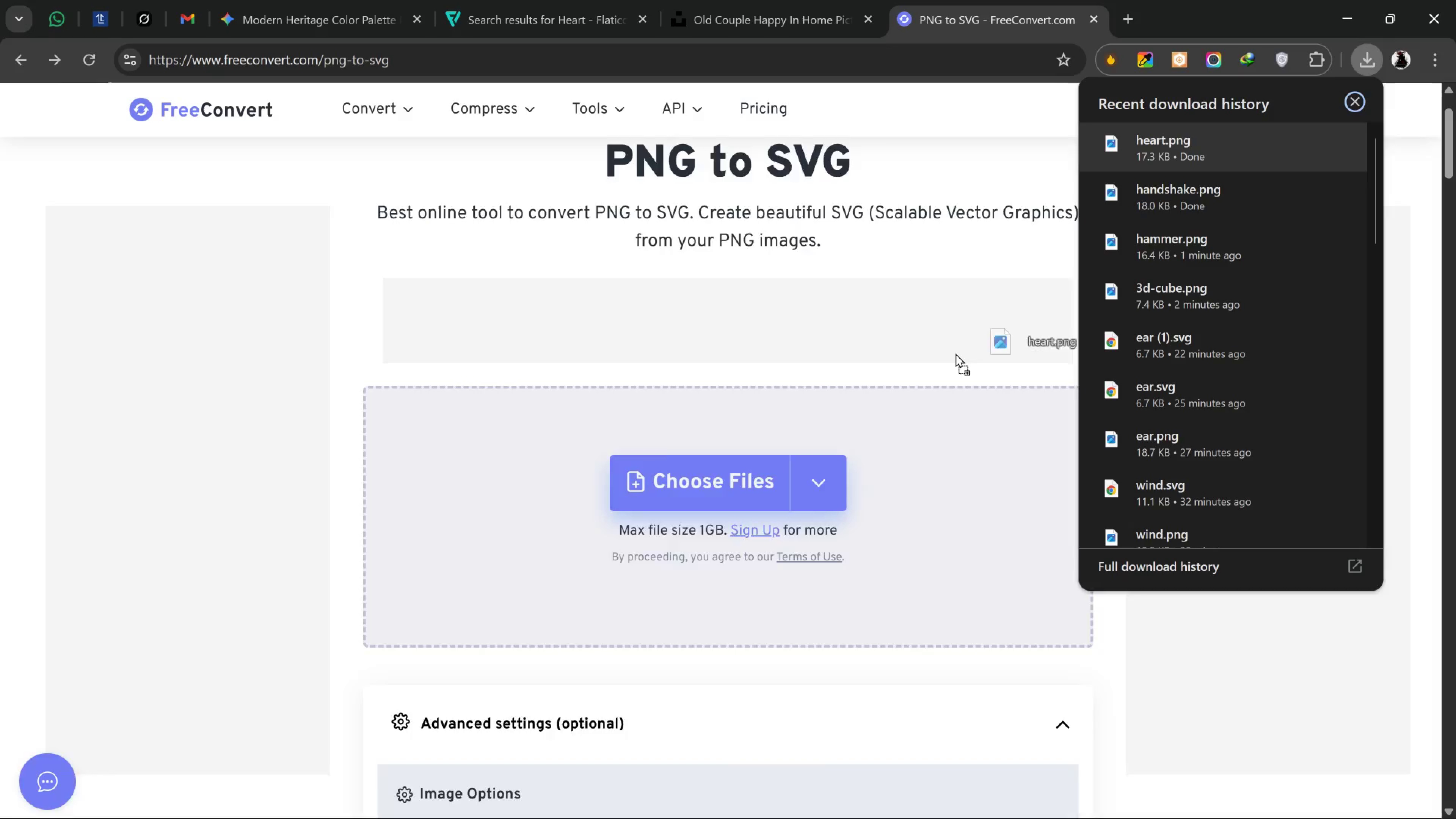 
left_click_drag(start_coordinate=[1167, 155], to_coordinate=[665, 477])
 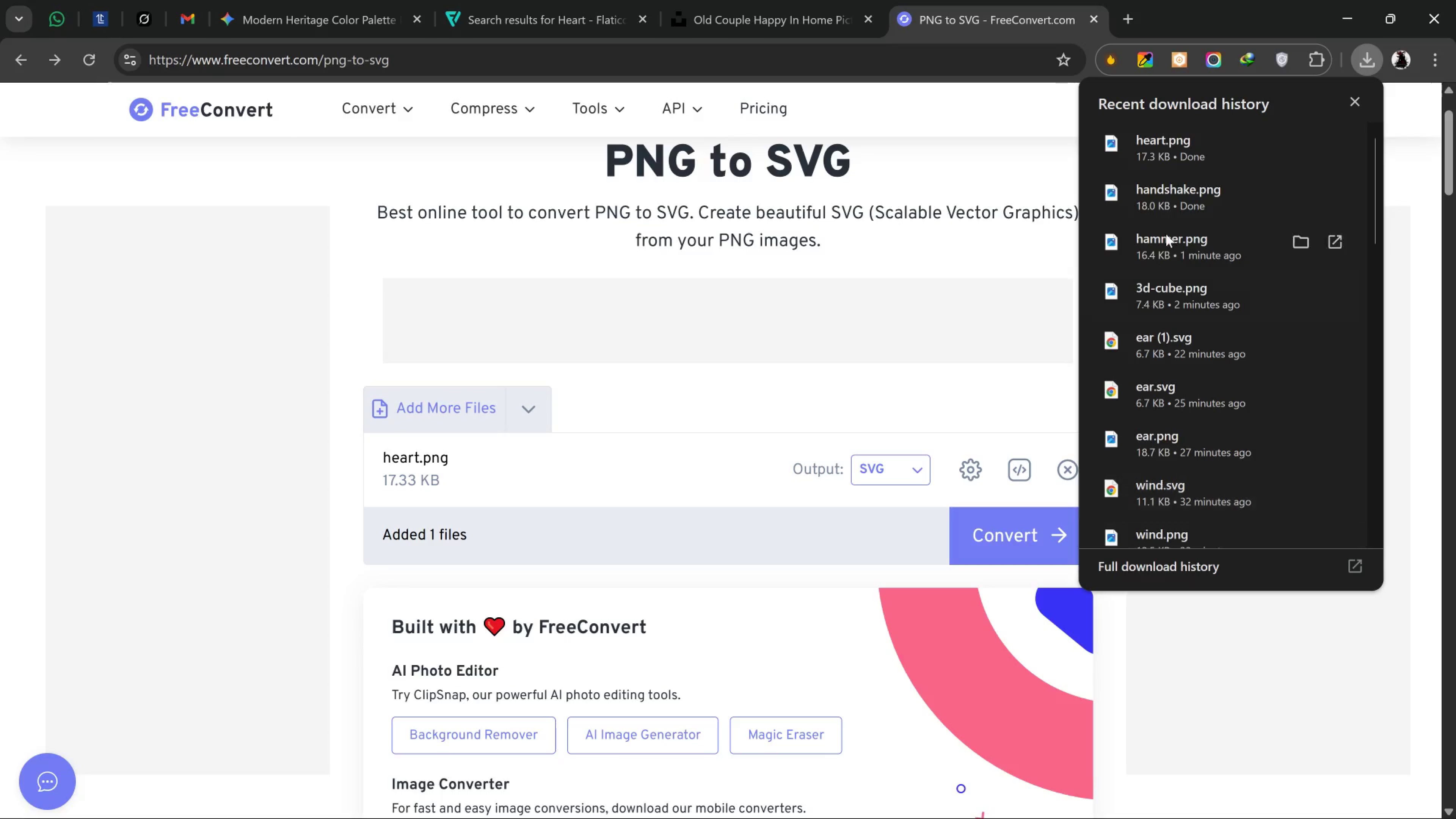 
left_click_drag(start_coordinate=[1158, 187], to_coordinate=[669, 520])
 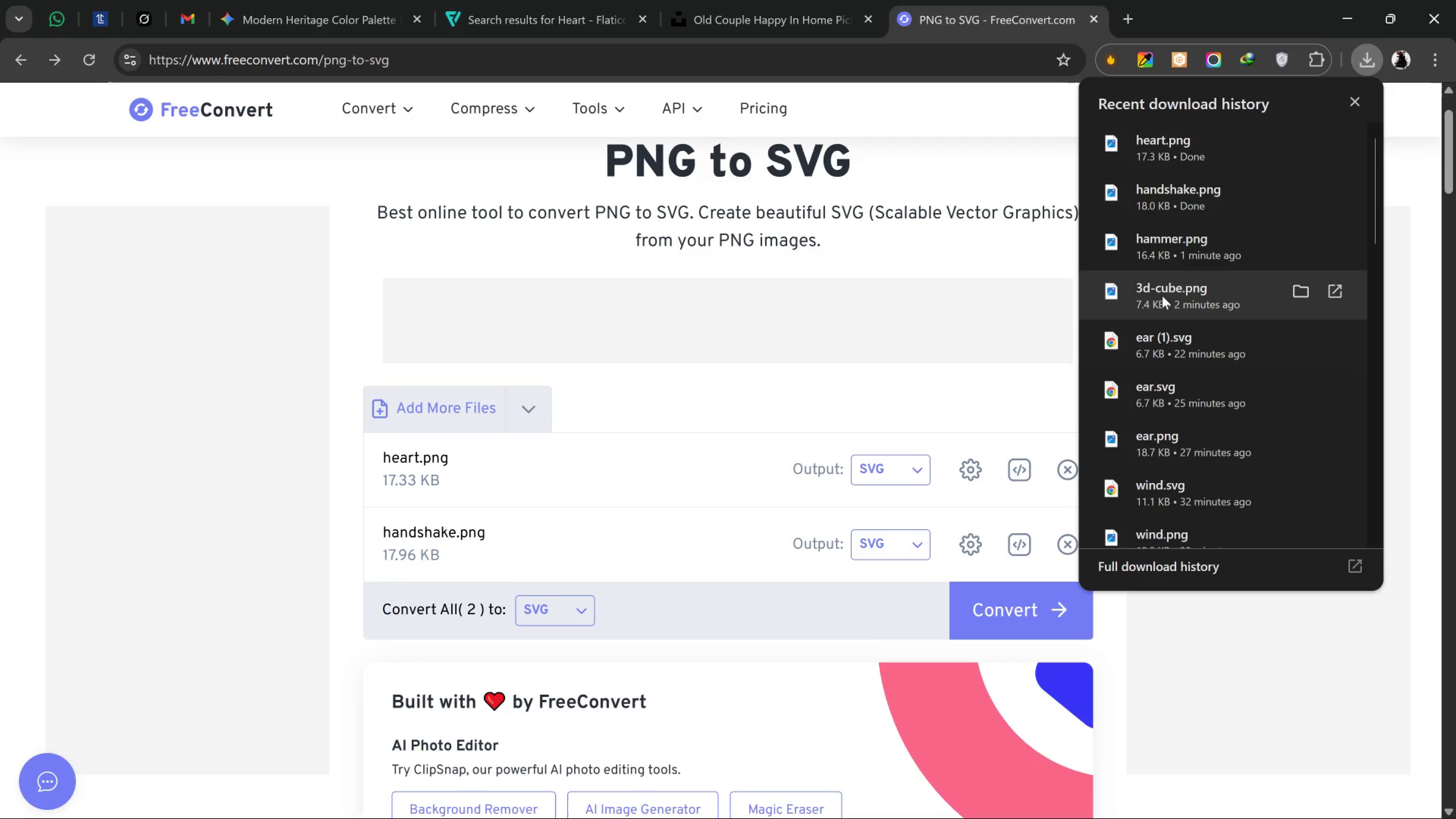 
left_click_drag(start_coordinate=[1185, 245], to_coordinate=[785, 525])
 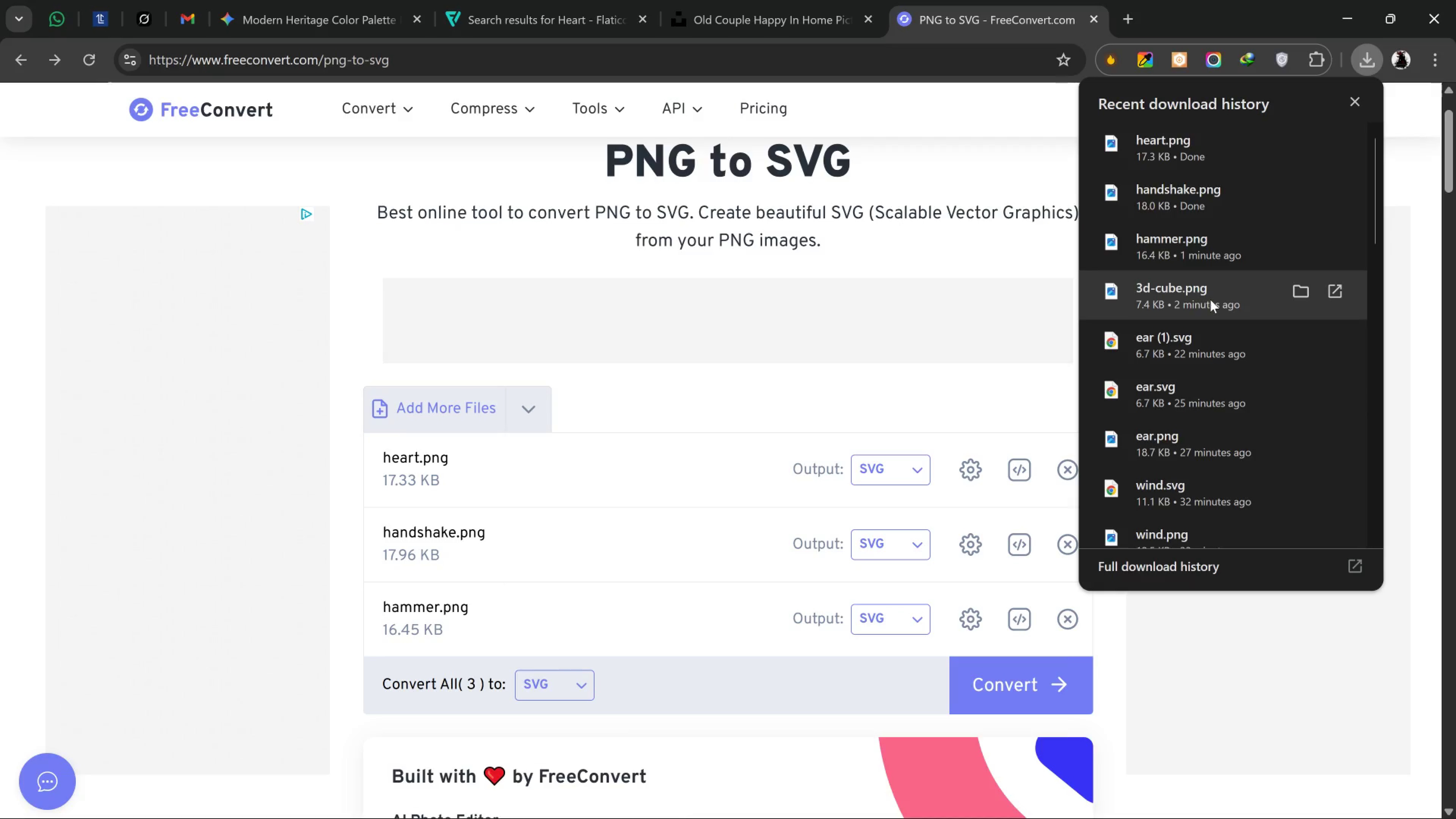 
left_click_drag(start_coordinate=[1210, 300], to_coordinate=[635, 699])
 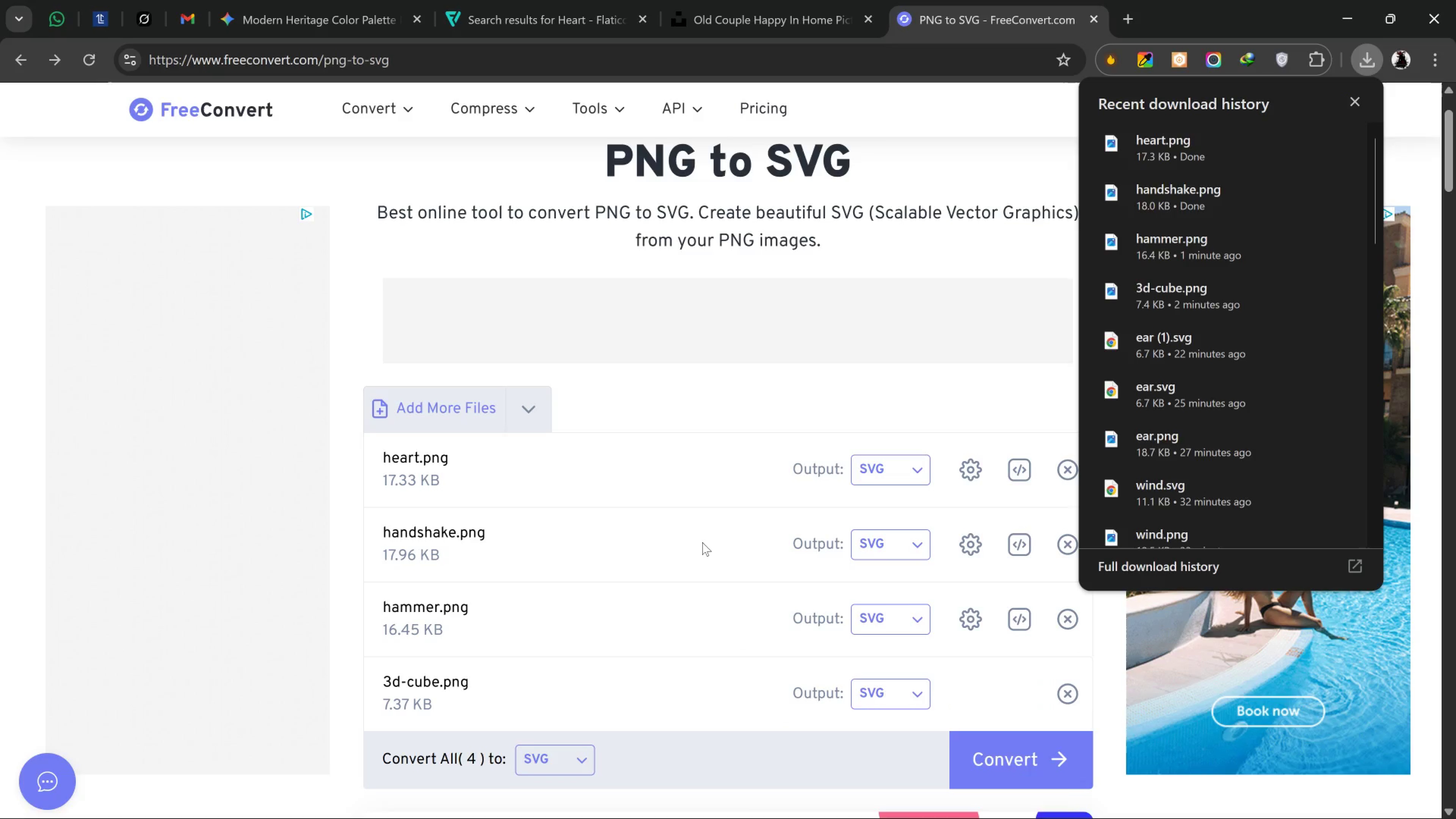 
scroll: coordinate [702, 542], scroll_direction: none, amount: 0.0
 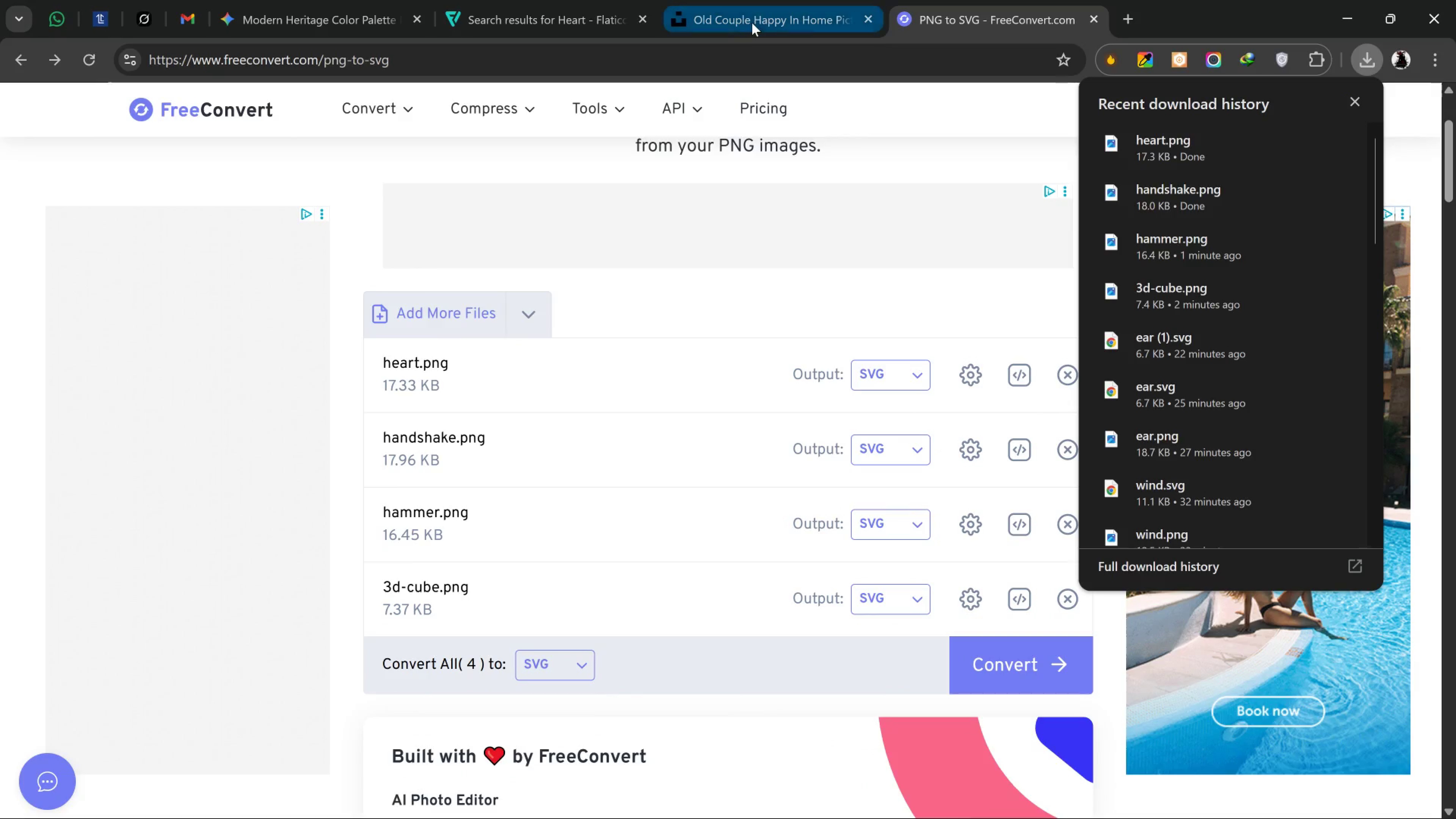 
left_click_drag(start_coordinate=[752, 23], to_coordinate=[750, 26])
 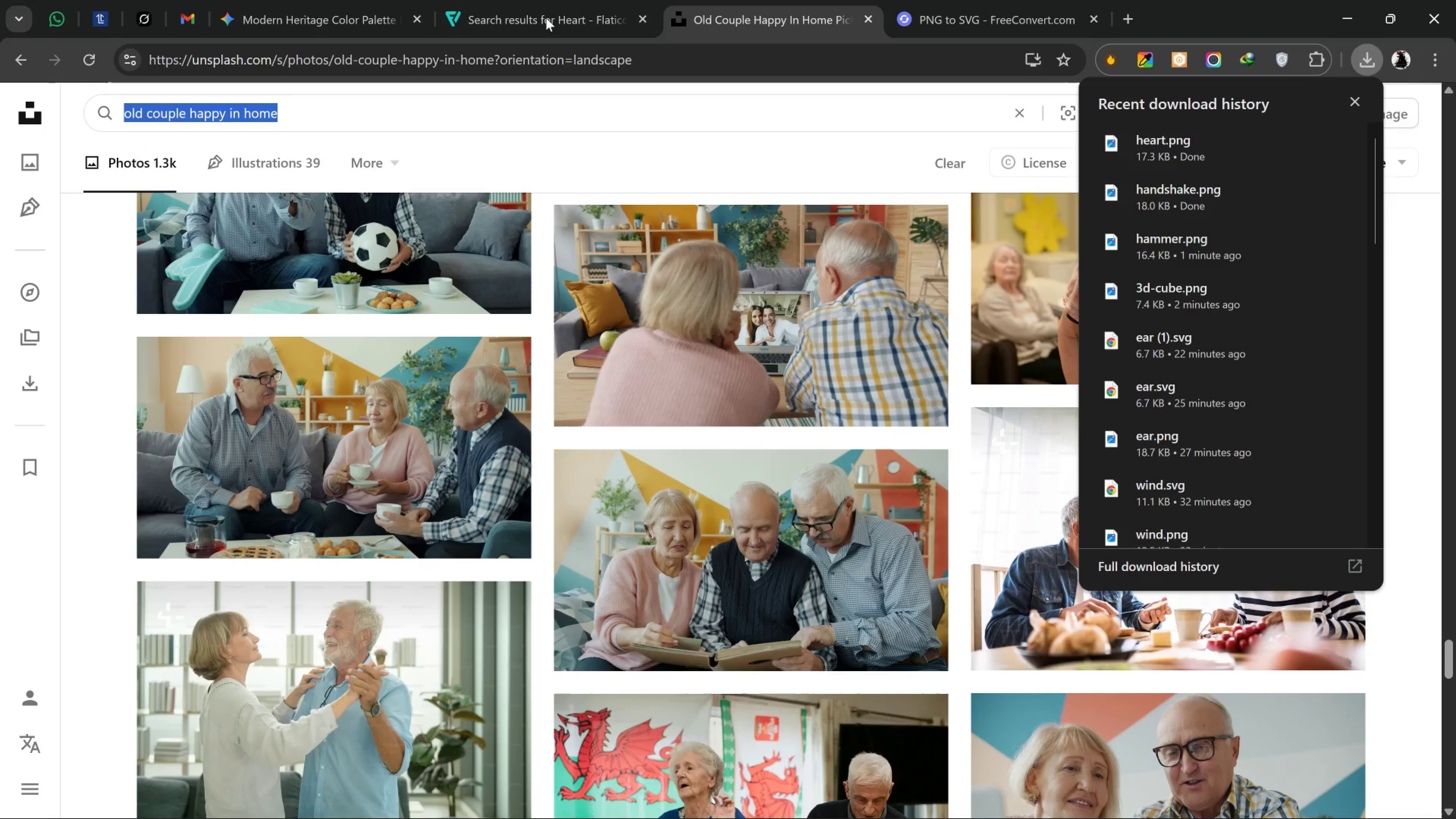 
left_click([546, 18])
 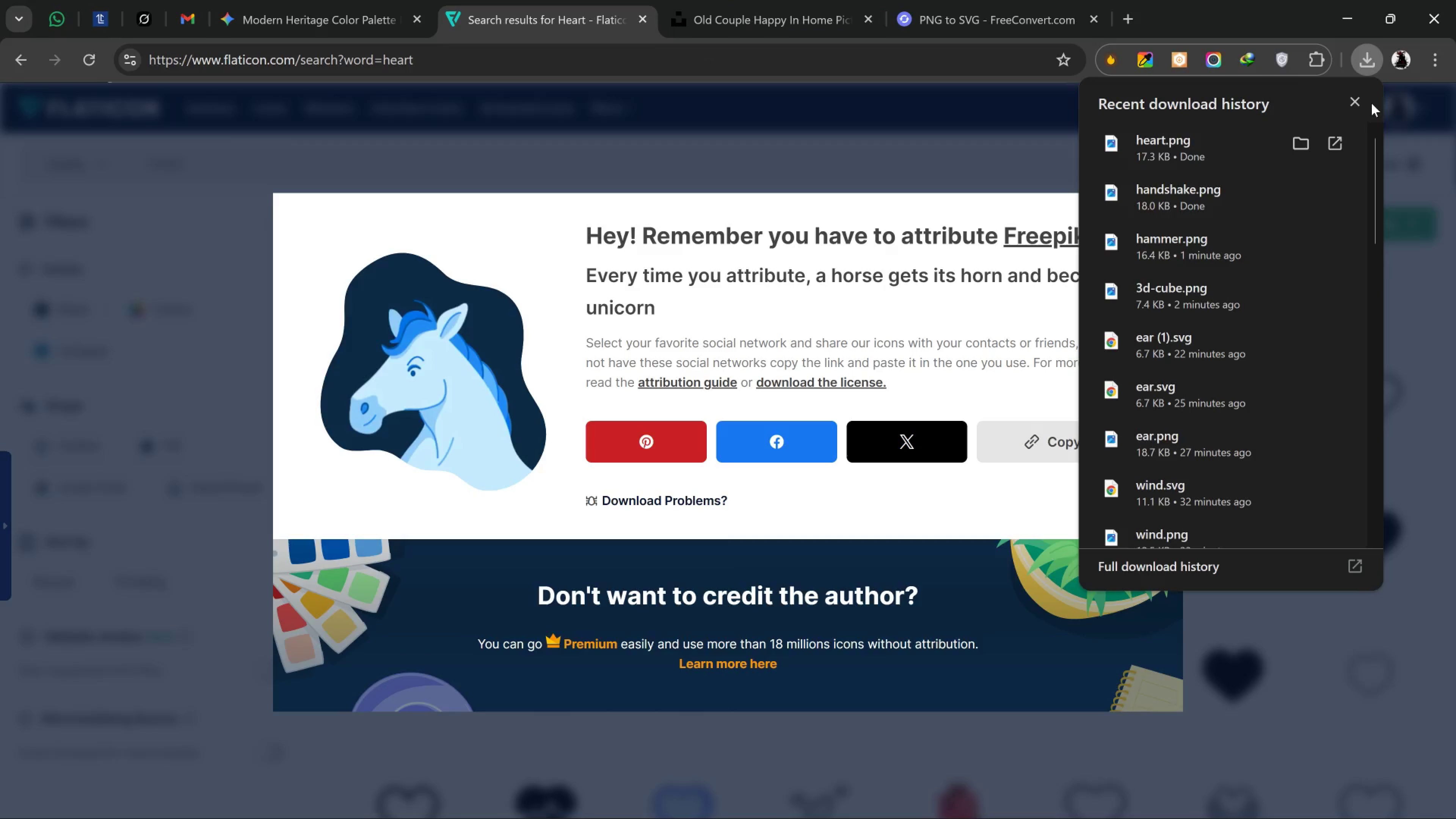 
left_click([1359, 103])
 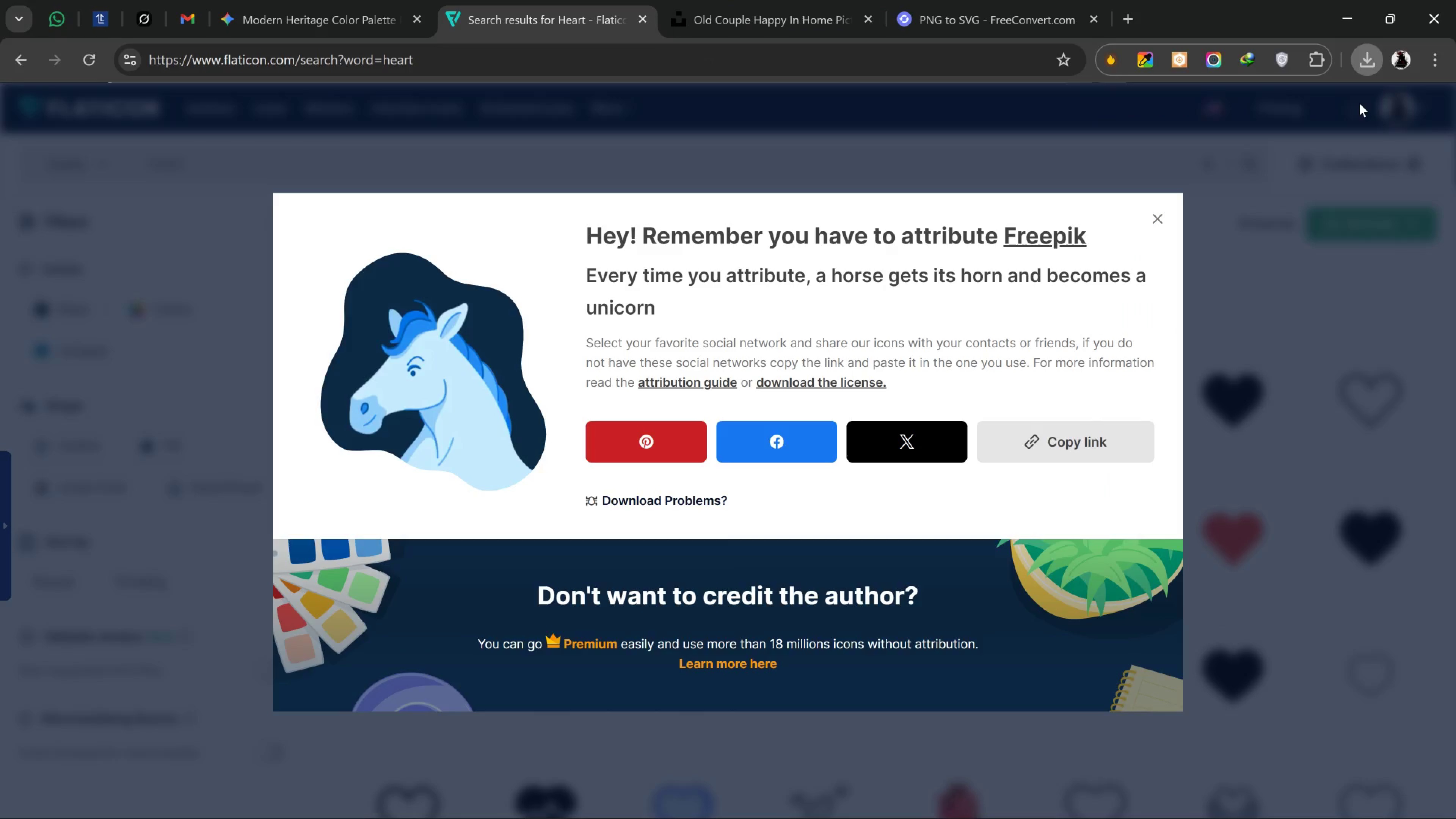 
left_click([1359, 103])
 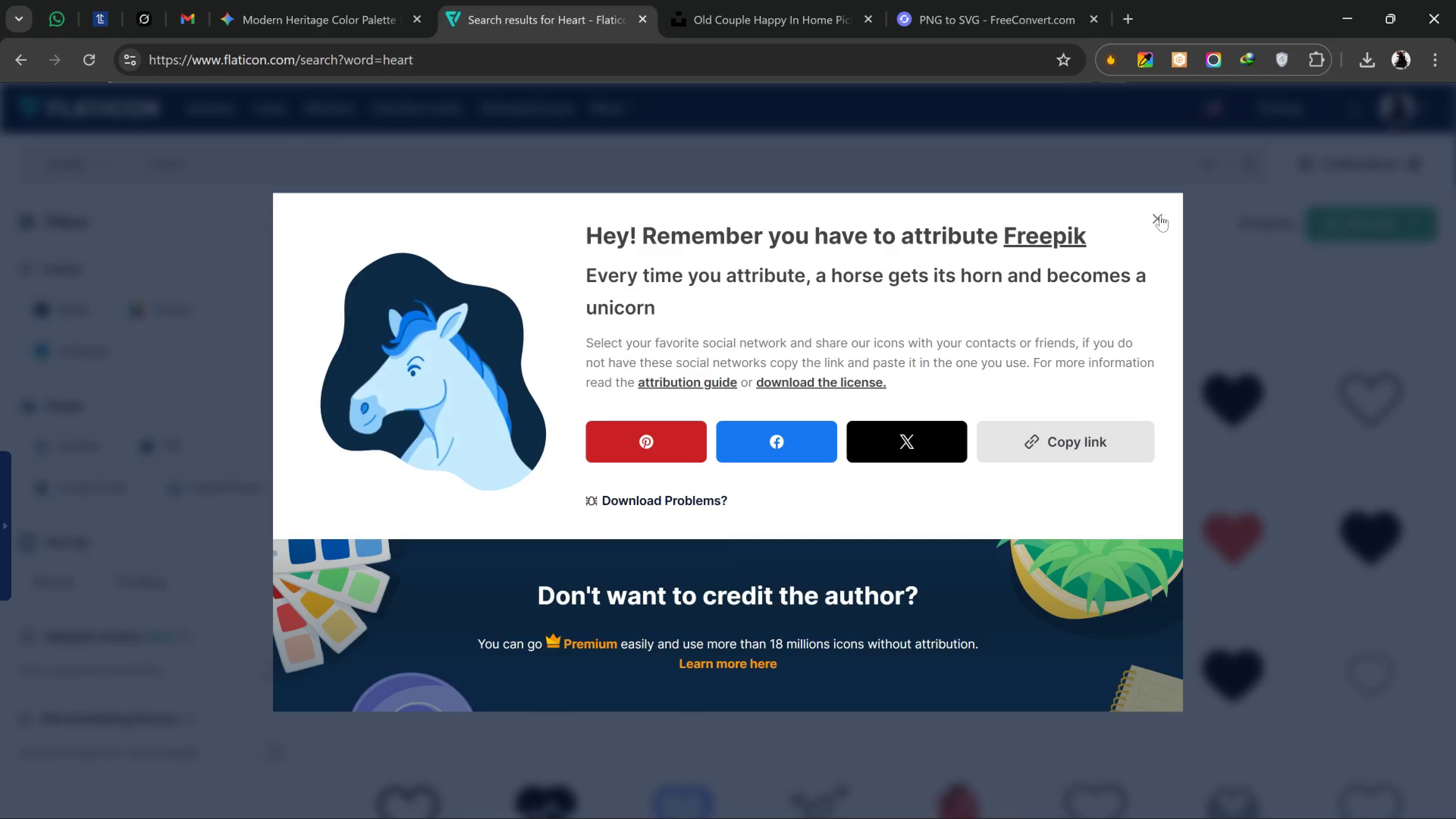 
left_click_drag(start_coordinate=[1155, 213], to_coordinate=[1160, 215])
 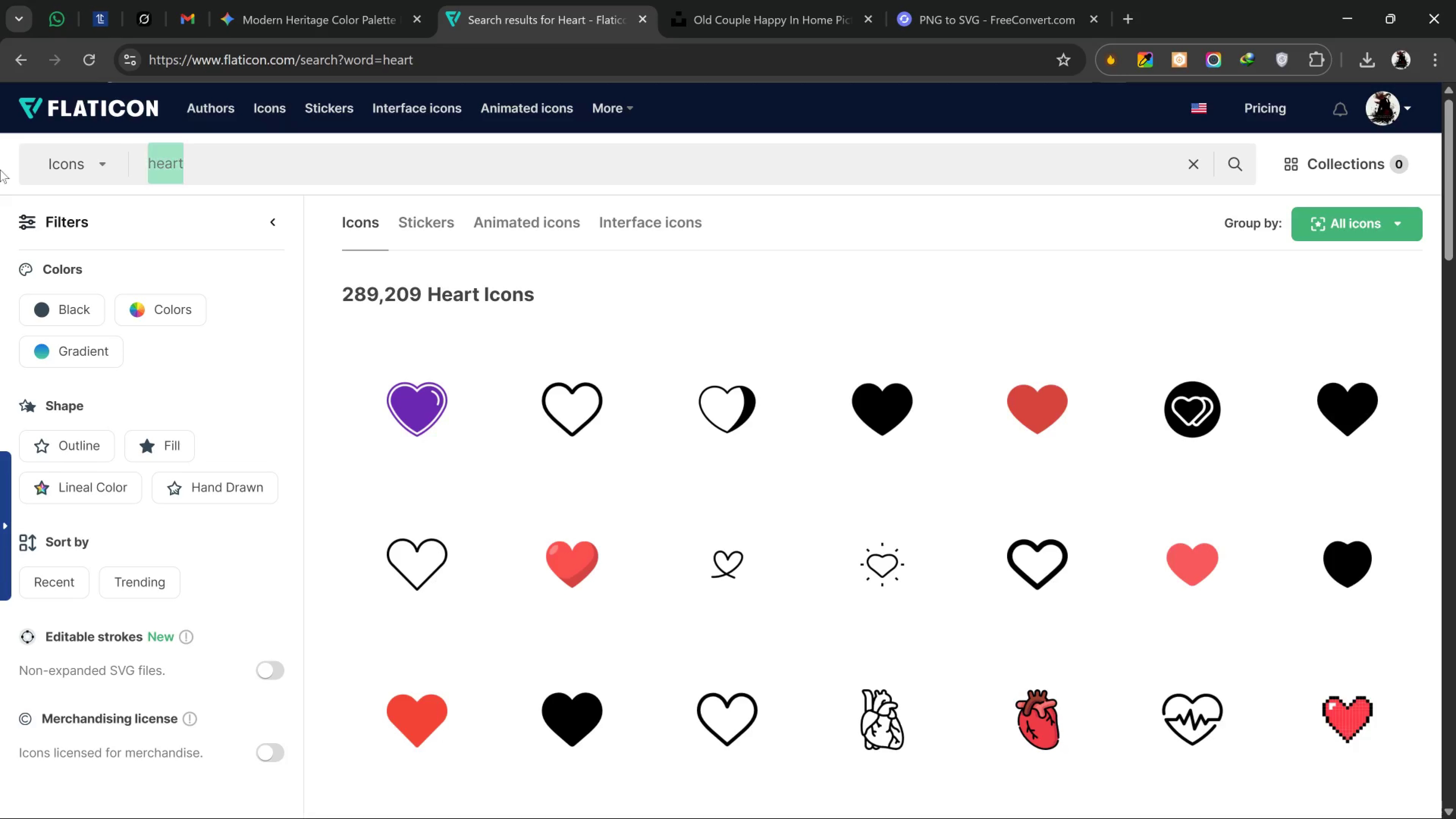 
left_click_drag(start_coordinate=[593, 167], to_coordinate=[0, 169])
 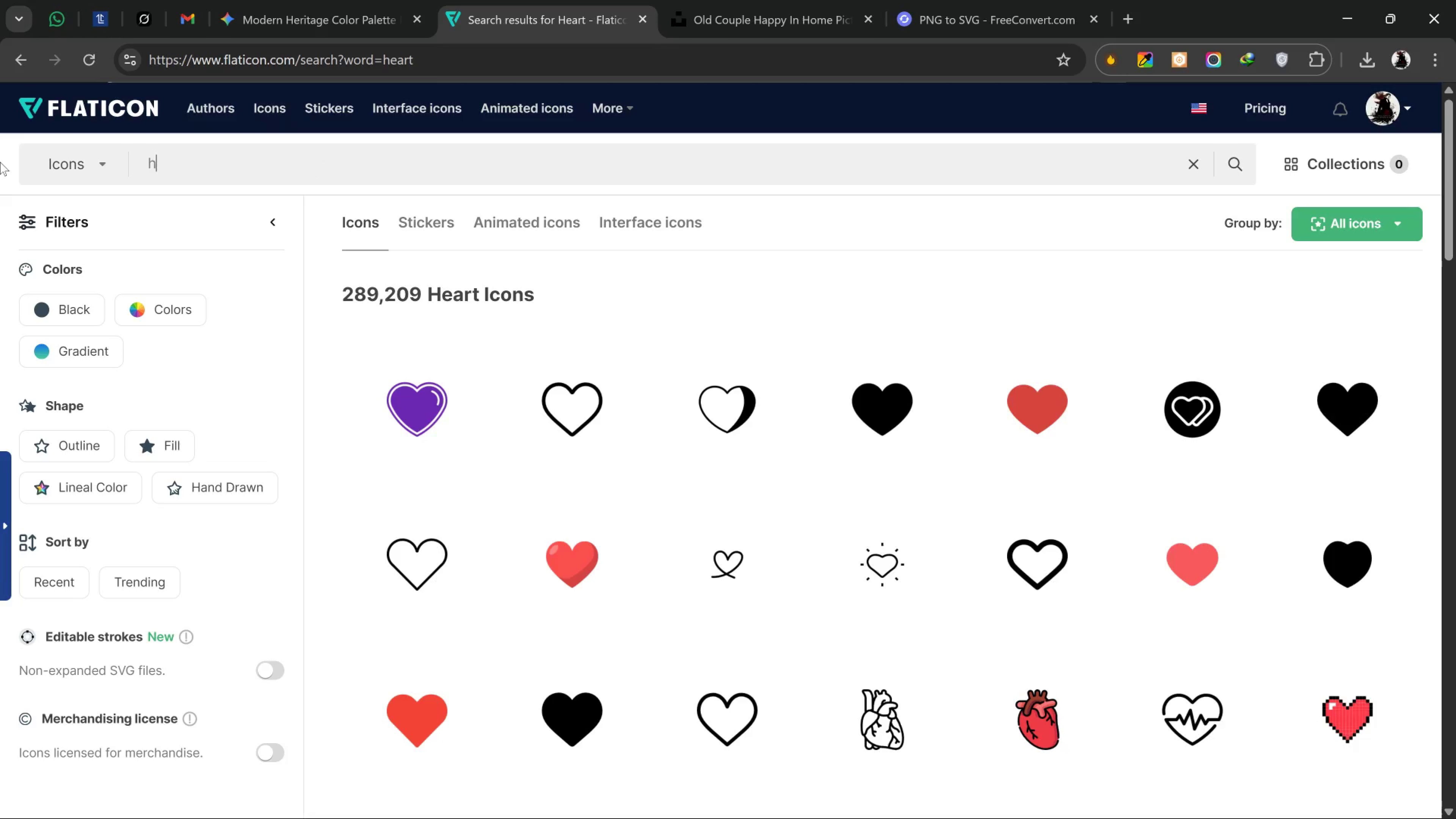 
type(house)
 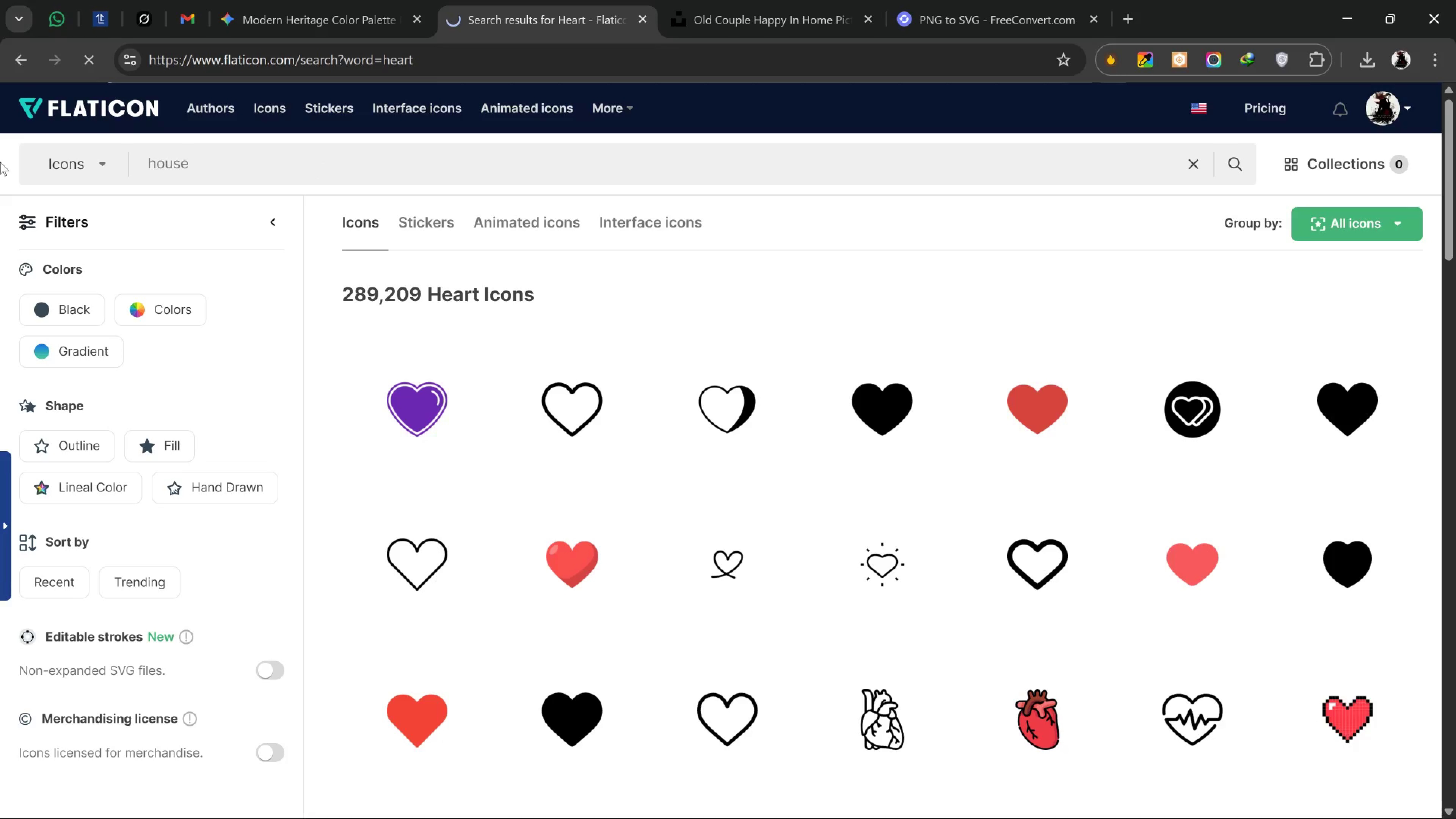 
key(Enter)
 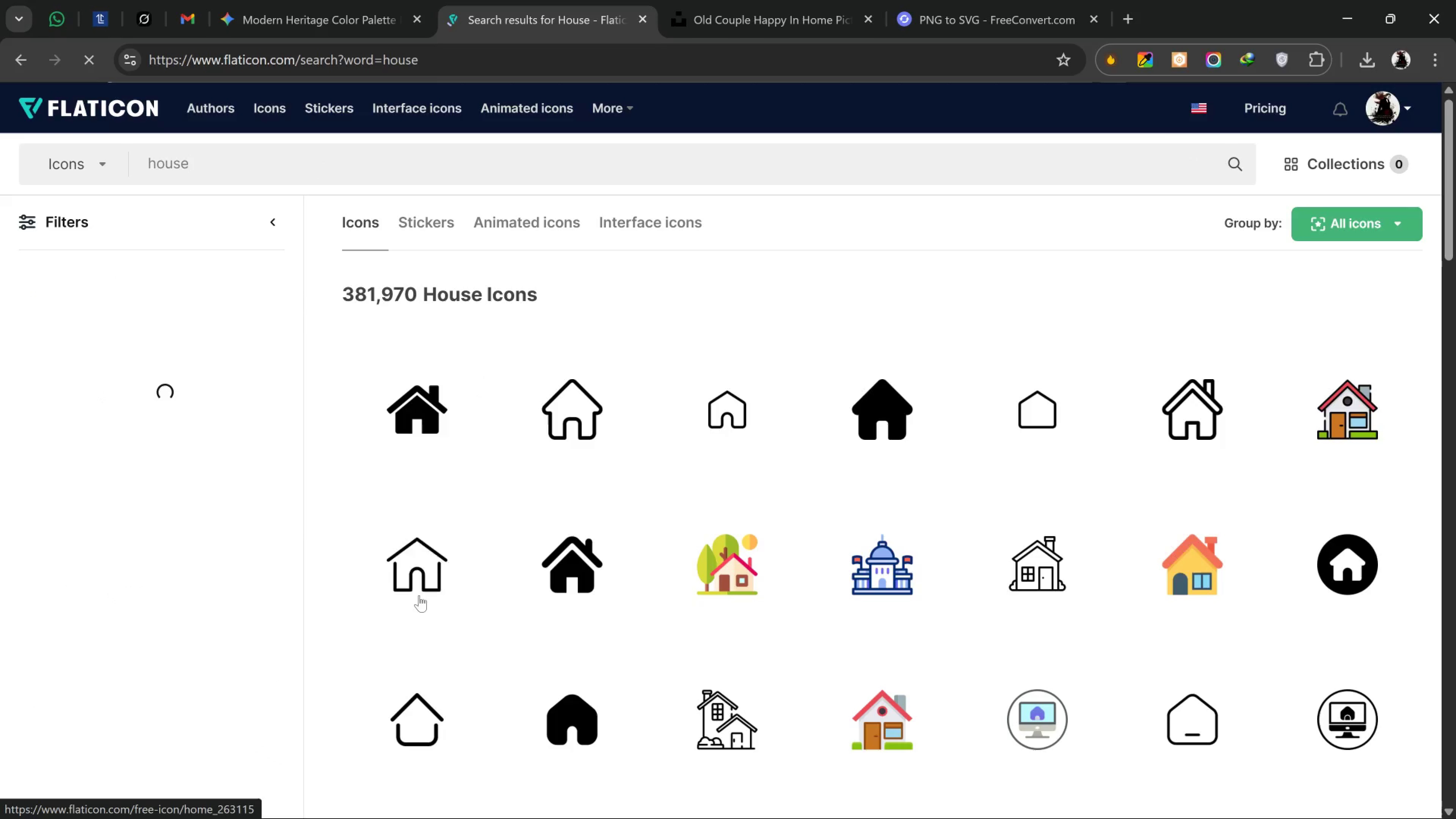 
left_click([461, 585])
 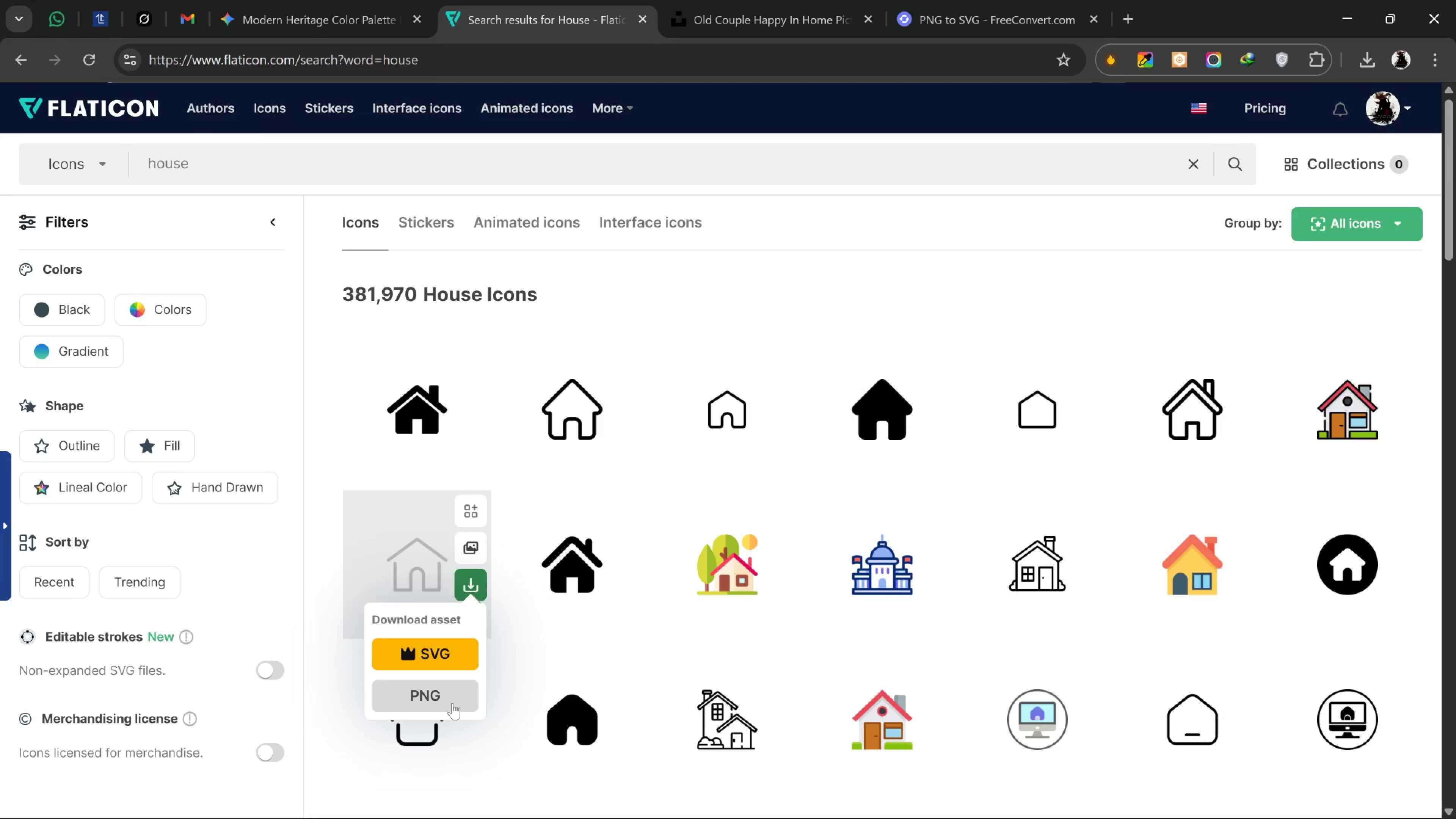 
left_click([452, 703])
 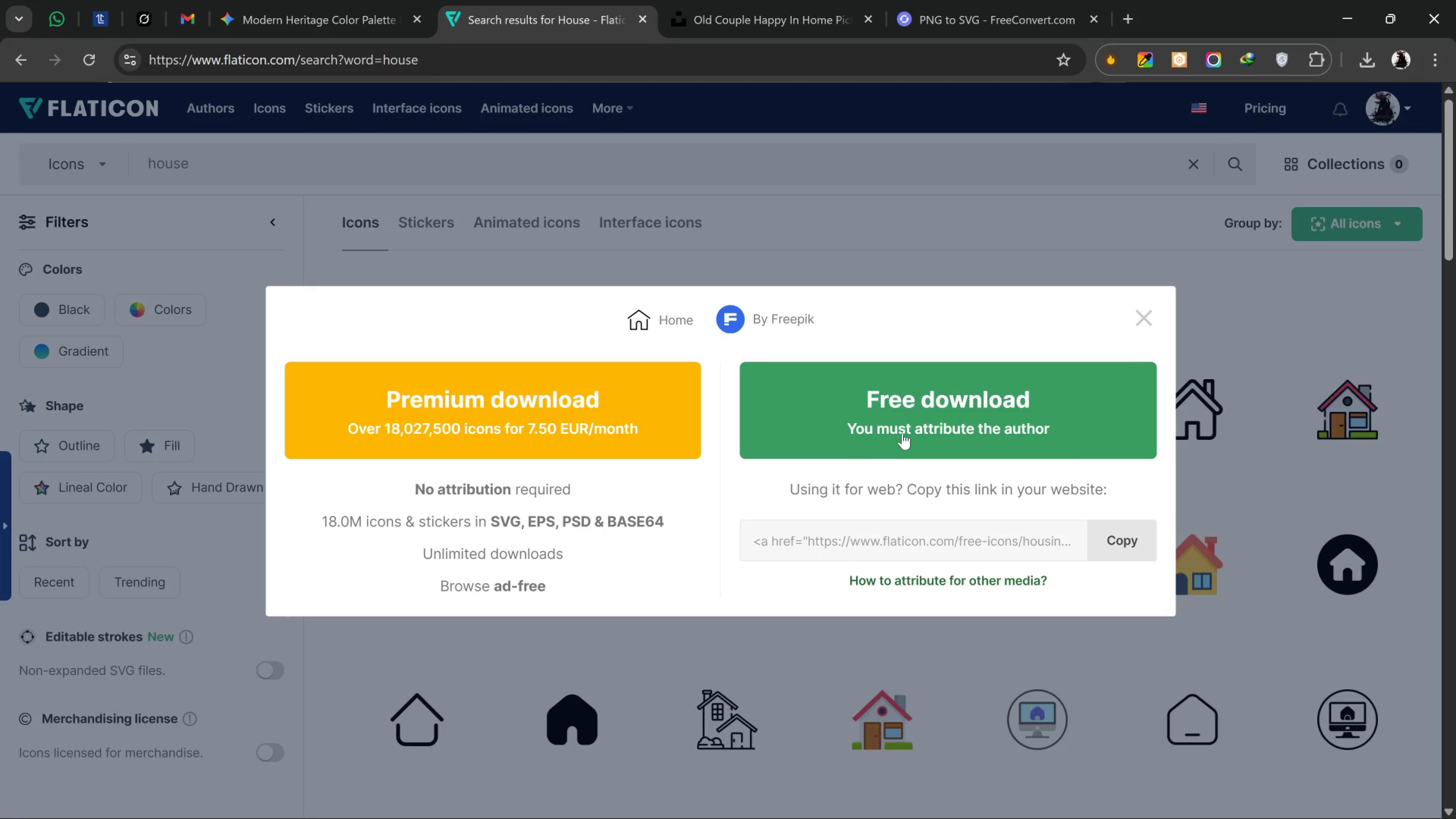 
left_click_drag(start_coordinate=[901, 424], to_coordinate=[902, 433])
 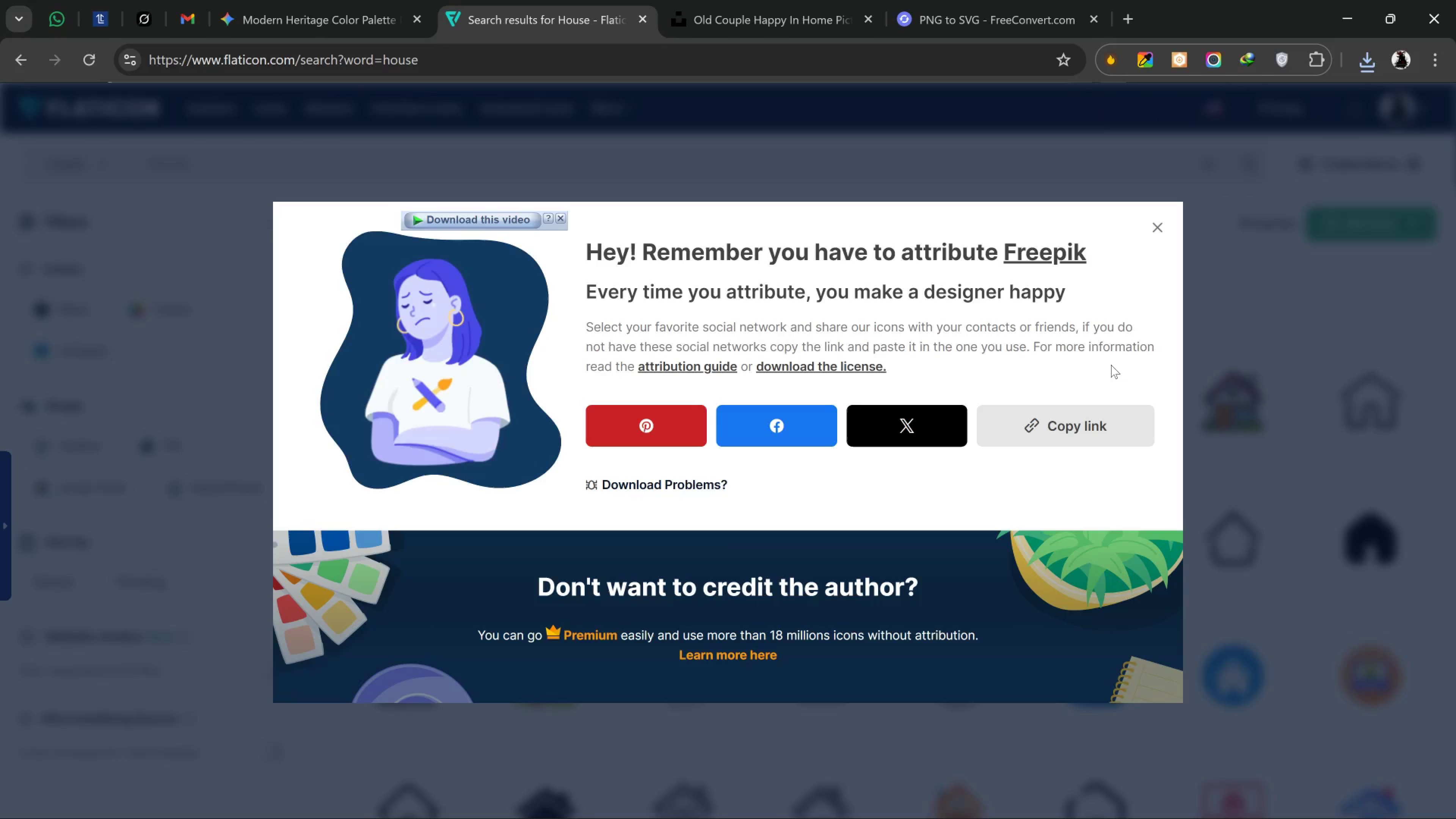 
wait(22.2)
 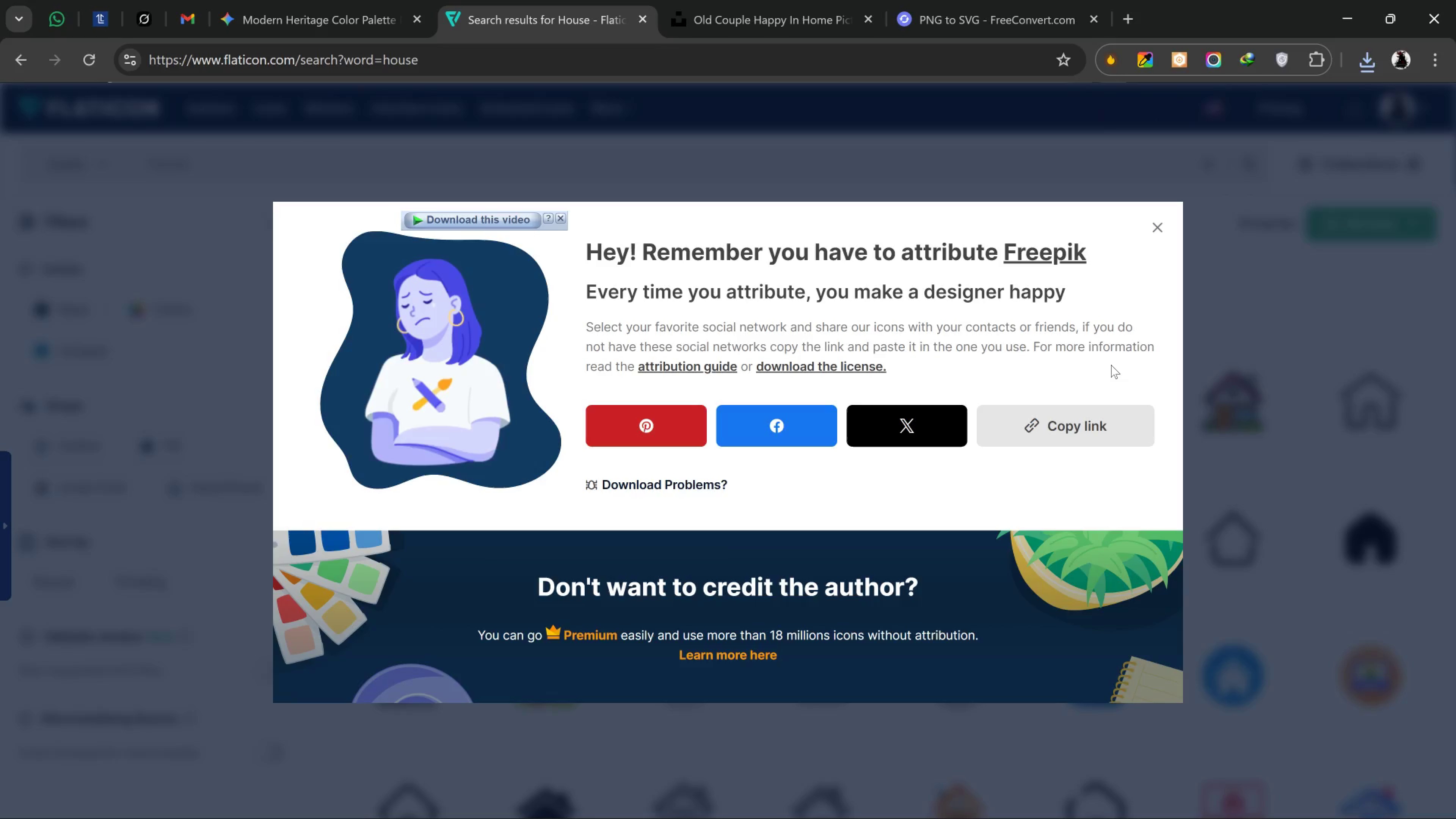 
left_click_drag(start_coordinate=[995, 25], to_coordinate=[990, 25])
 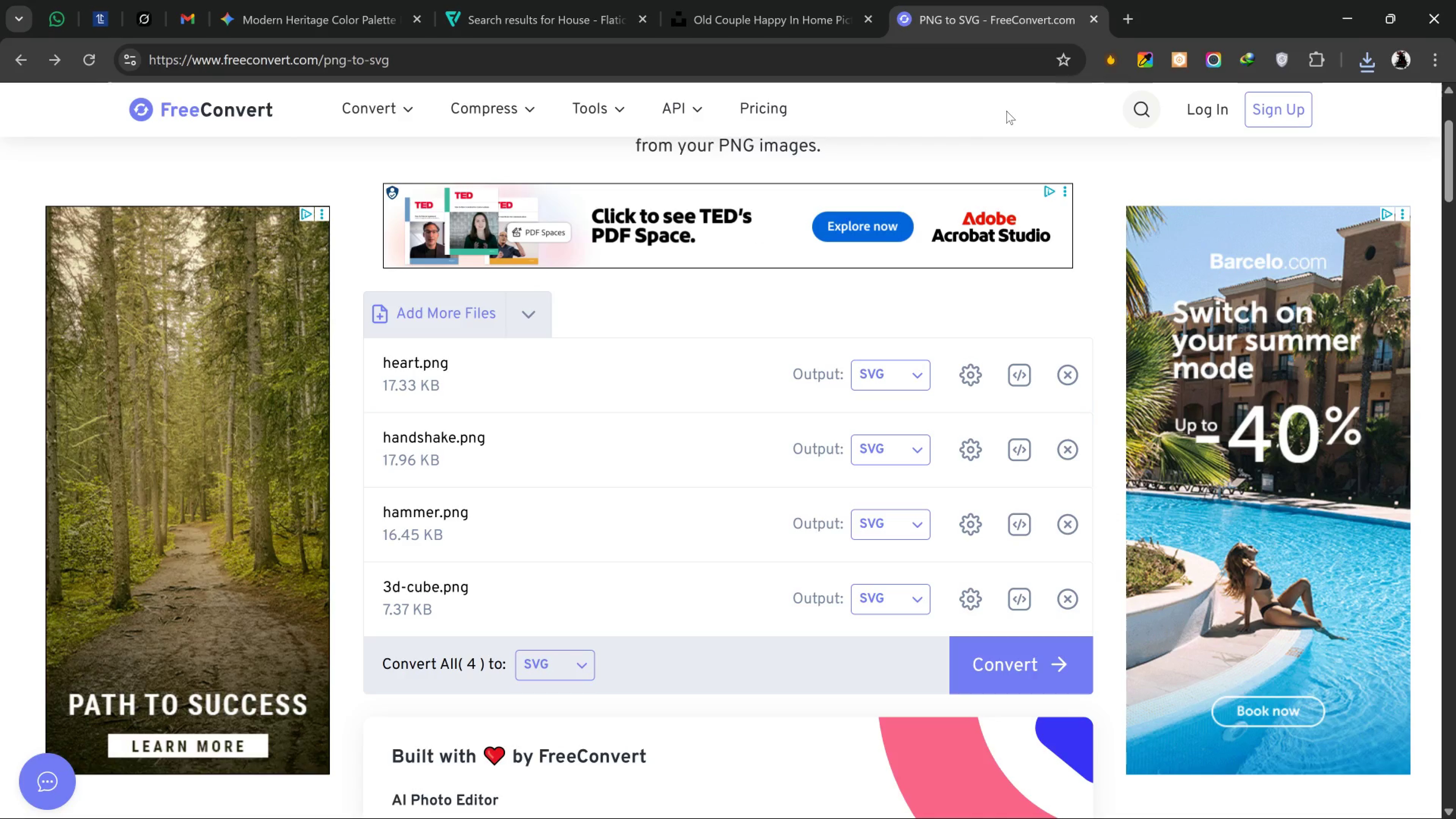 
wait(18.12)
 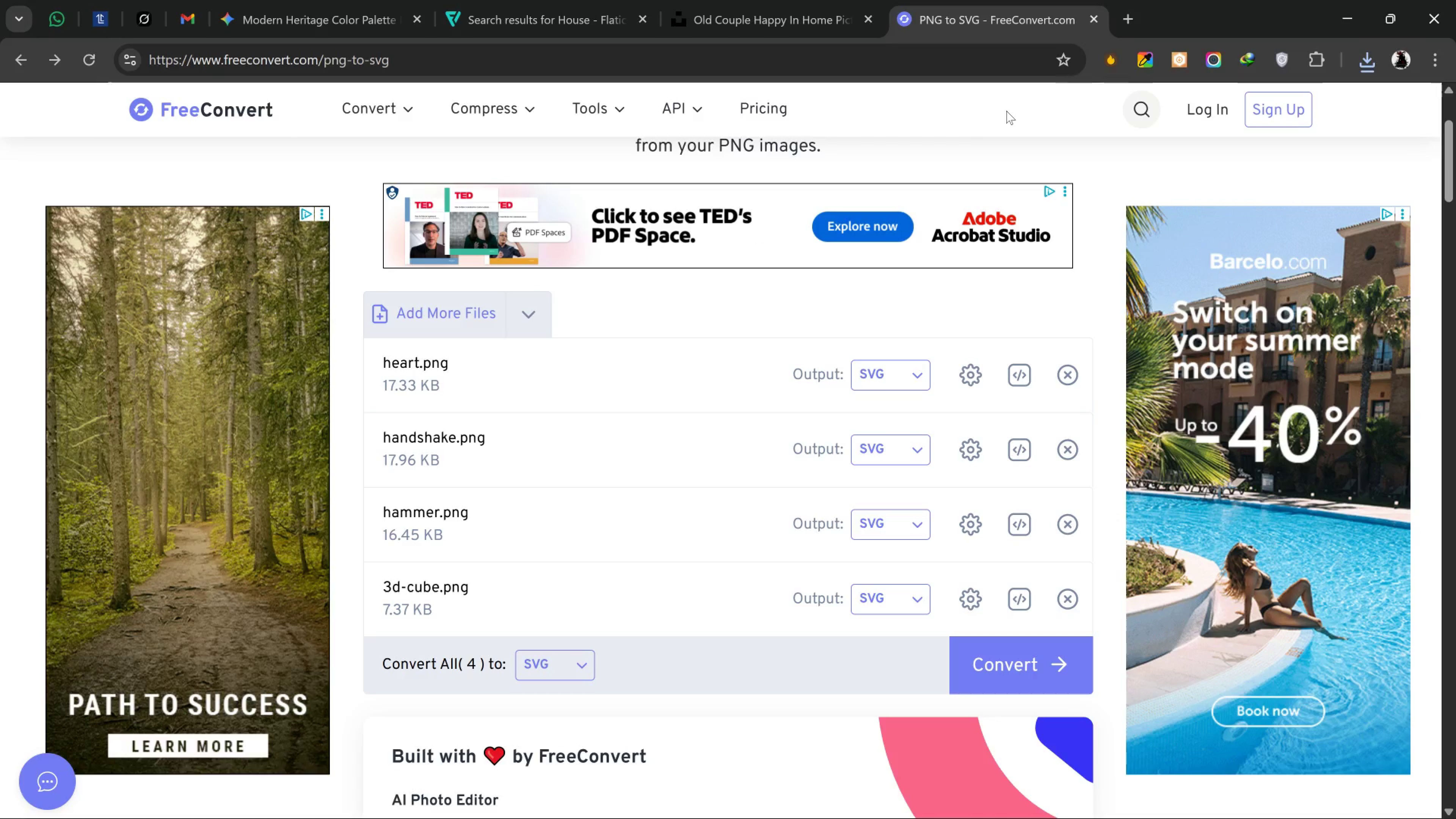 
left_click([777, 18])
 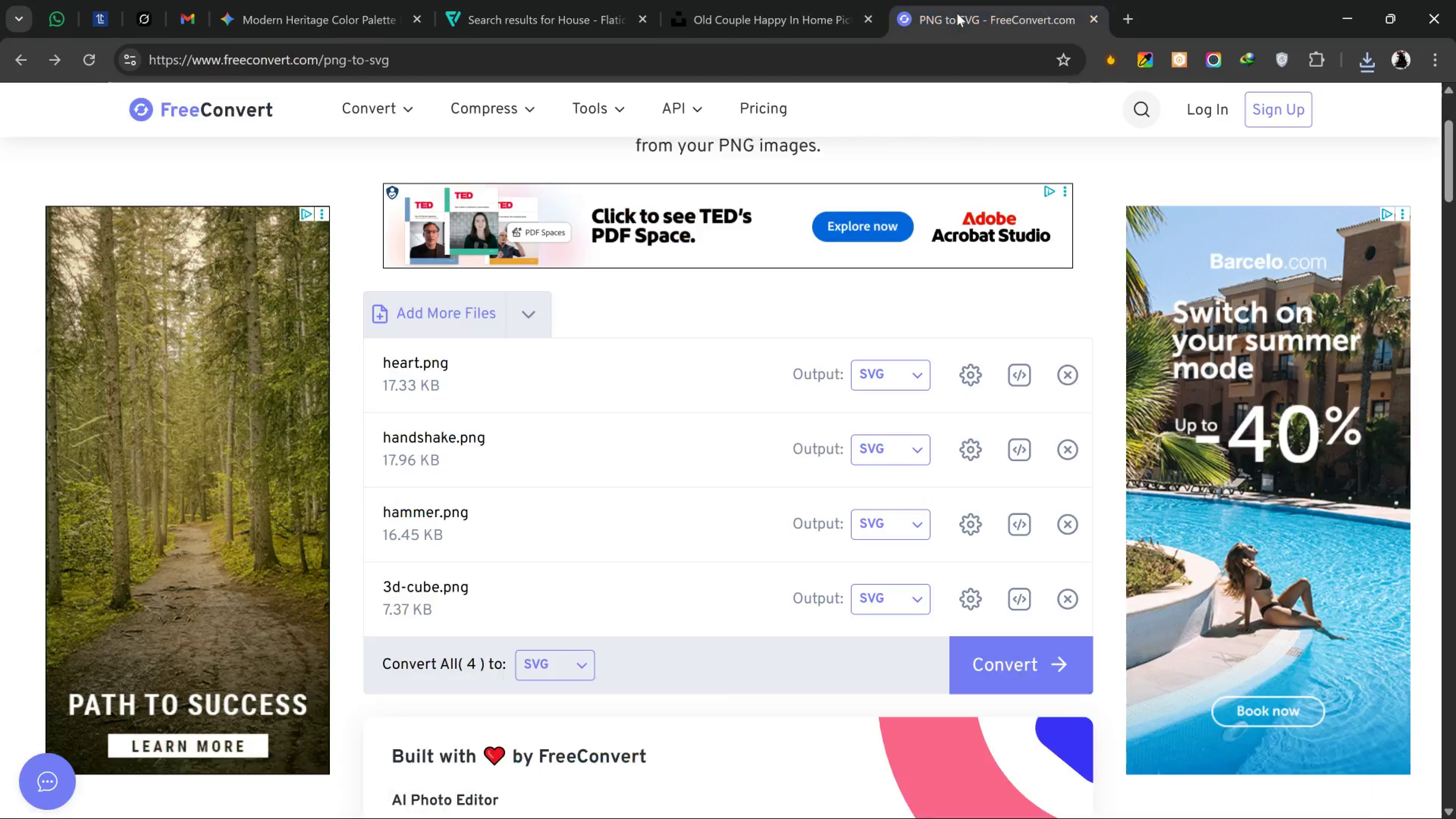 
left_click([957, 13])
 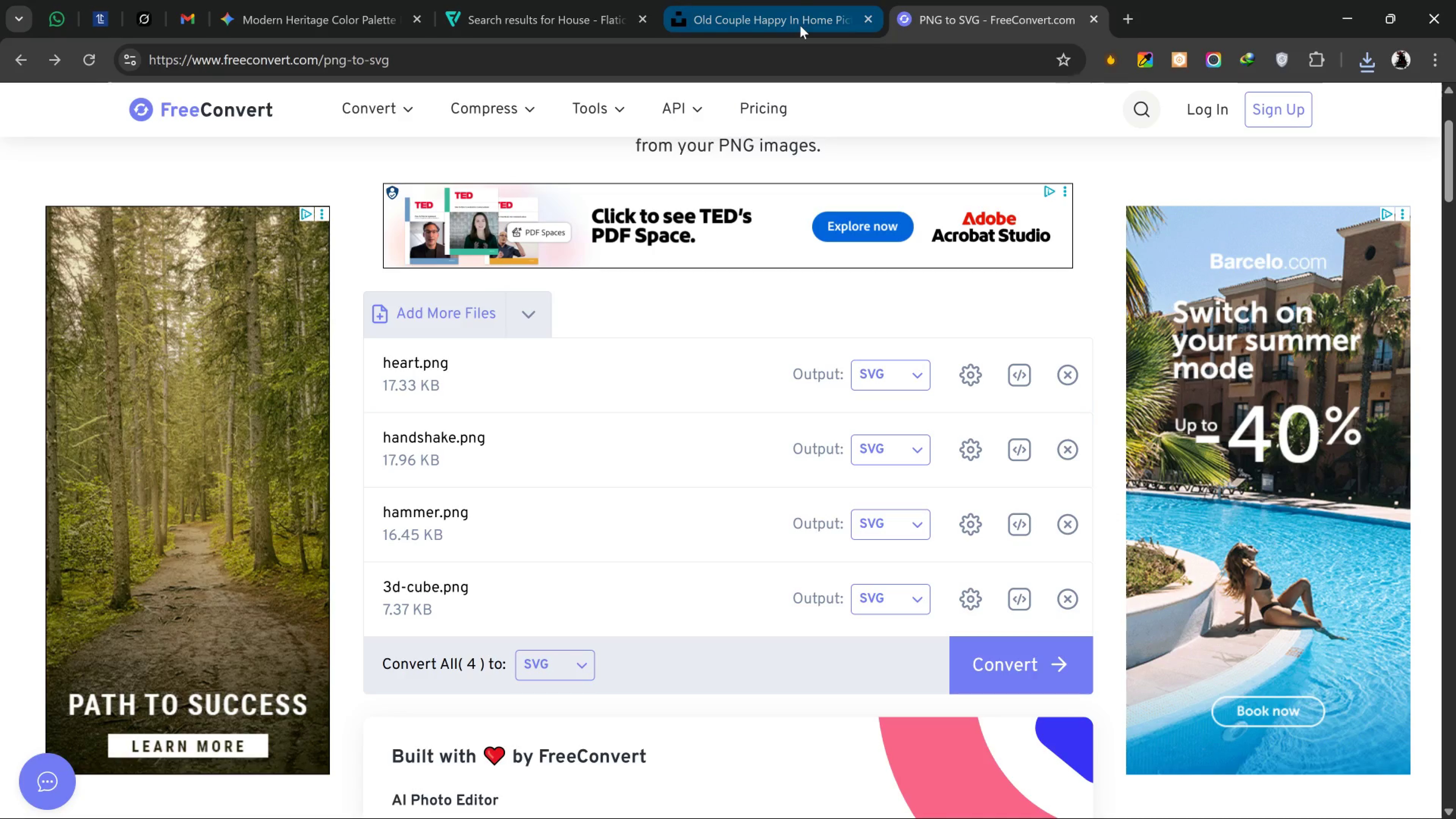 
mouse_move([813, 25])
 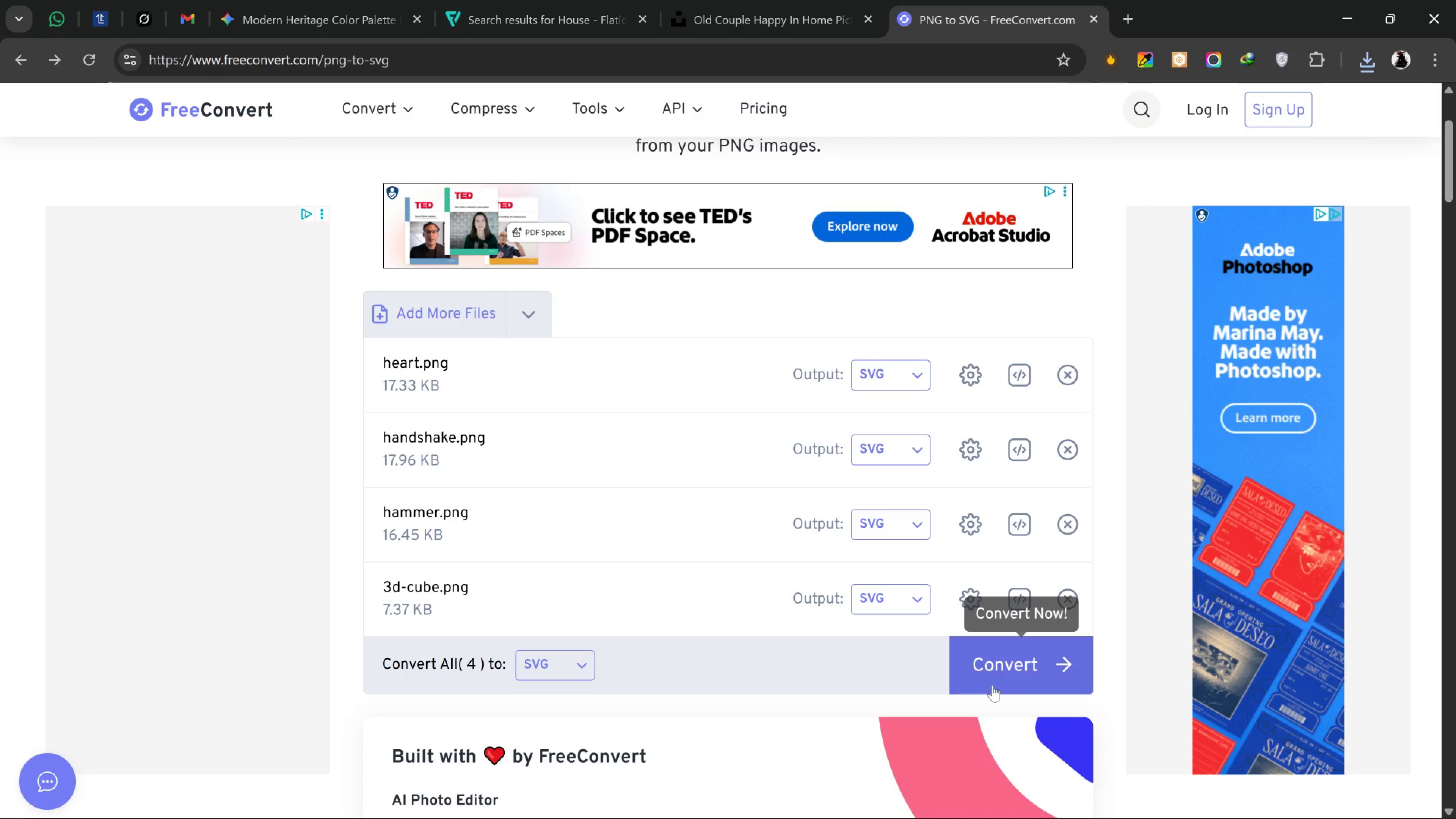 
wait(16.56)
 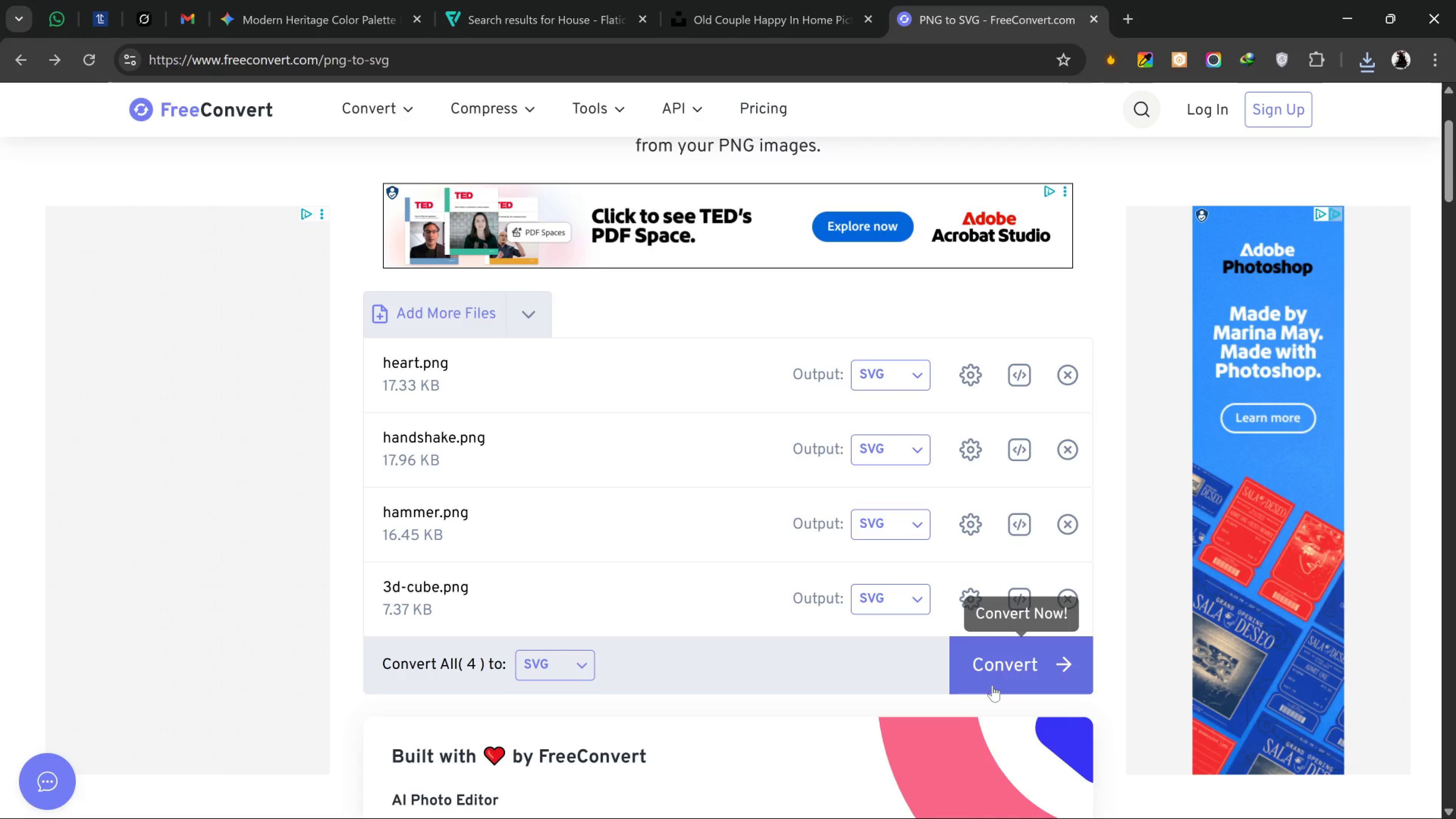 
left_click_drag(start_coordinate=[1367, 61], to_coordinate=[1372, 64])
 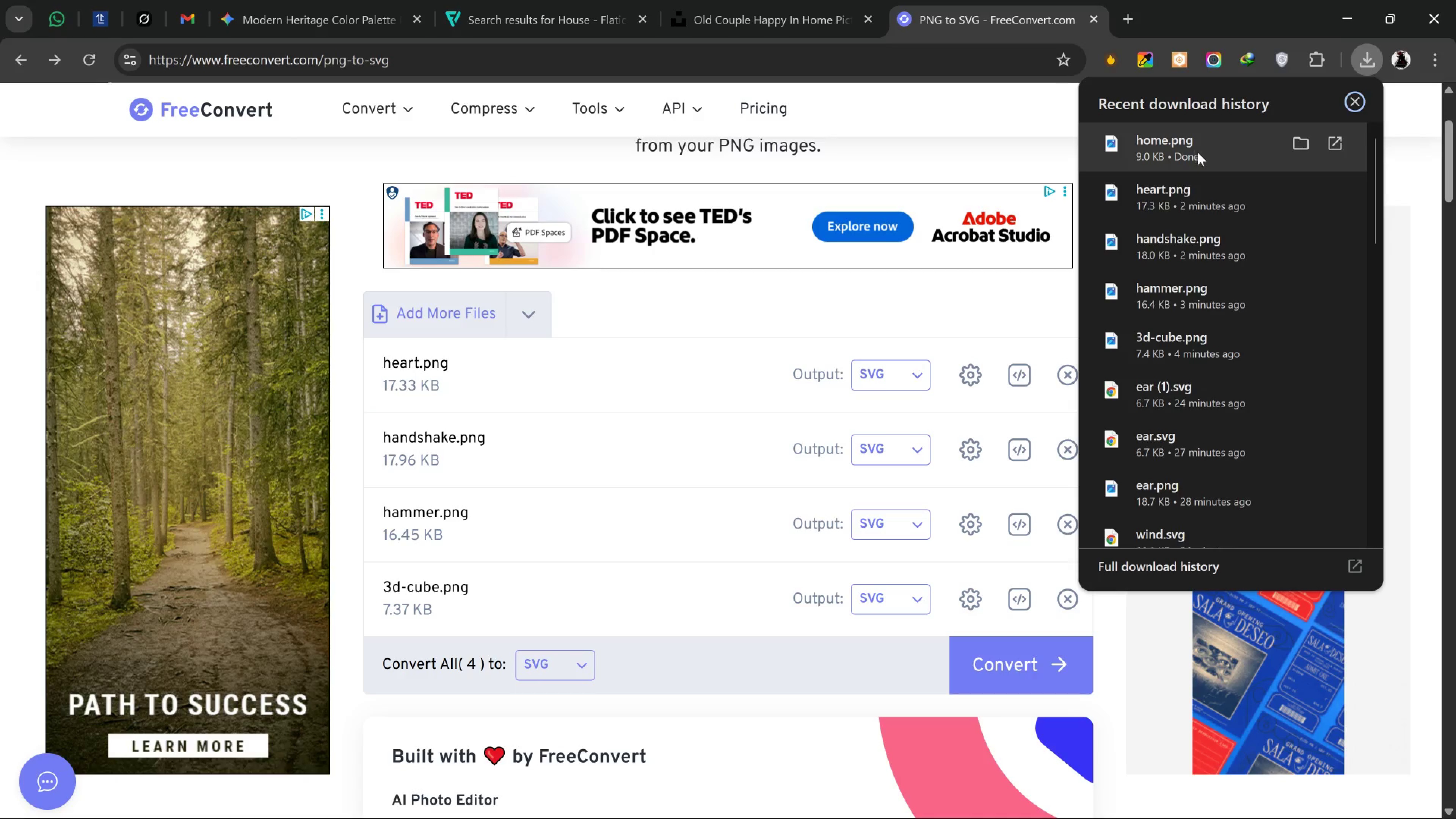 
left_click_drag(start_coordinate=[1194, 149], to_coordinate=[726, 439])
 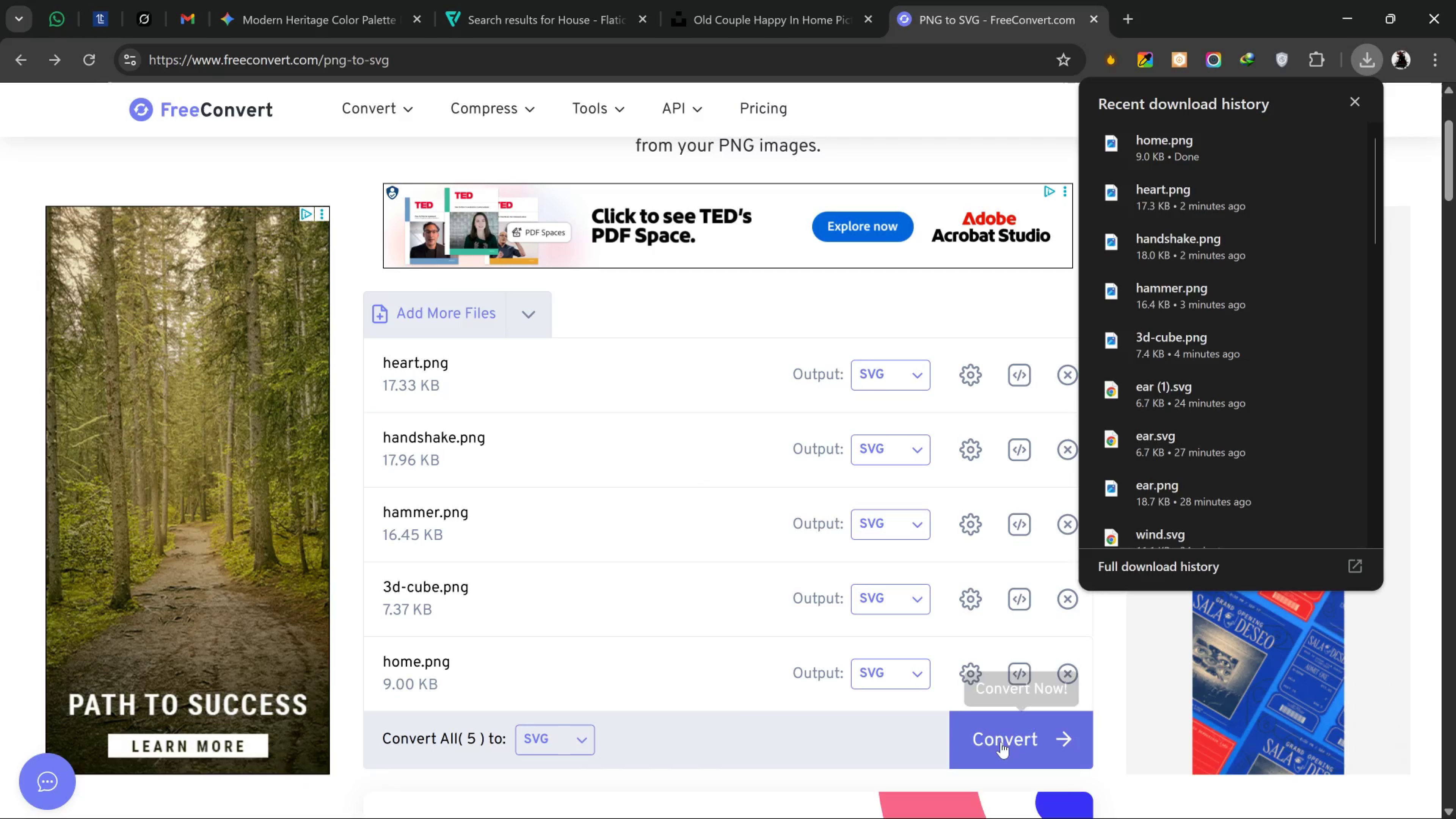 
left_click([1001, 742])
 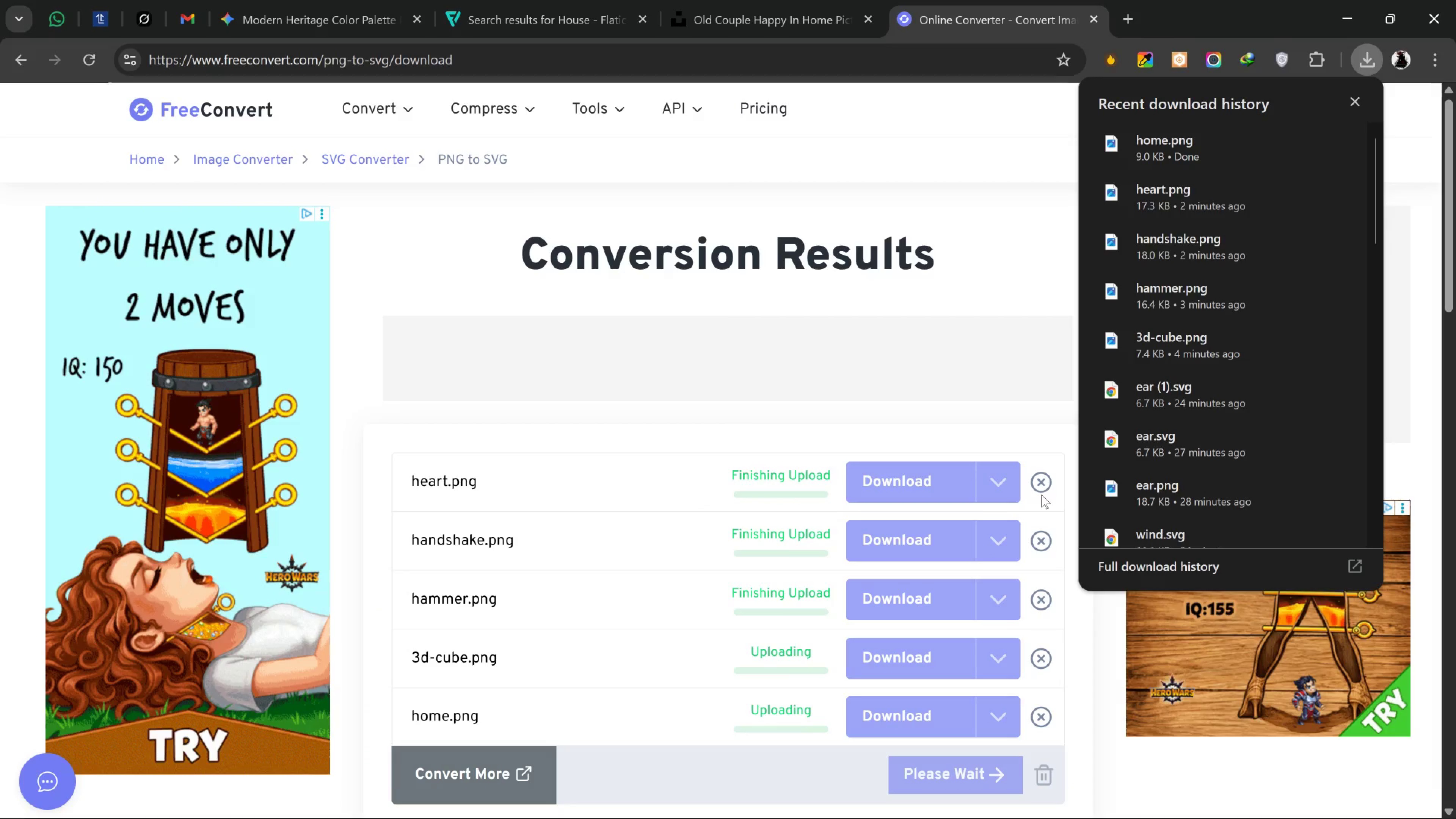 
wait(9.87)
 